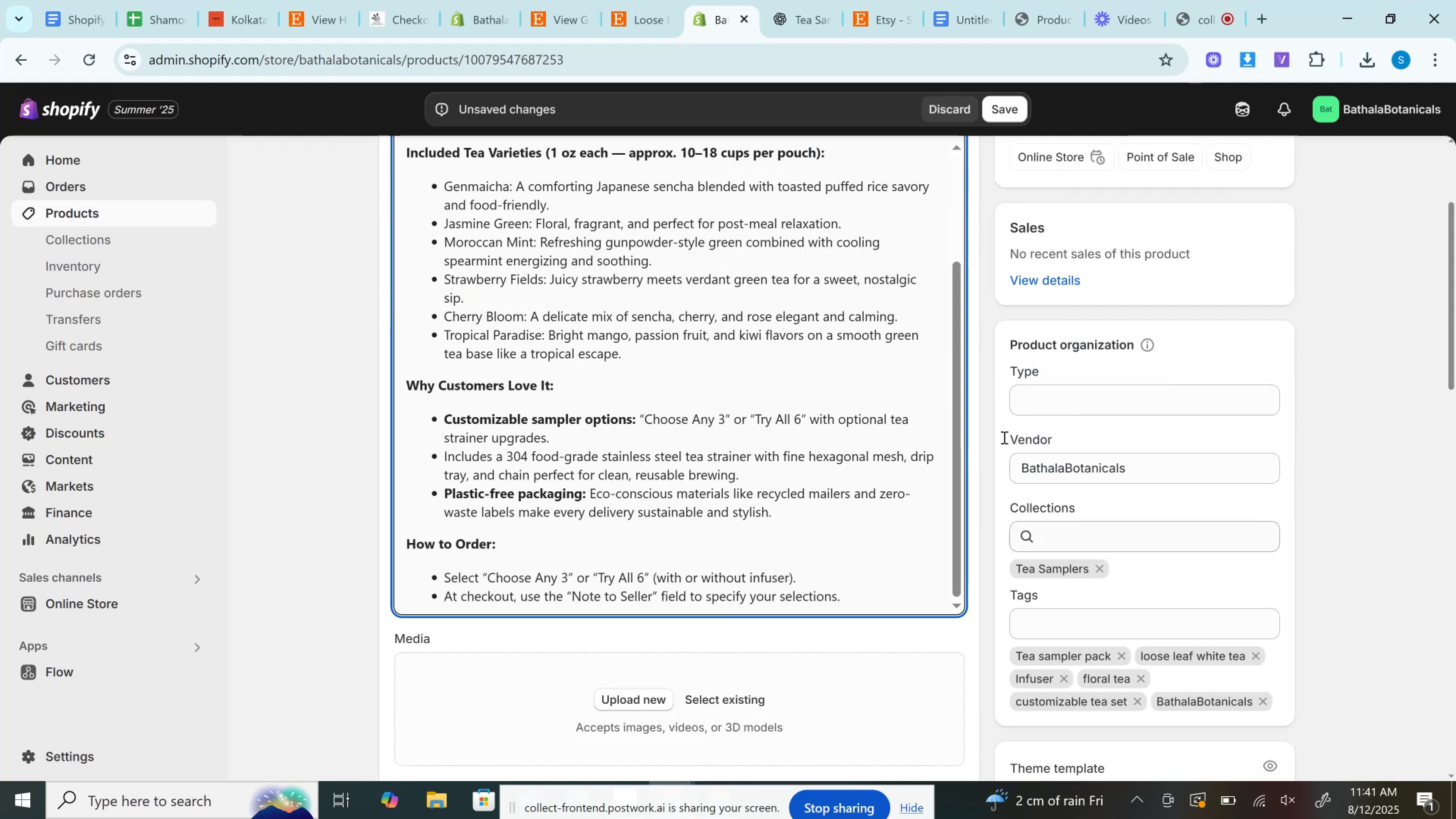 
scroll: coordinate [993, 422], scroll_direction: up, amount: 1.0
 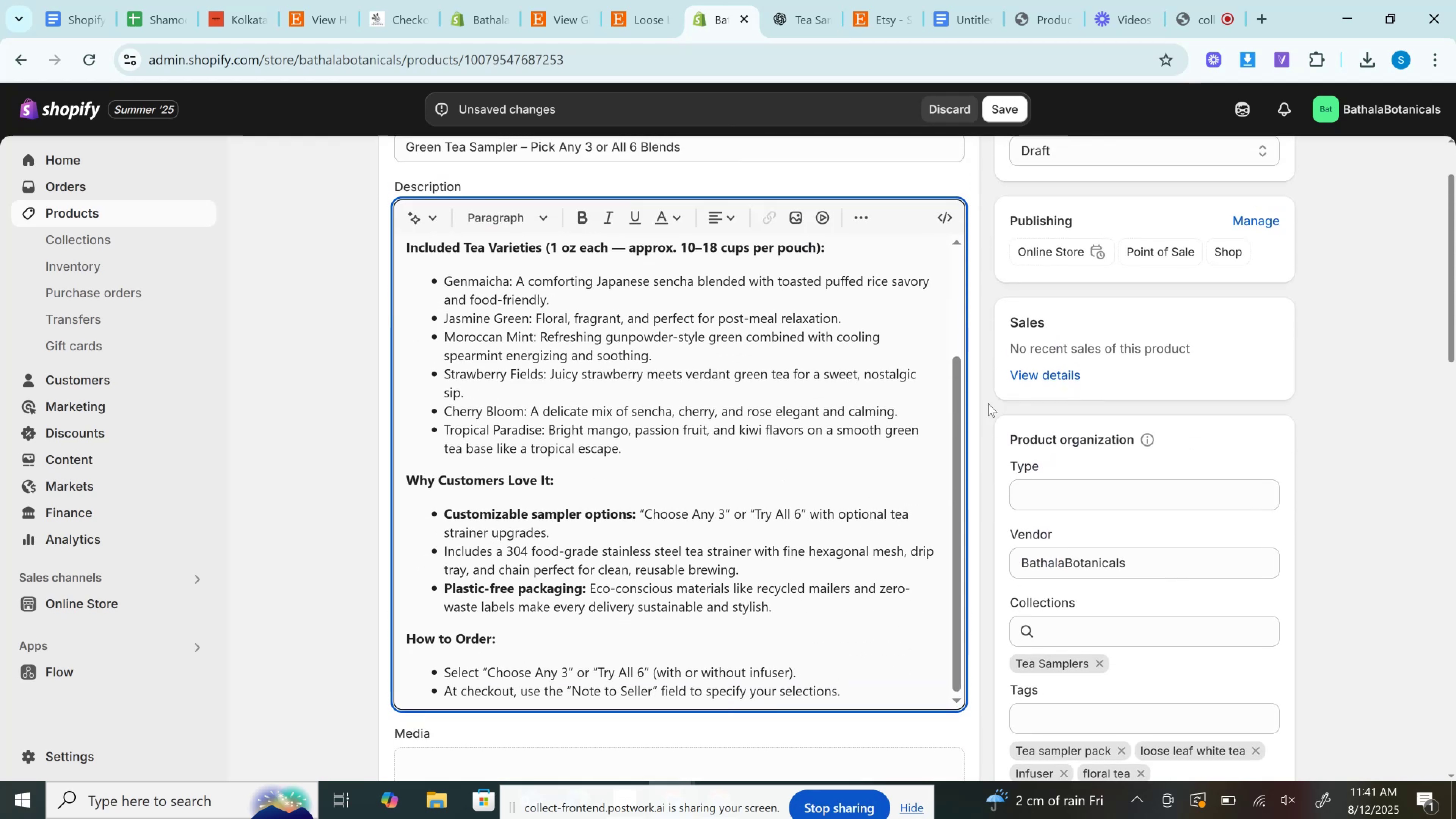 
mouse_move([943, 236])
 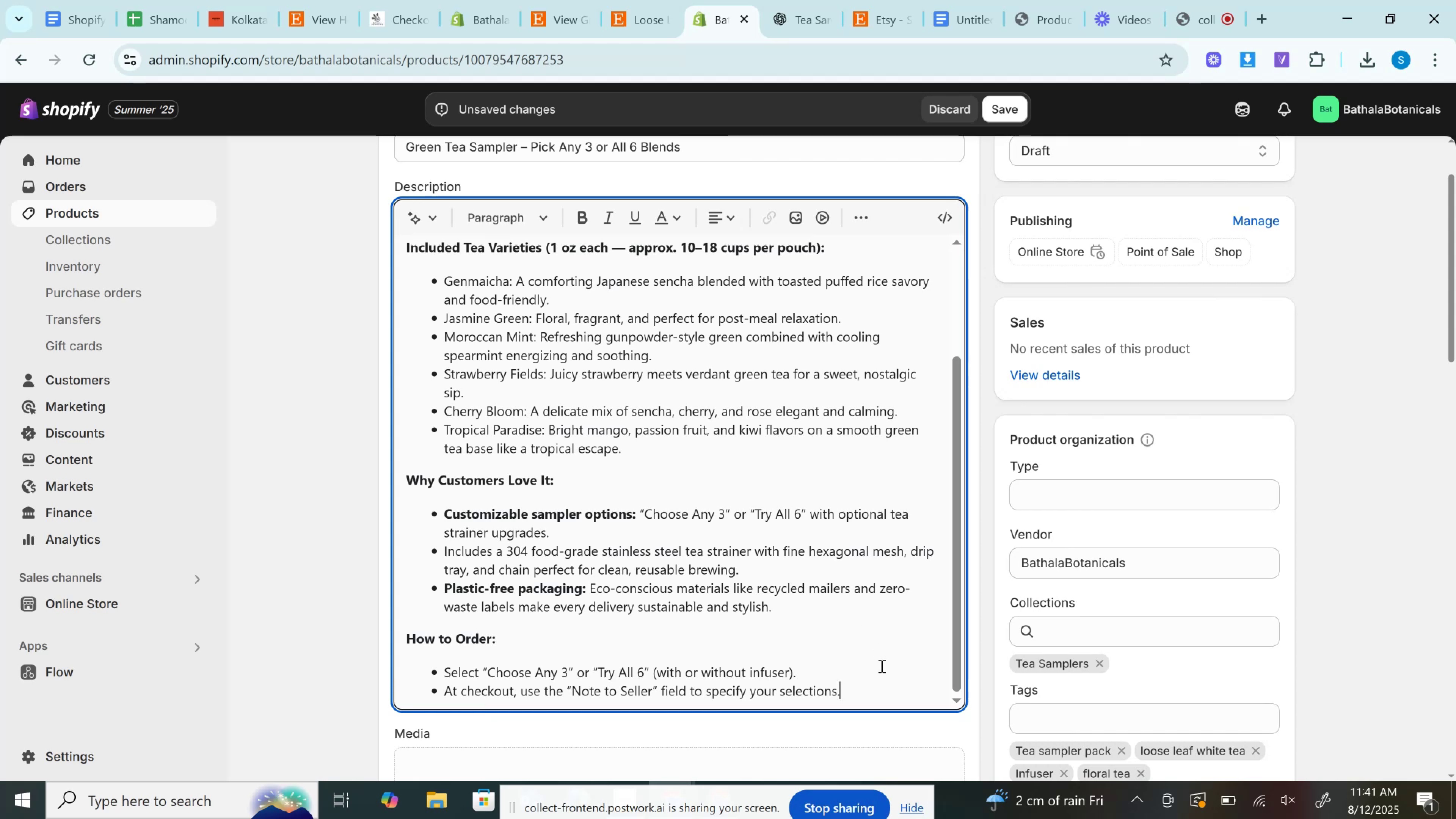 
key(Enter)
 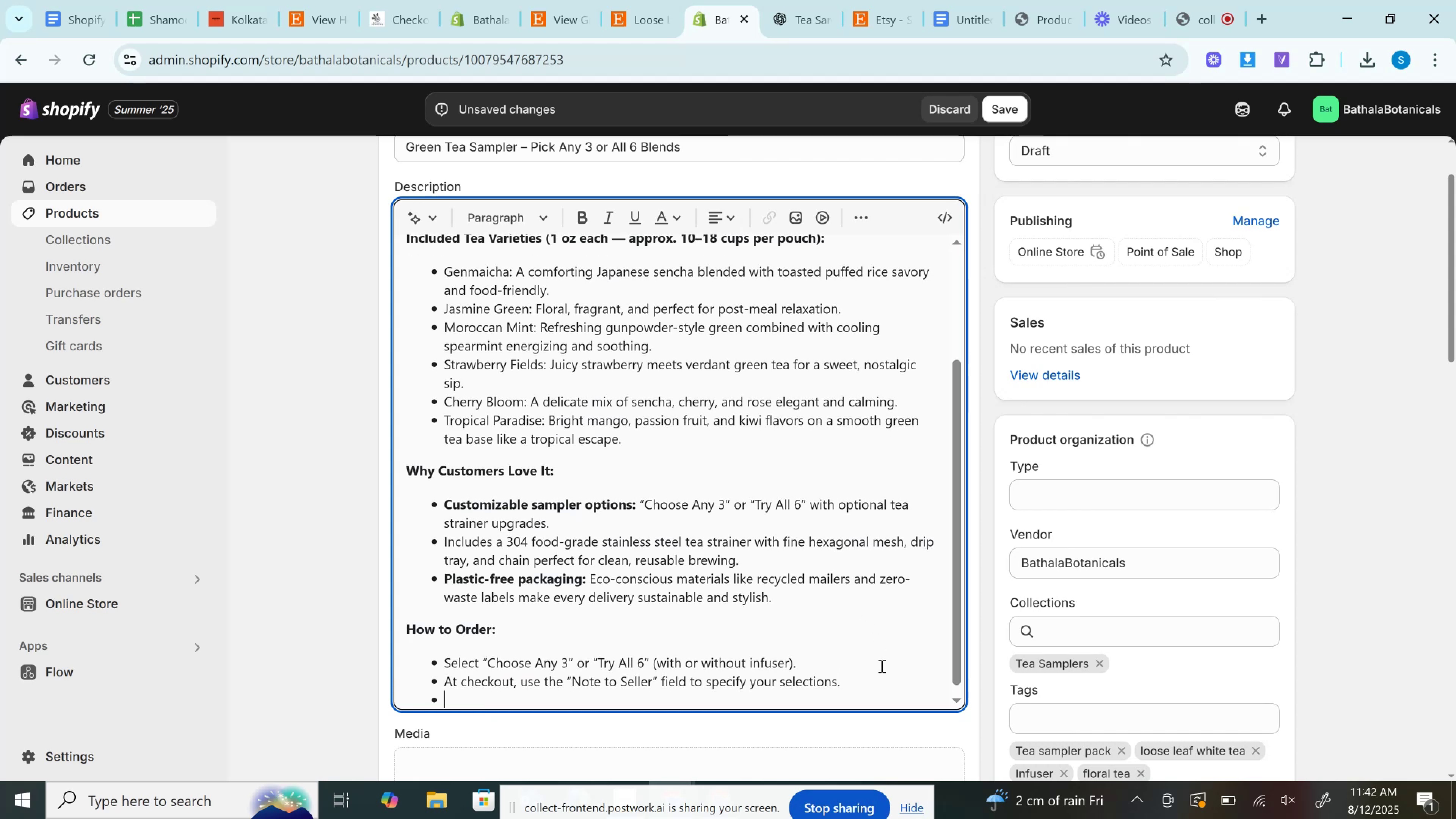 
key(Enter)
 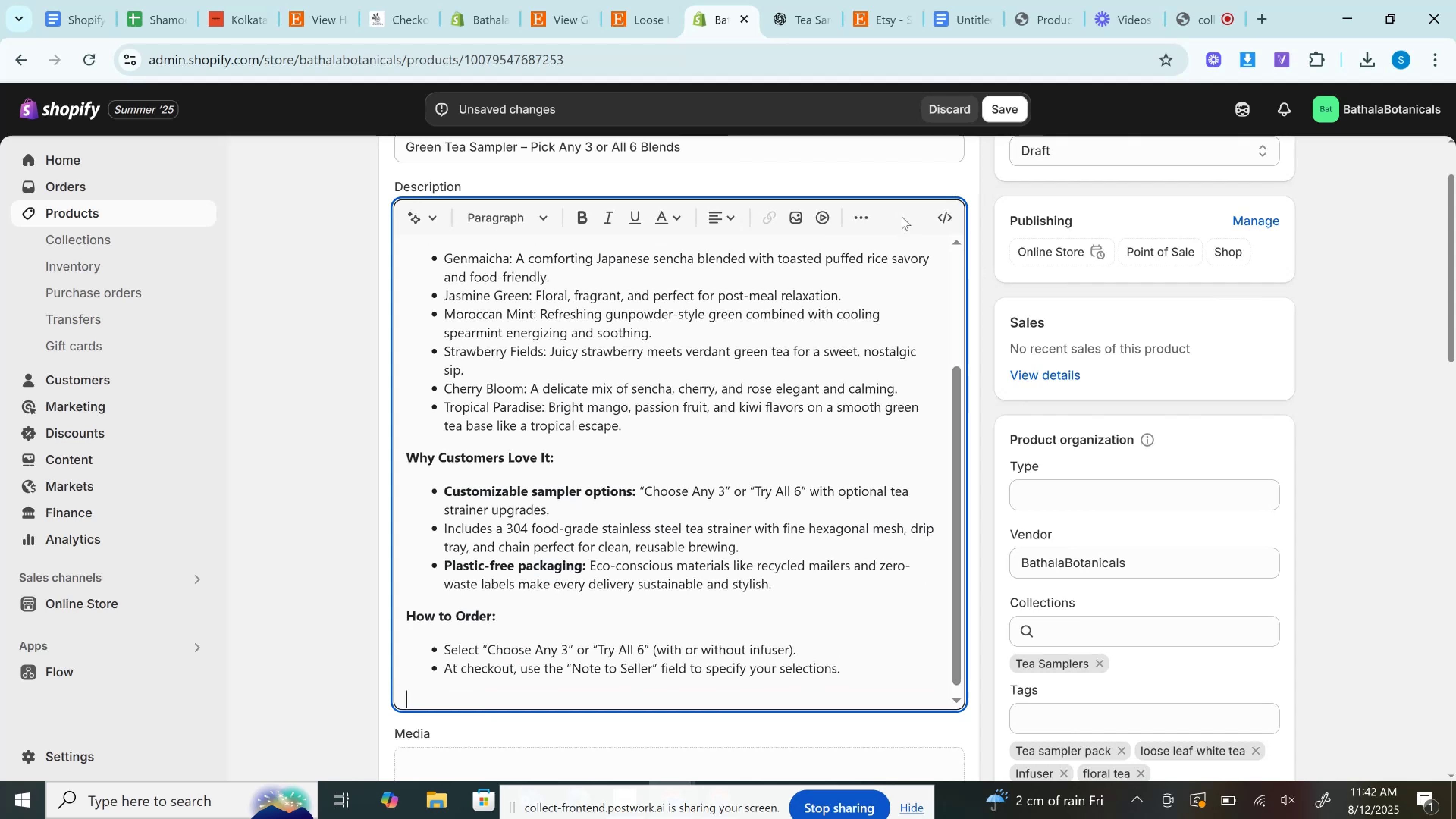 
left_click([936, 217])
 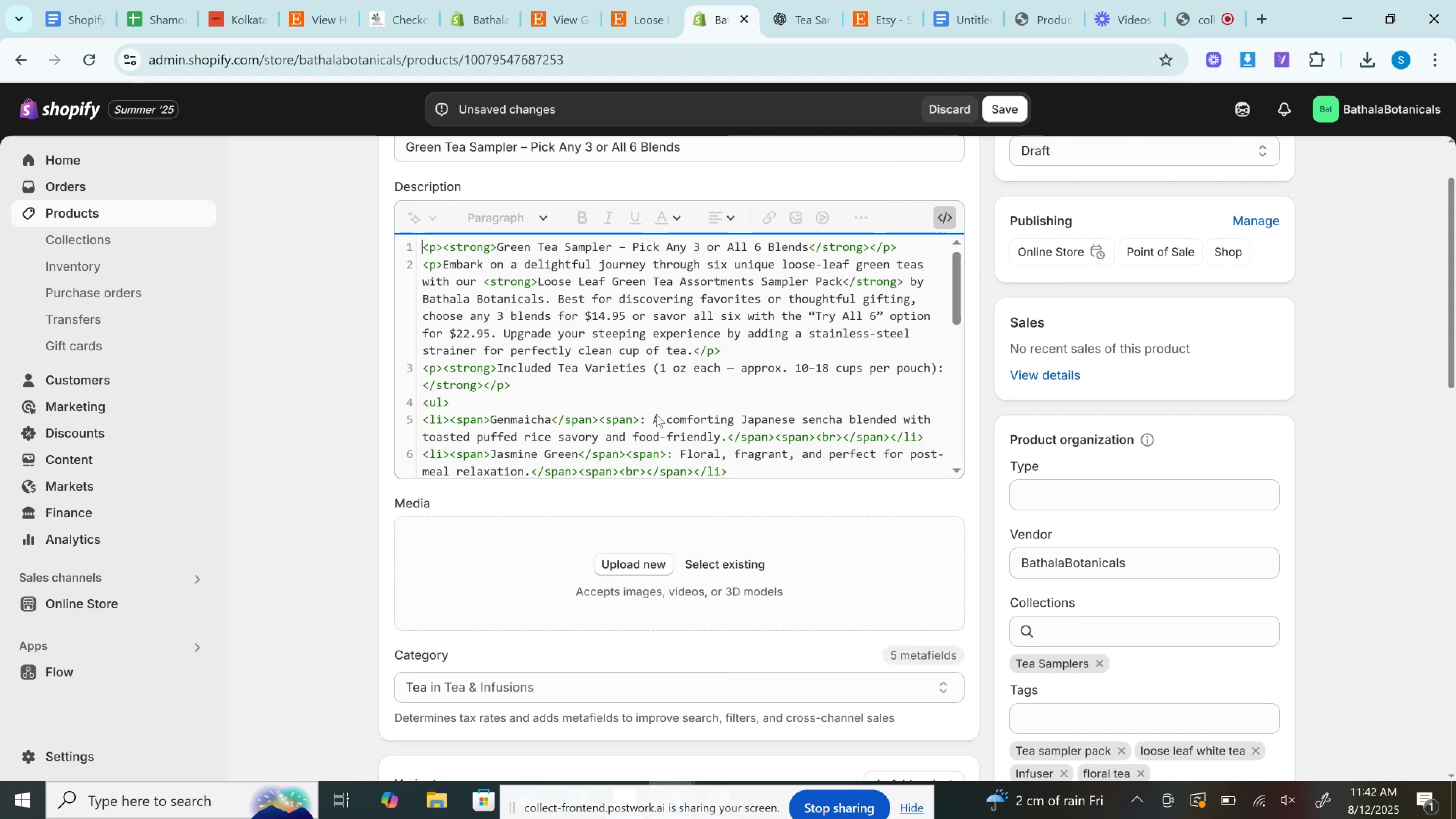 
left_click([654, 410])
 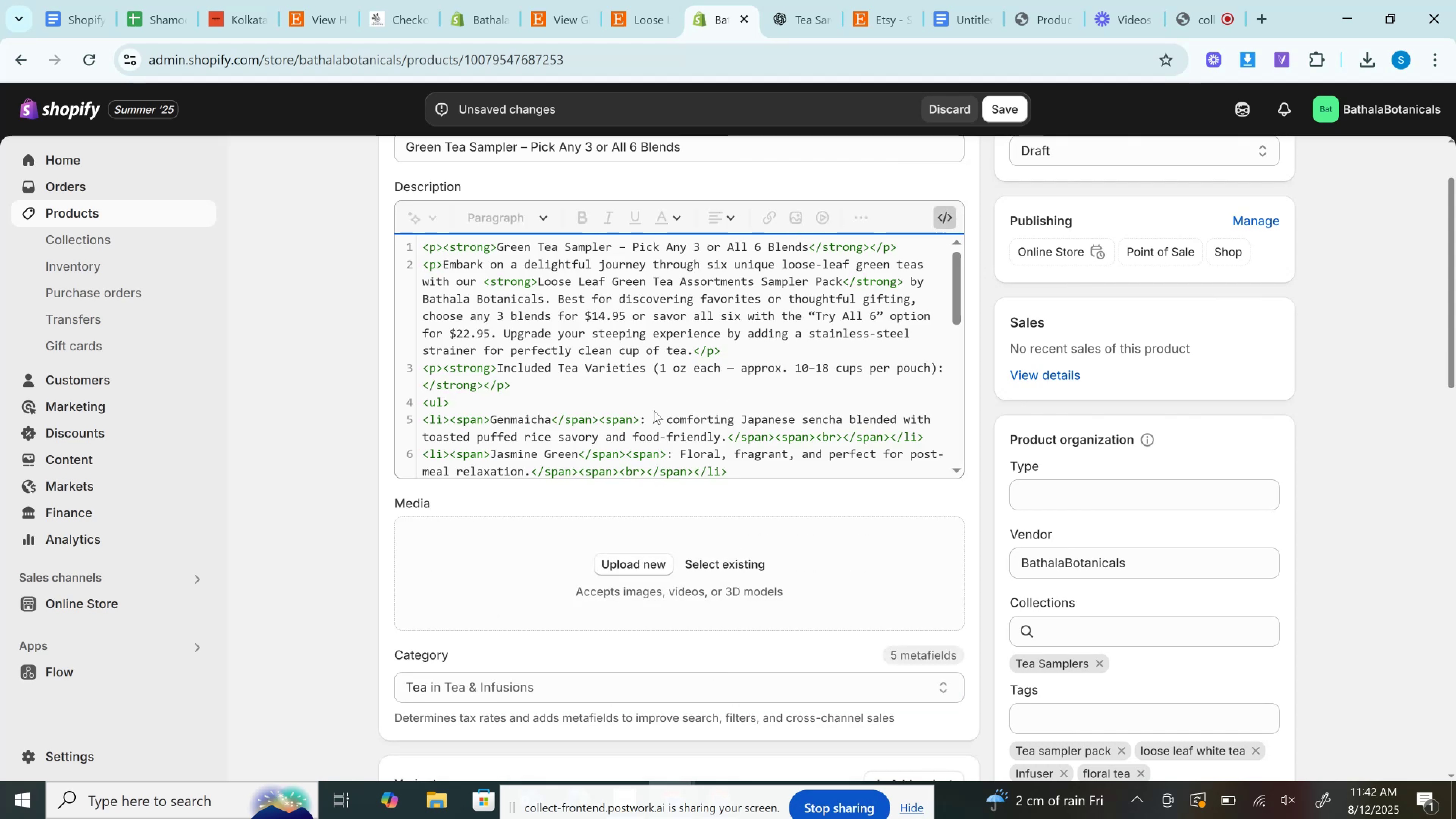 
scroll: coordinate [508, 430], scroll_direction: down, amount: 7.0
 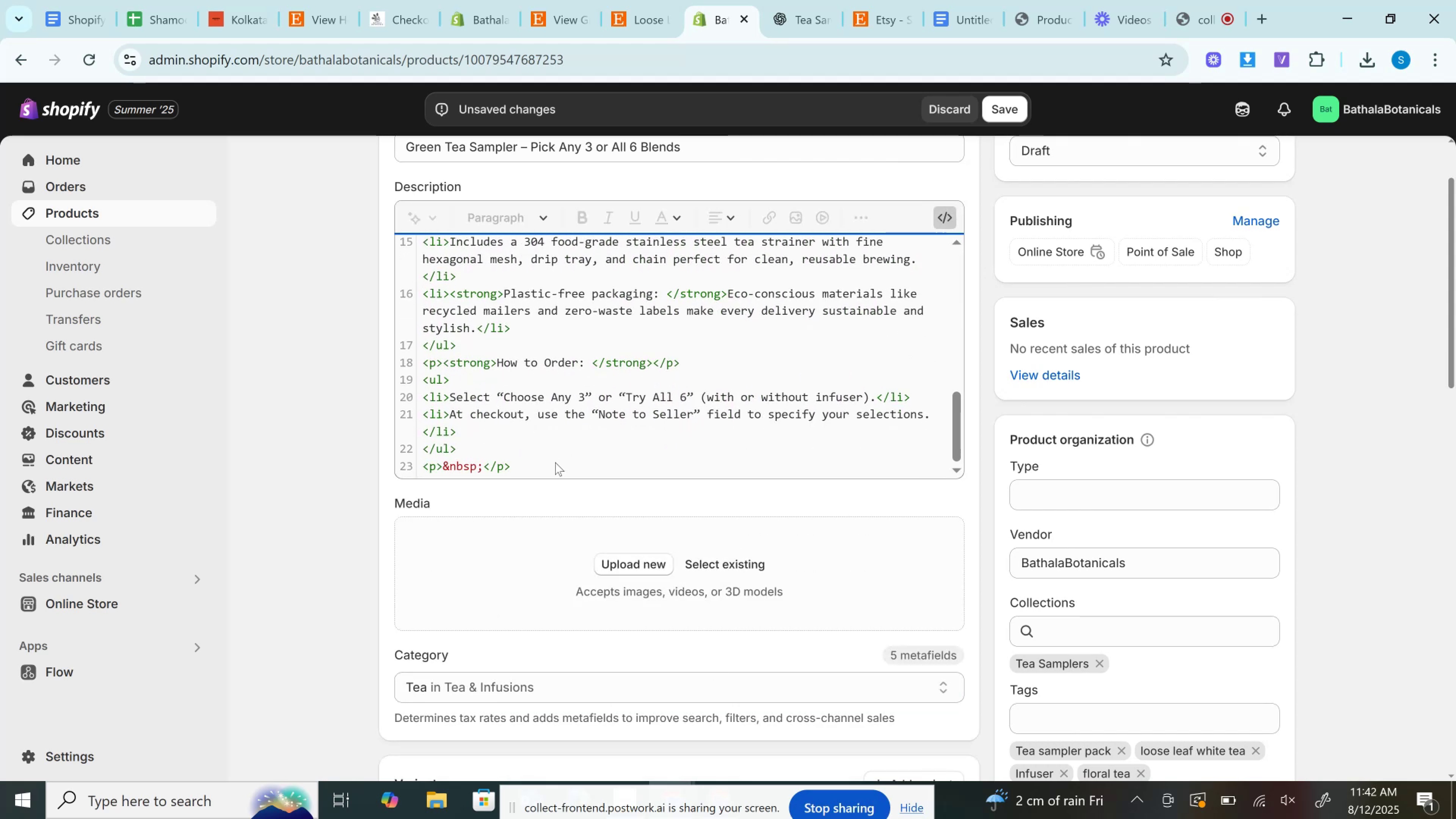 
left_click_drag(start_coordinate=[555, 462], to_coordinate=[399, 469])
 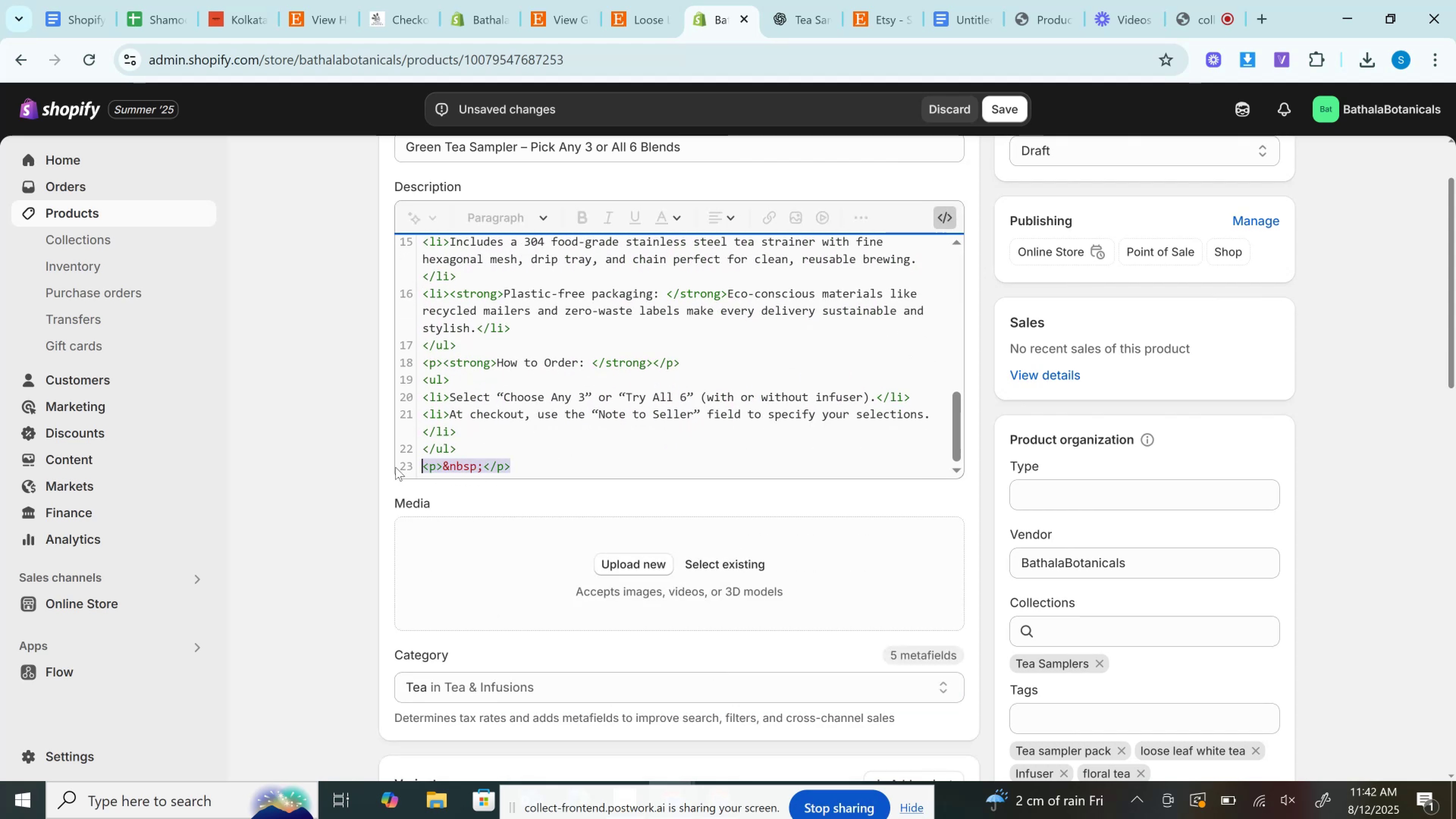 
key(Control+V)
 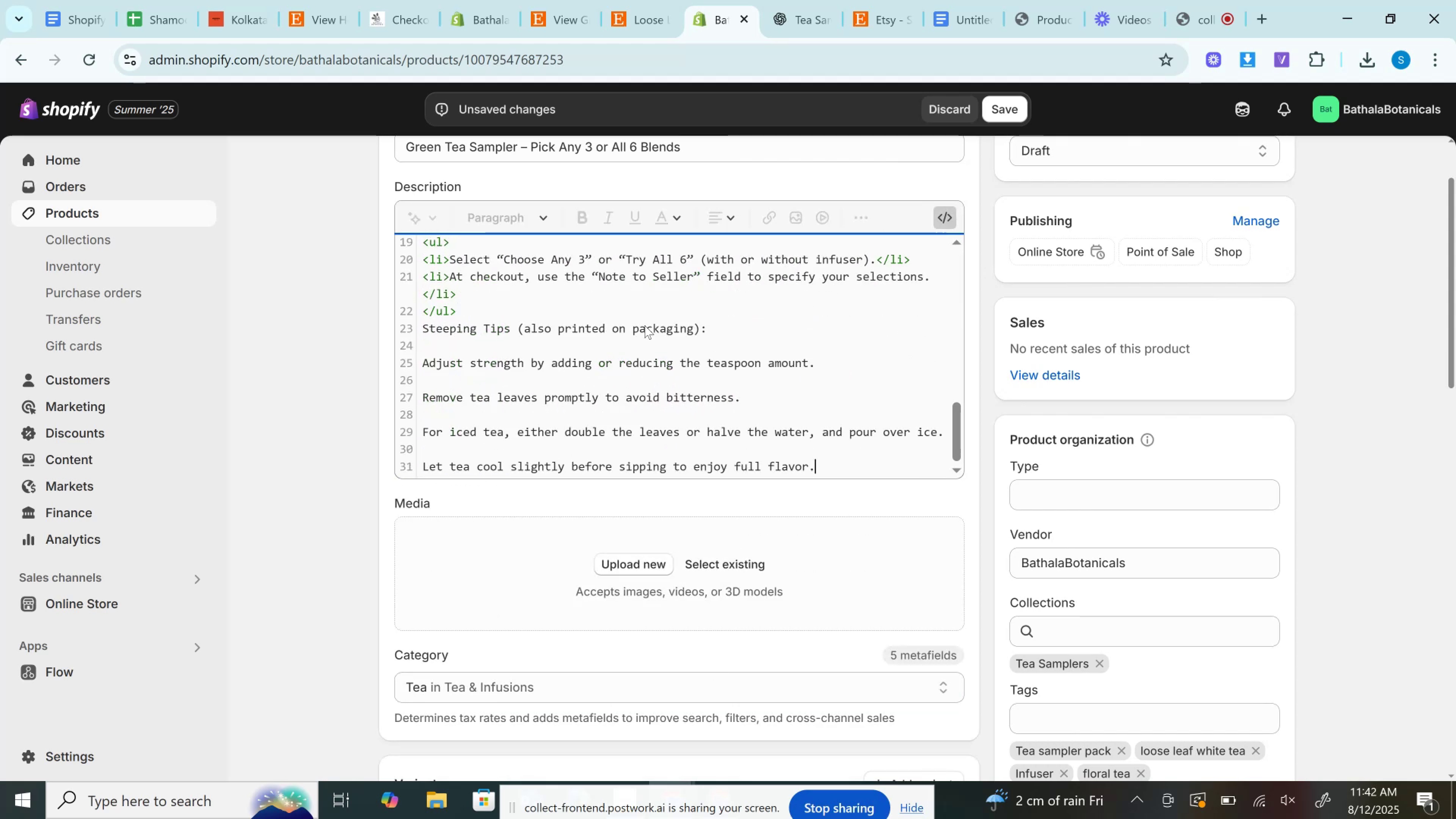 
left_click_drag(start_coordinate=[741, 323], to_coordinate=[356, 334])
 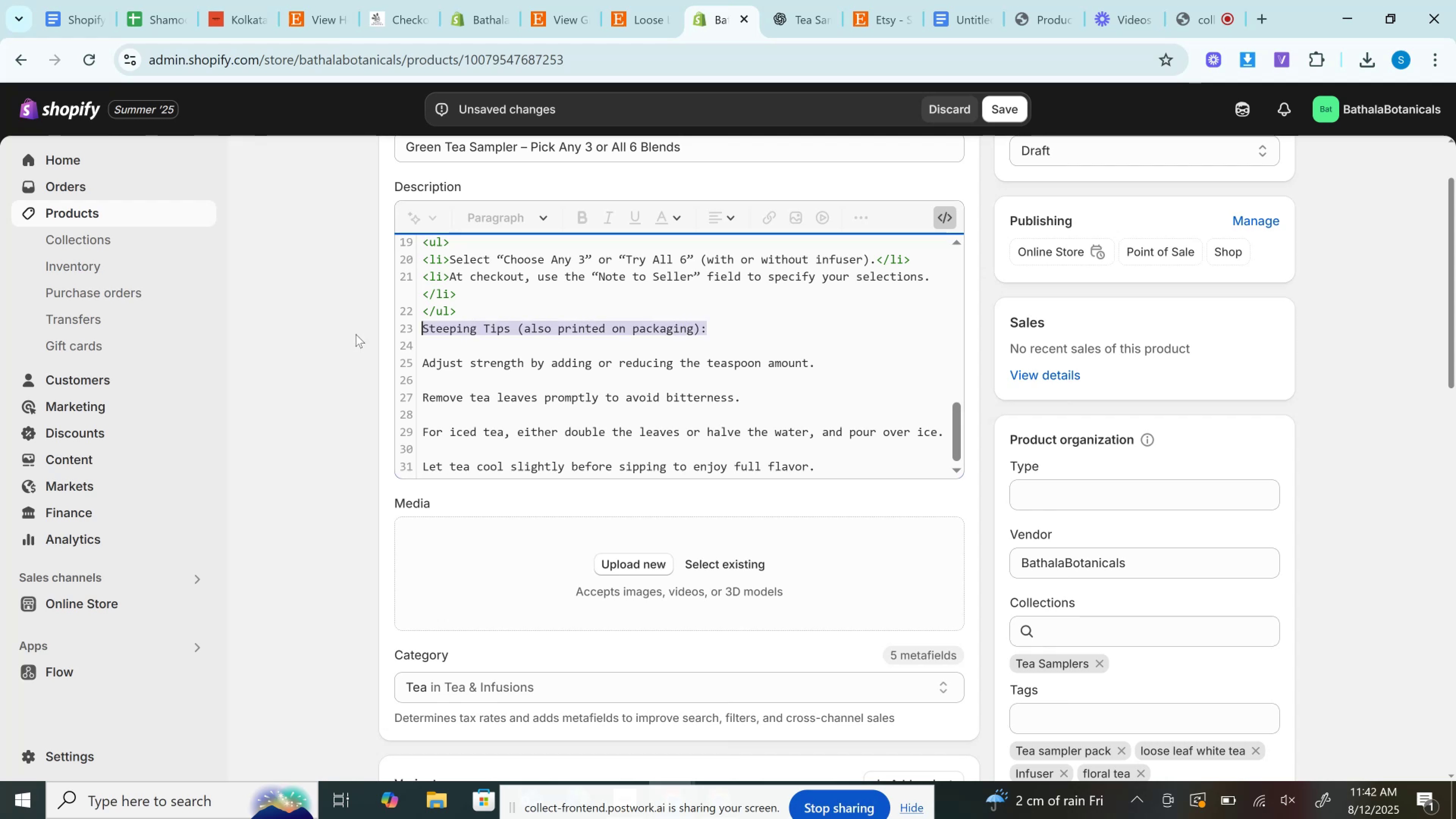 
key(Control+B)
 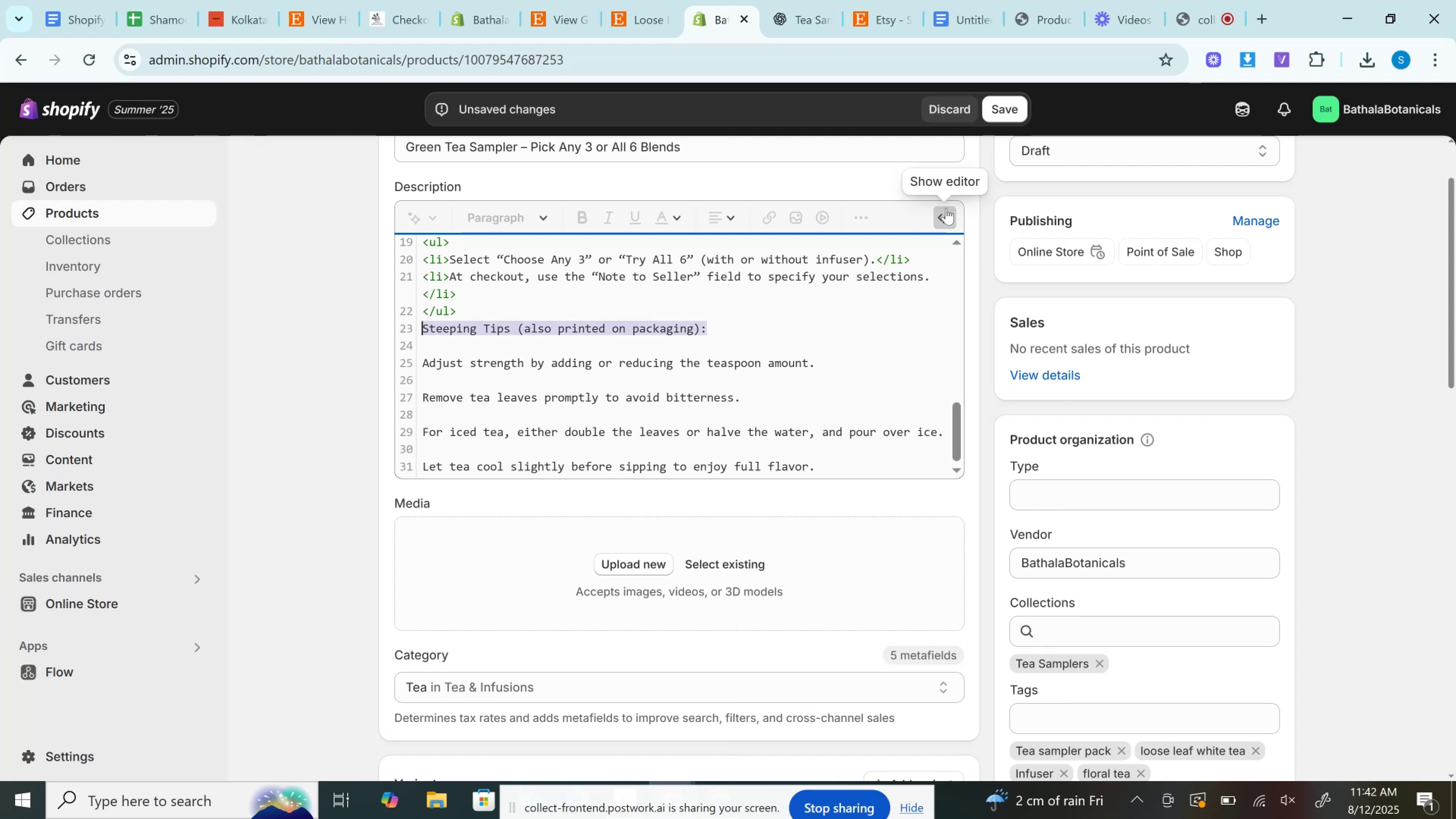 
left_click([945, 212])
 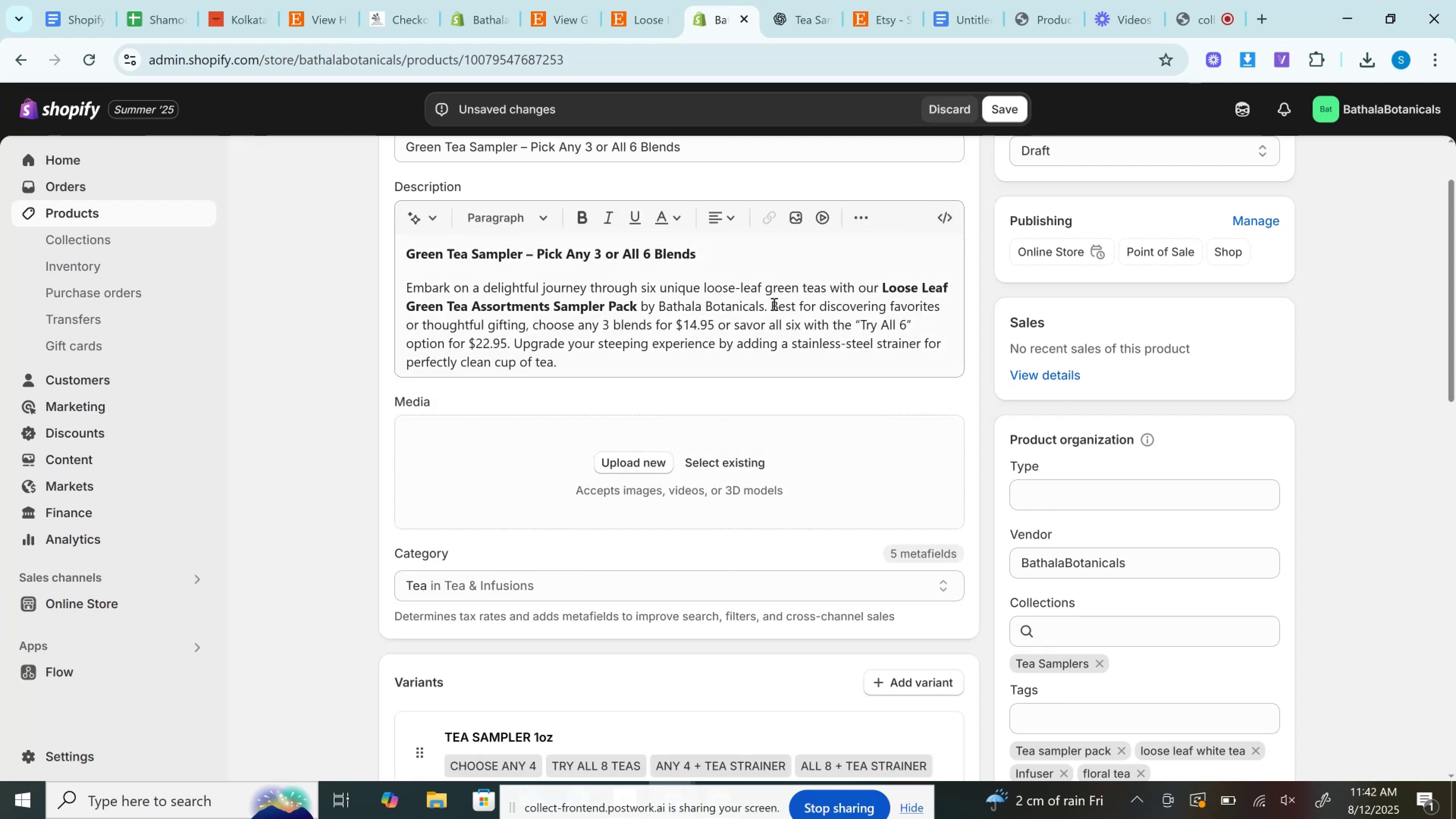 
left_click([769, 293])
 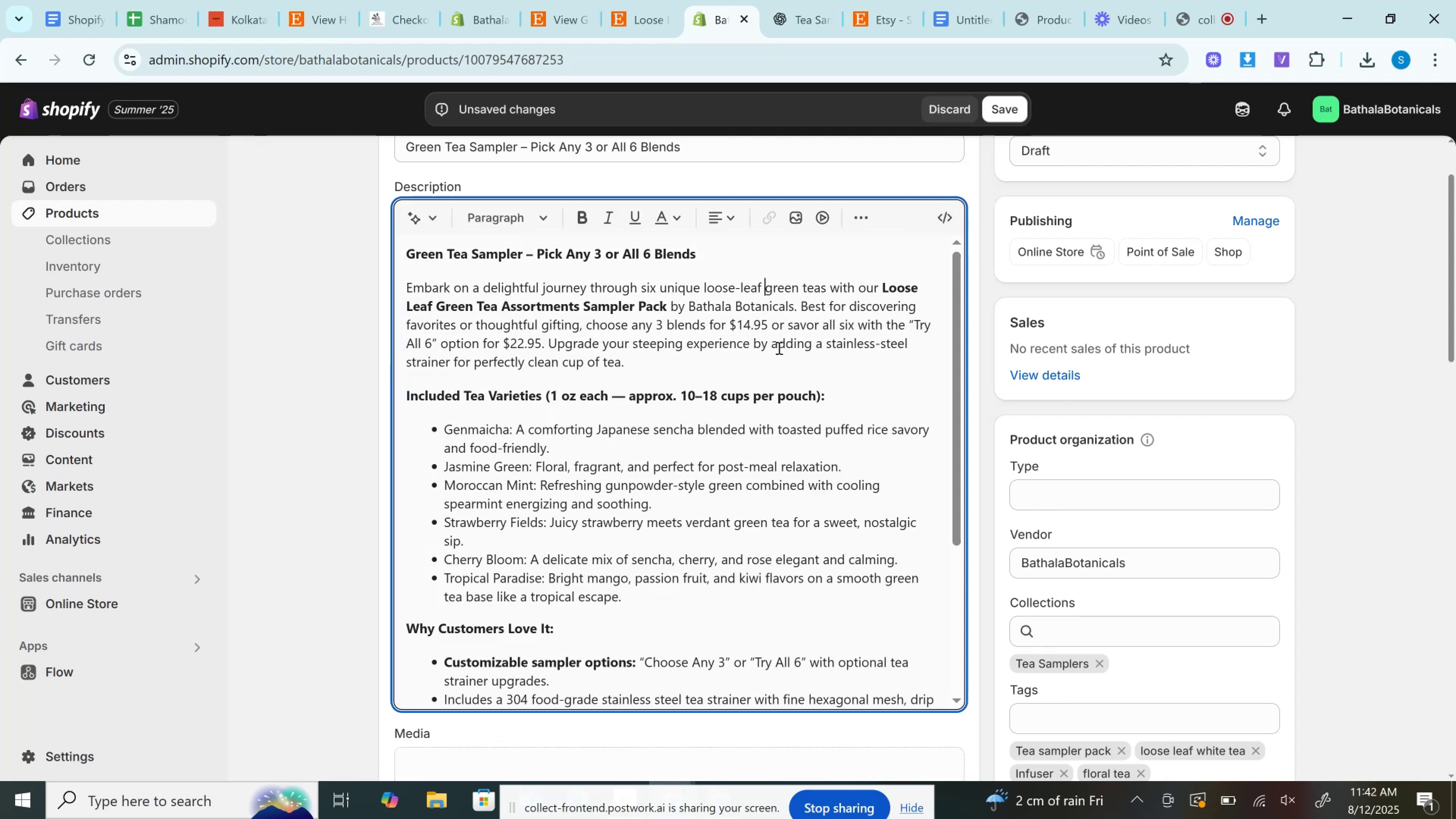 
scroll: coordinate [687, 612], scroll_direction: down, amount: 3.0
 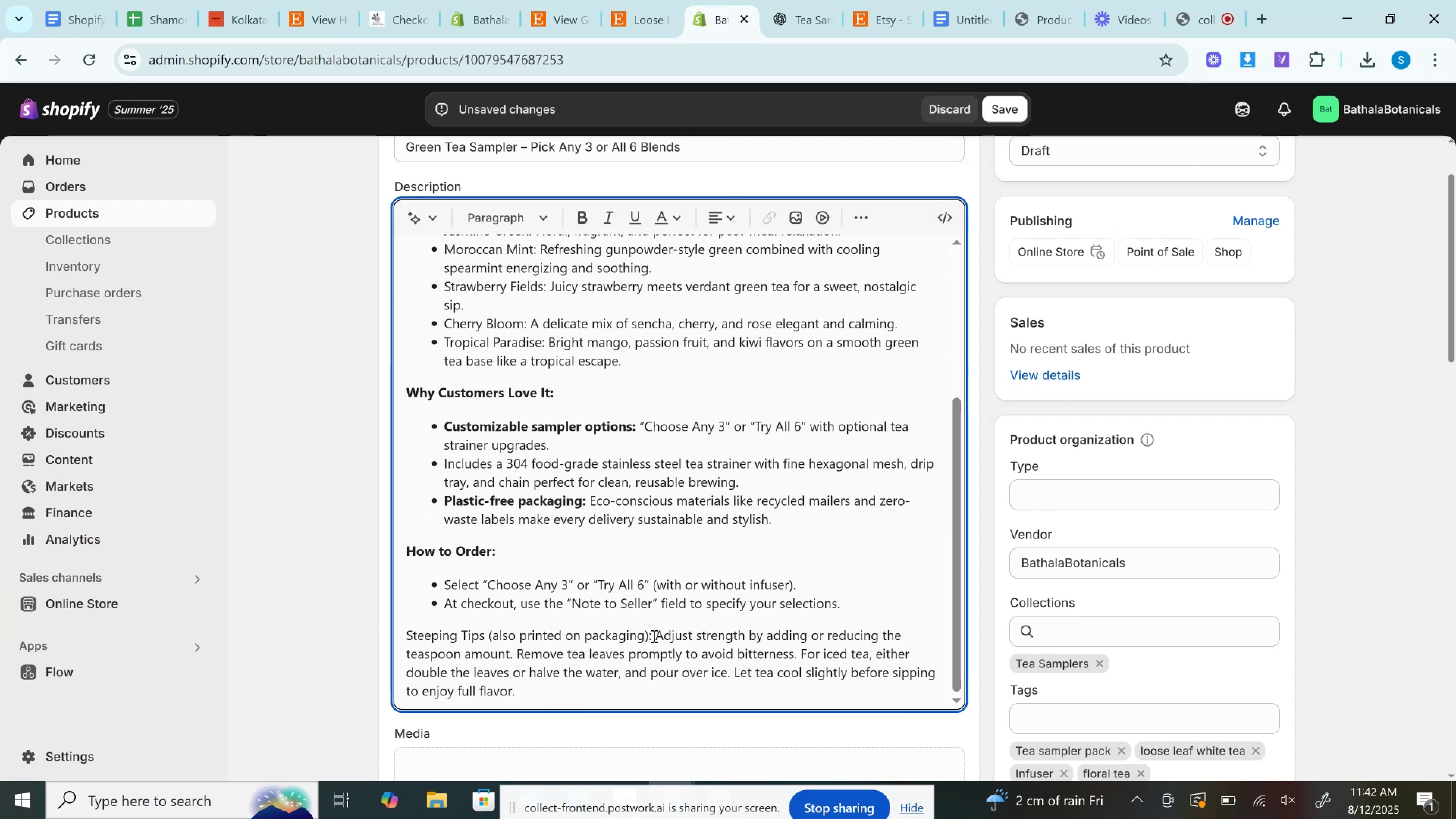 
left_click([653, 636])
 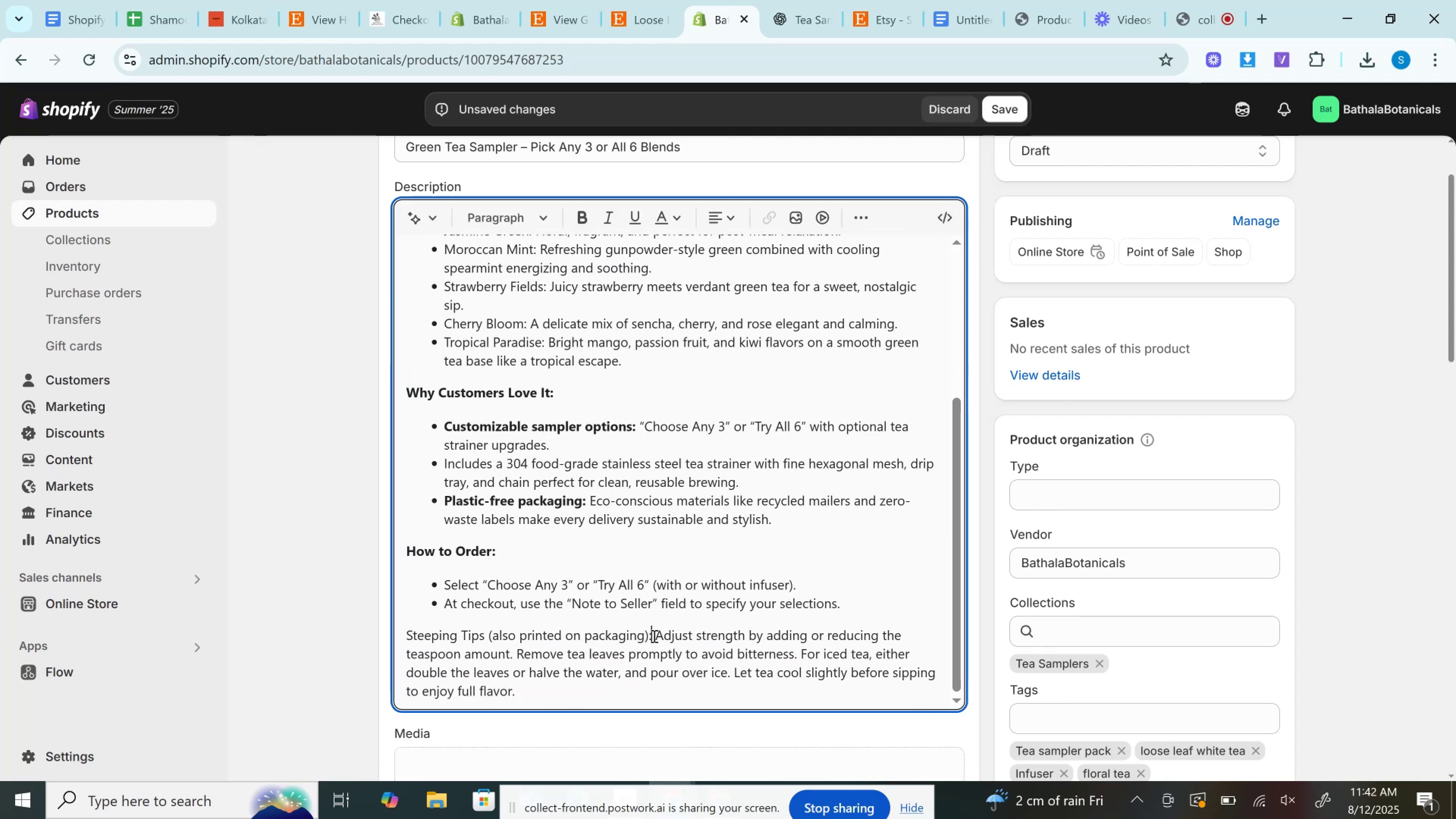 
key(Enter)
 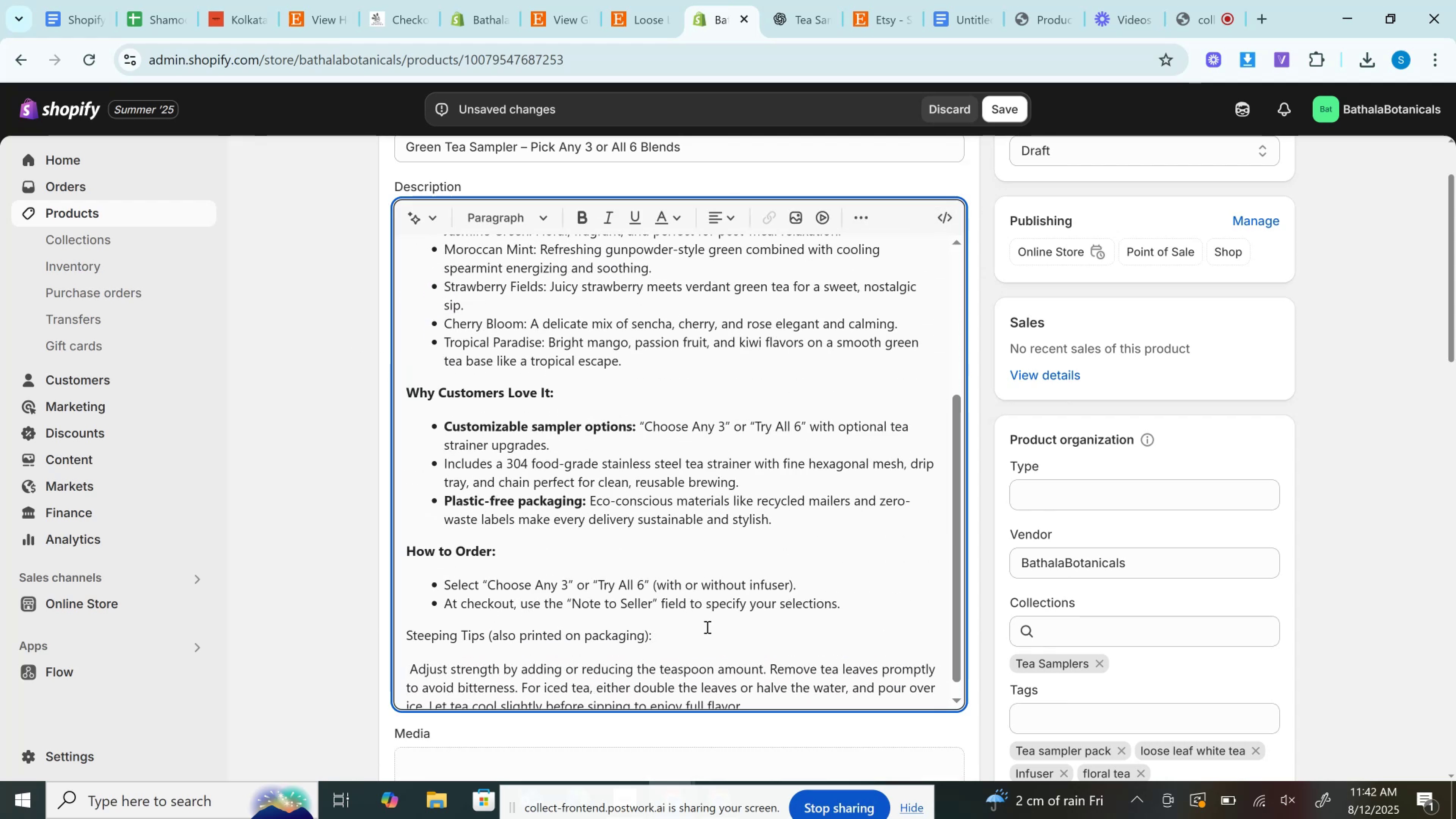 
left_click_drag(start_coordinate=[708, 631], to_coordinate=[287, 638])
 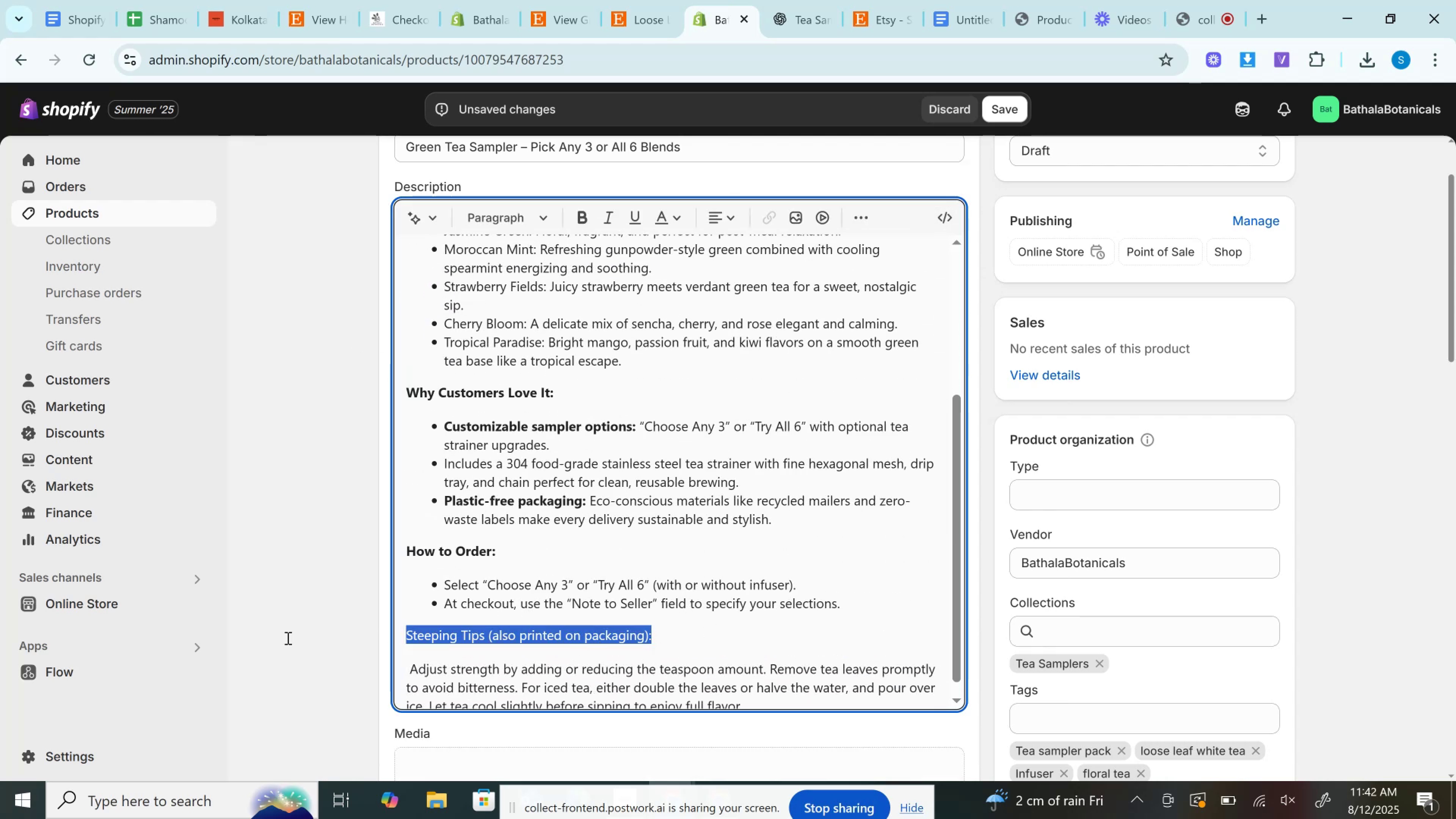 
key(Control+B)
 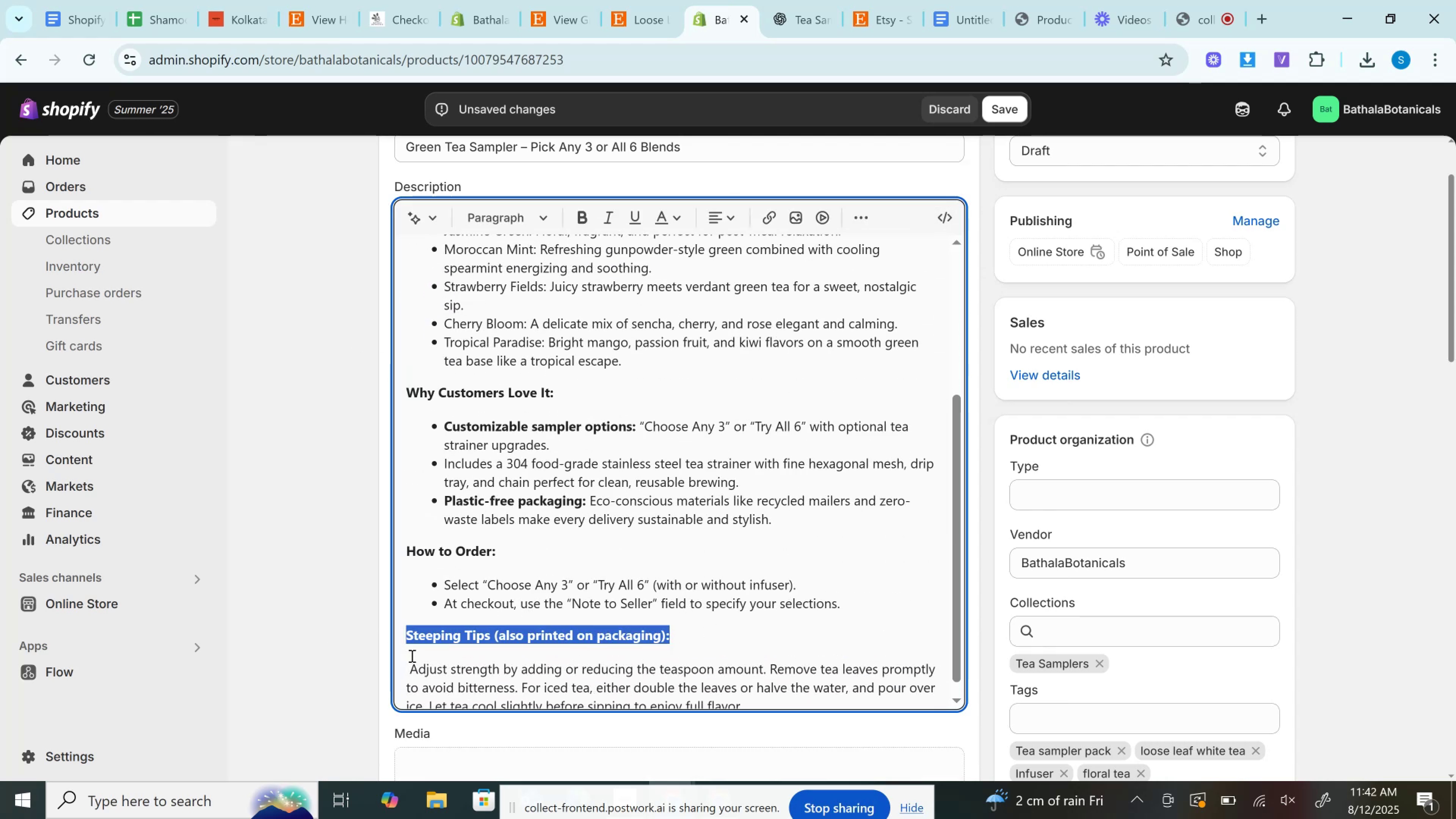 
left_click([411, 660])
 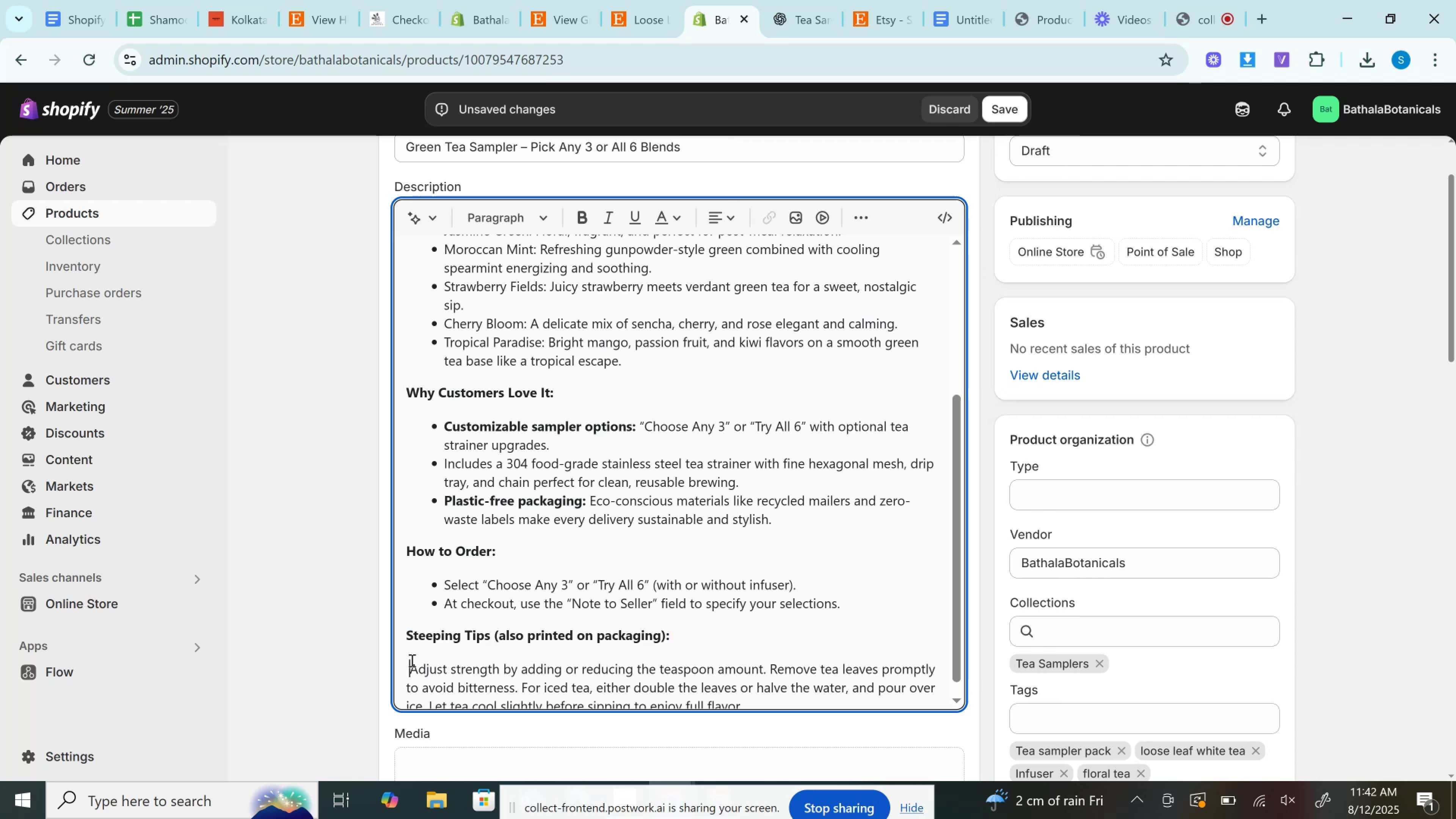 
key(Backspace)
 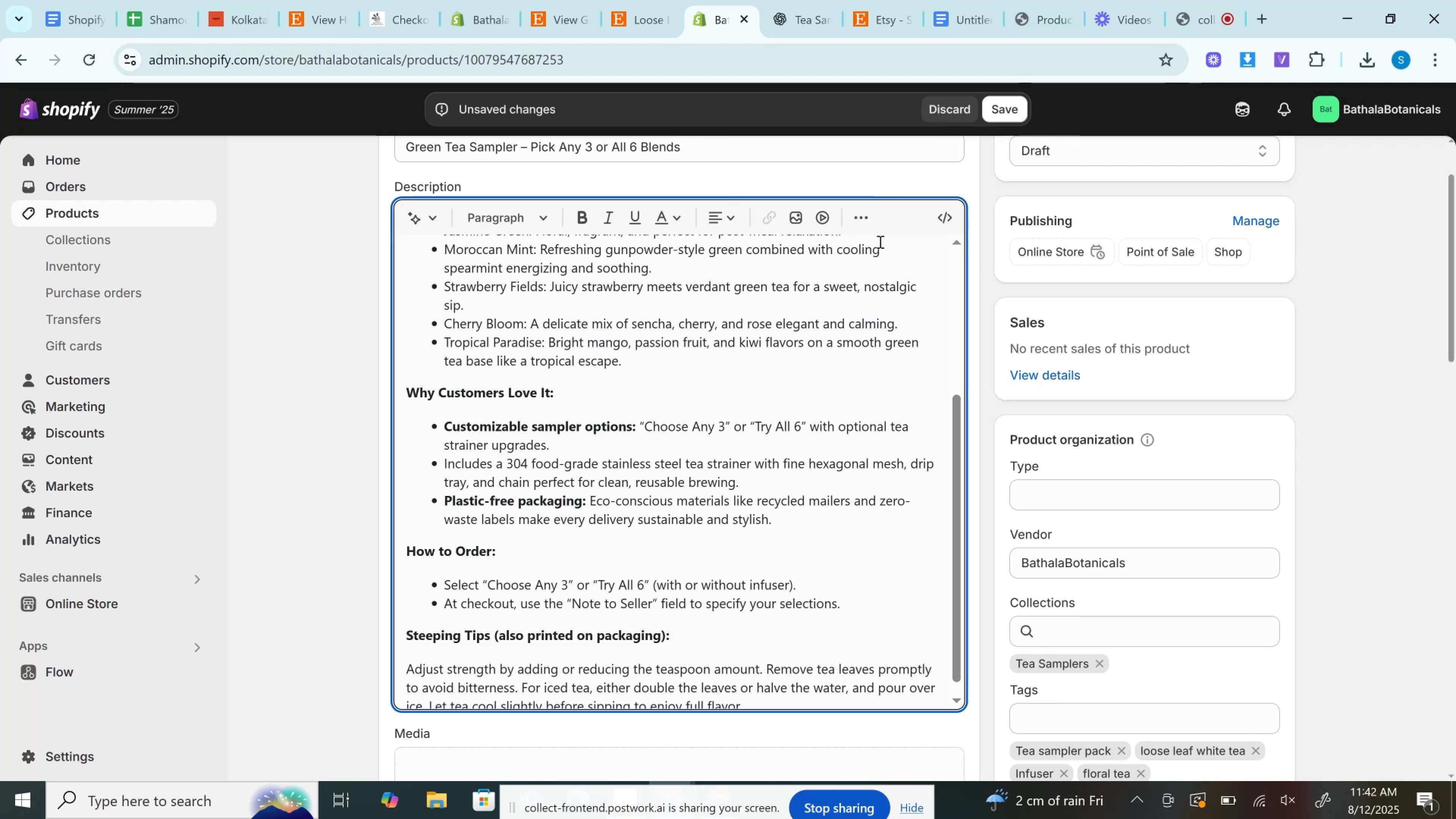 
left_click([868, 216])
 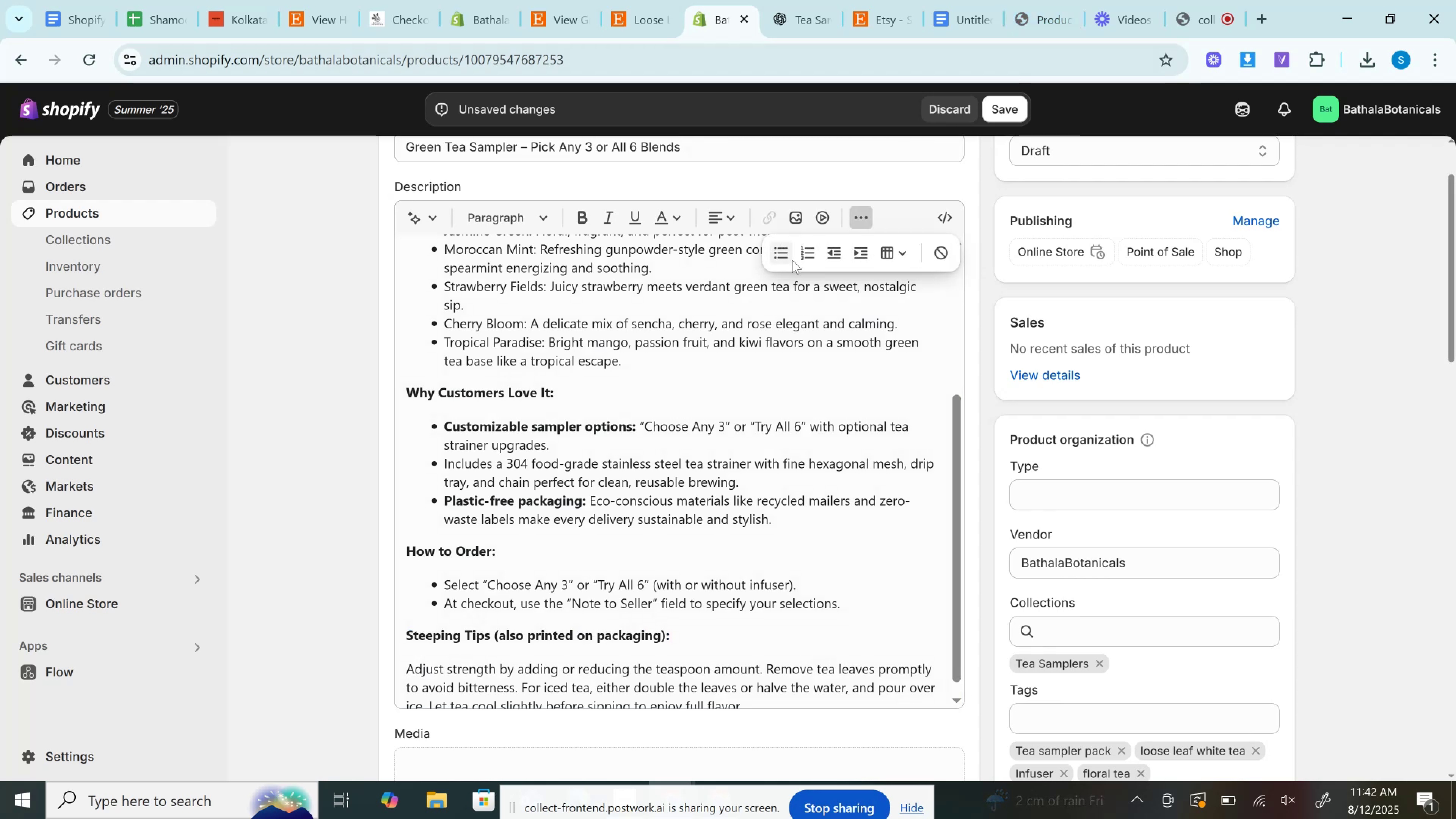 
left_click([780, 259])
 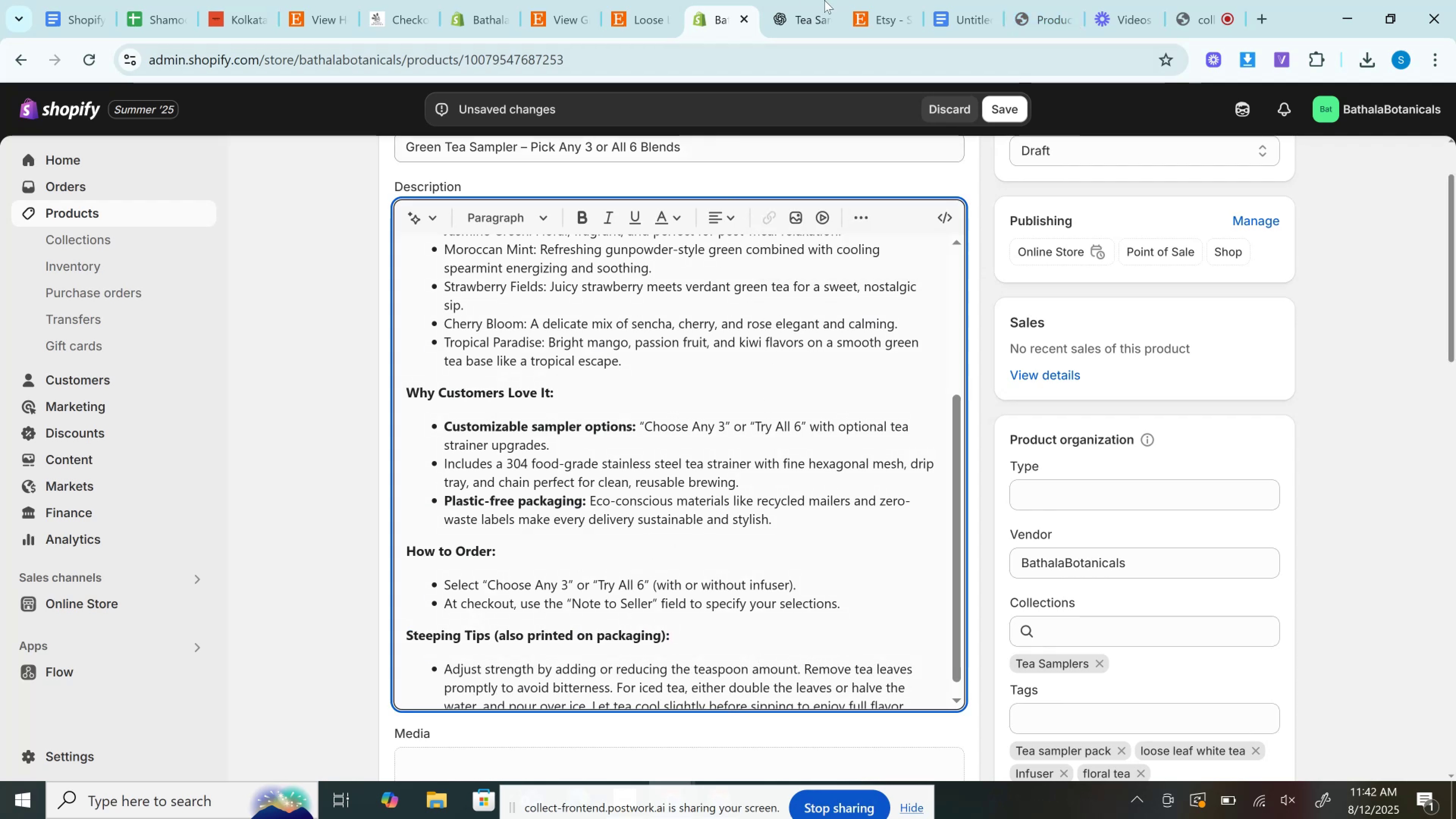 
left_click([826, 0])
 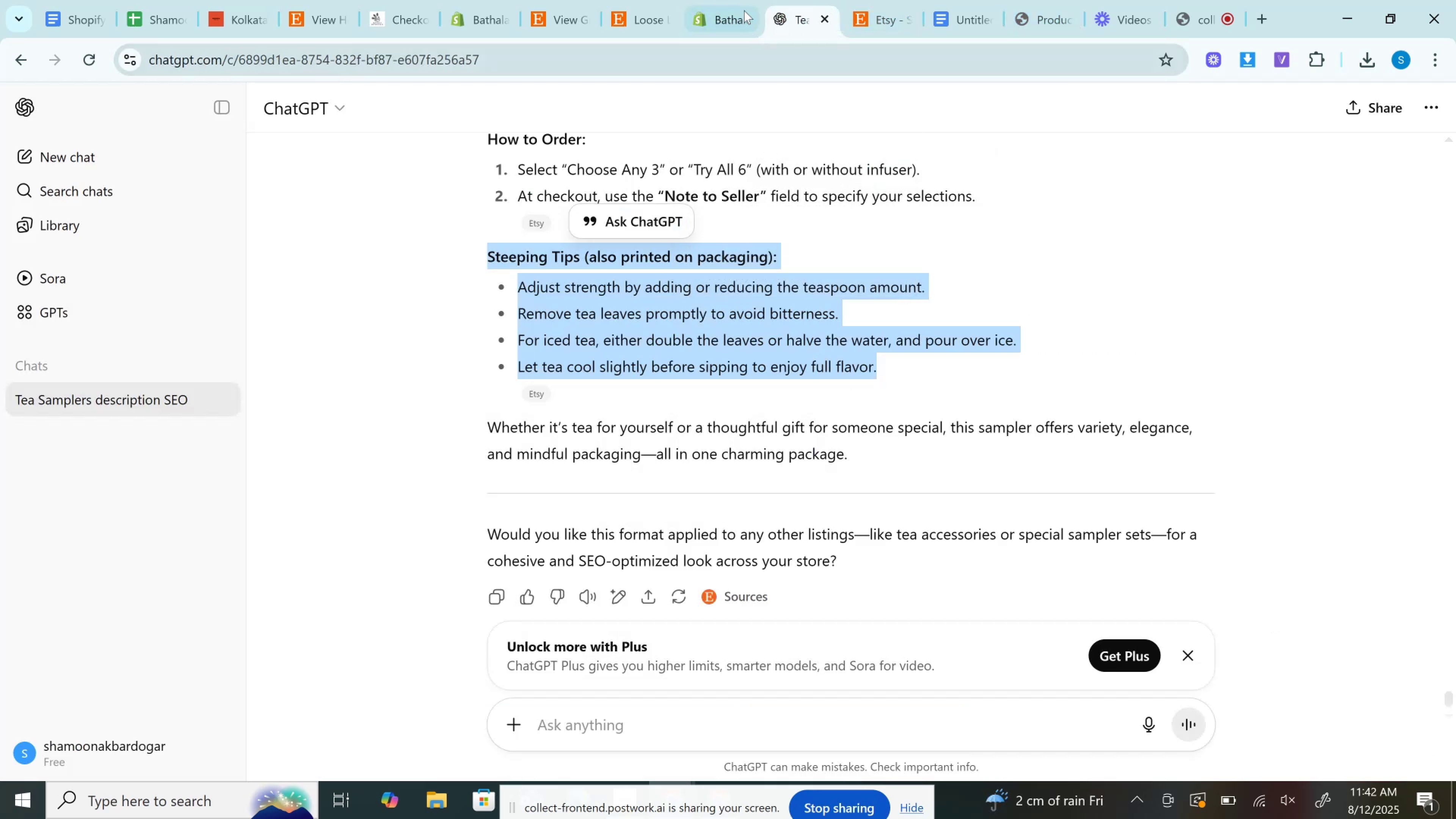 
left_click([712, 0])
 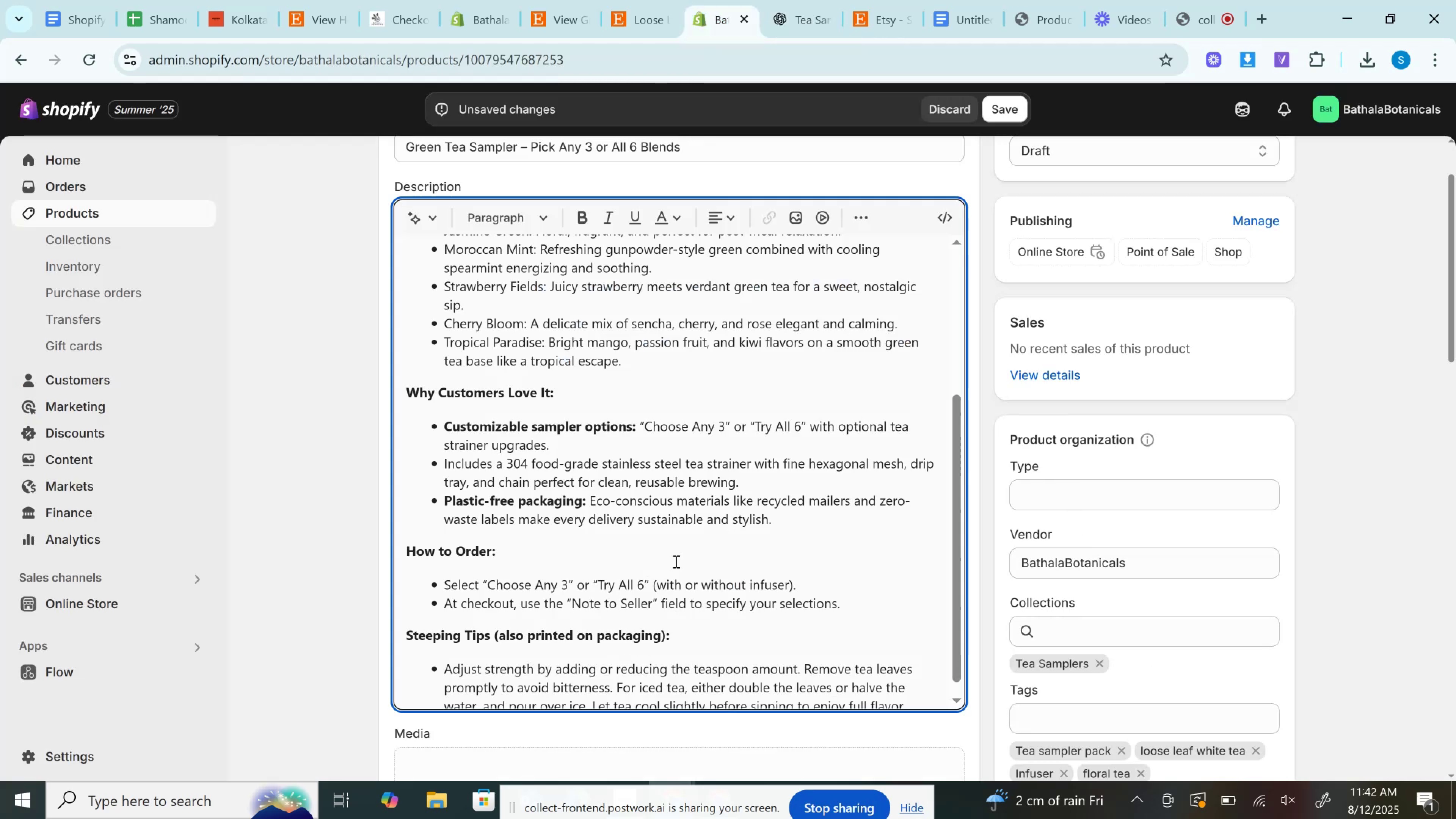 
scroll: coordinate [675, 561], scroll_direction: down, amount: 2.0
 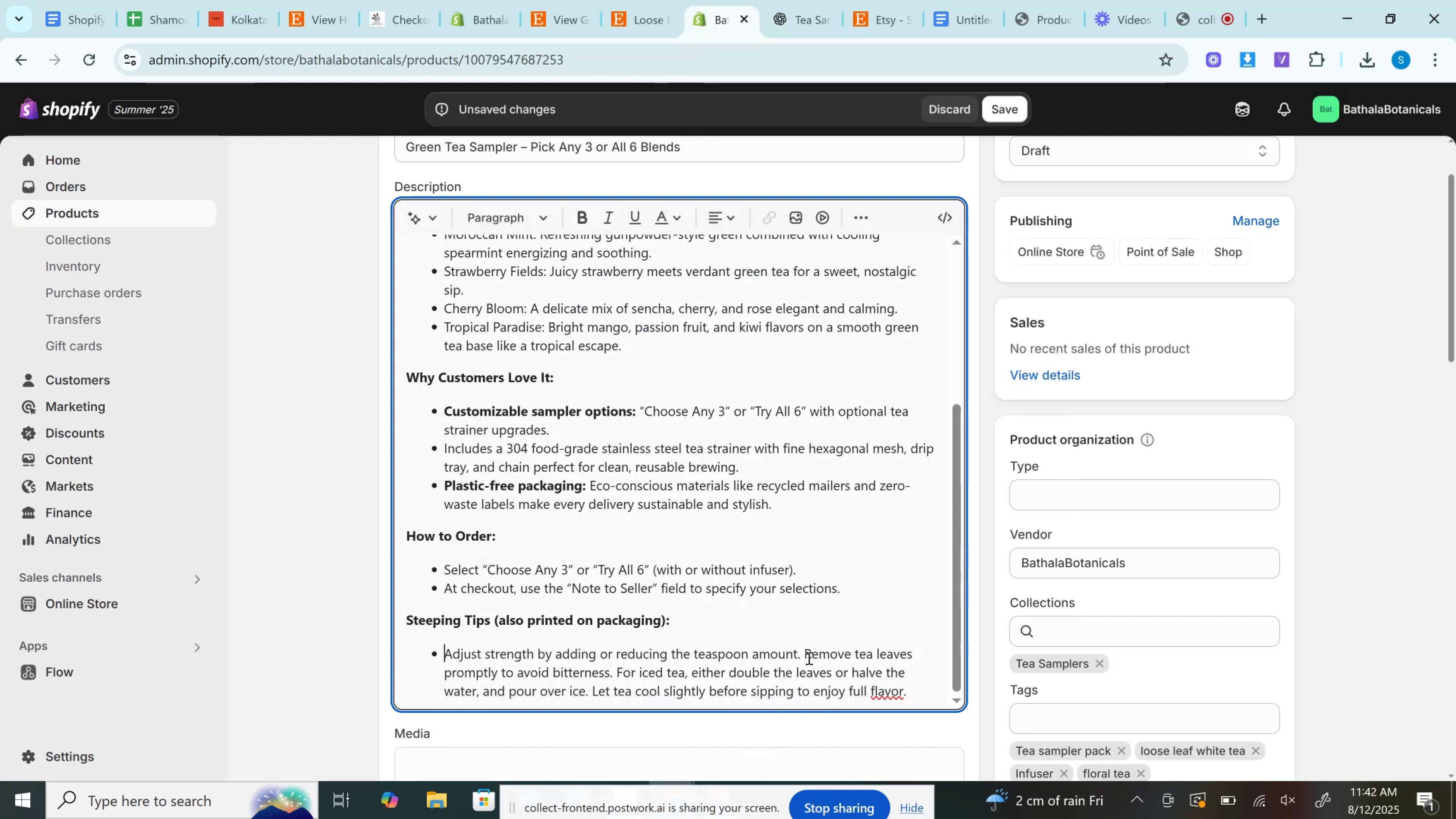 
left_click([808, 649])
 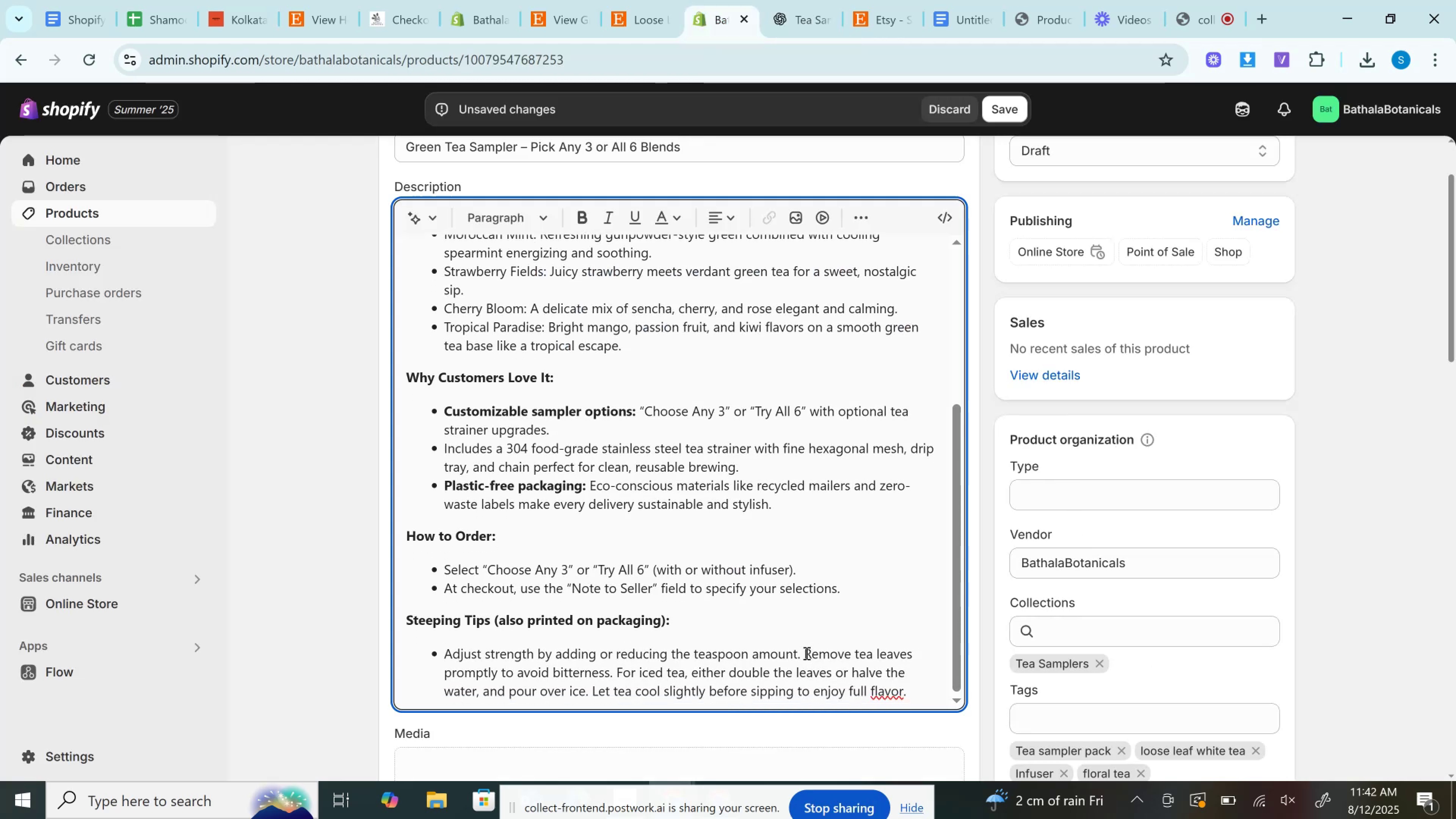 
left_click([806, 653])
 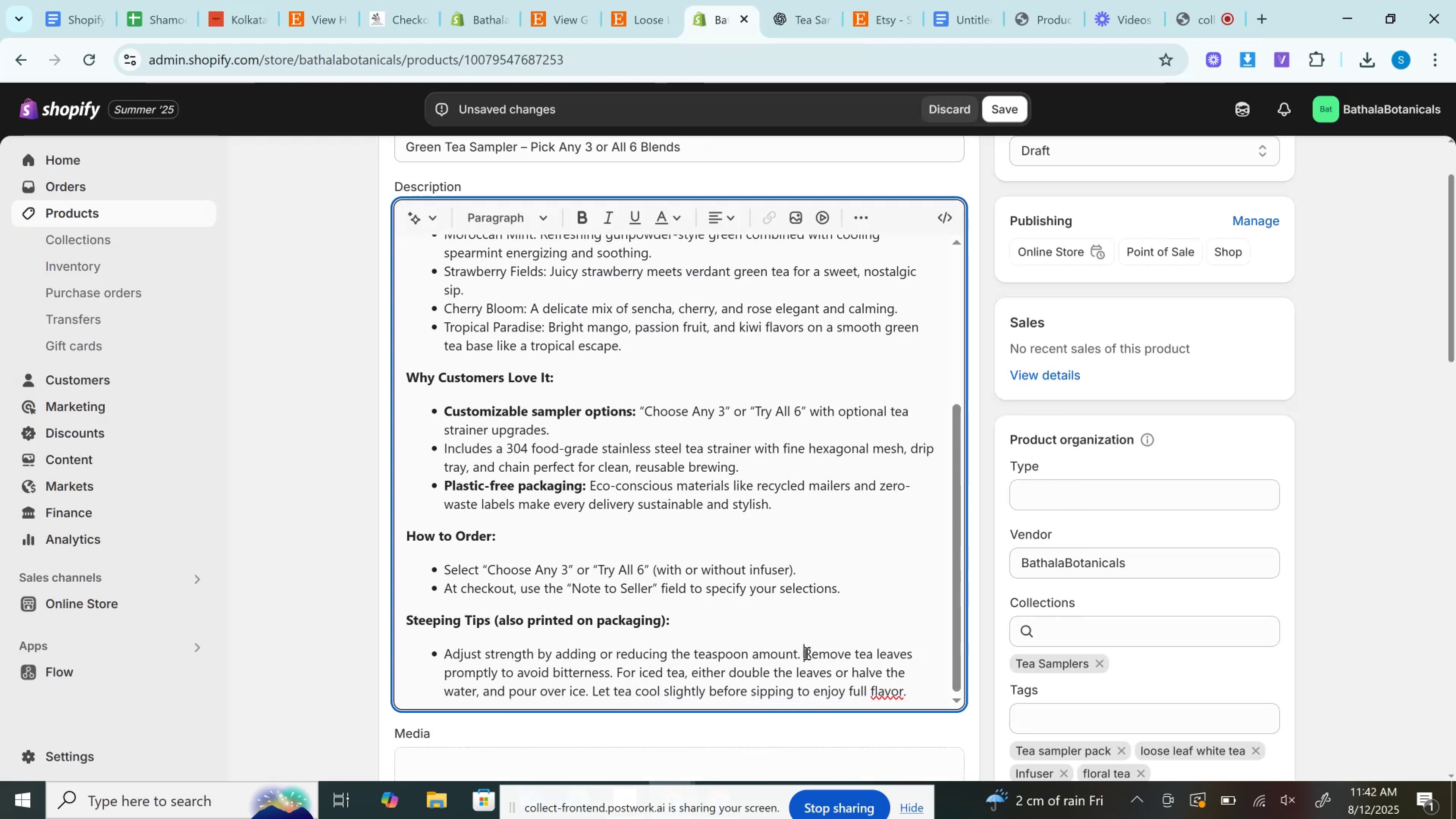 
key(Enter)
 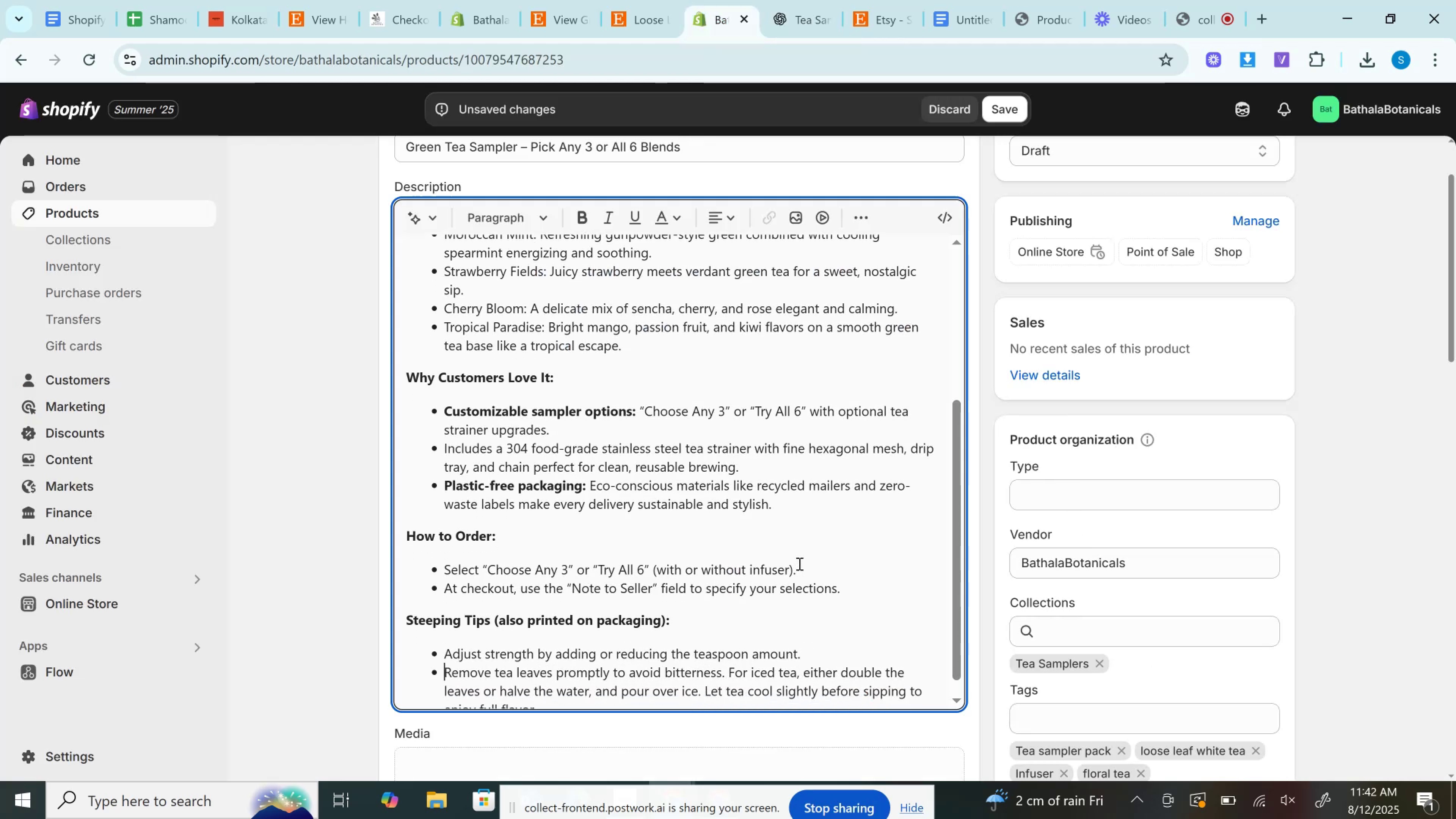 
scroll: coordinate [800, 559], scroll_direction: down, amount: 1.0
 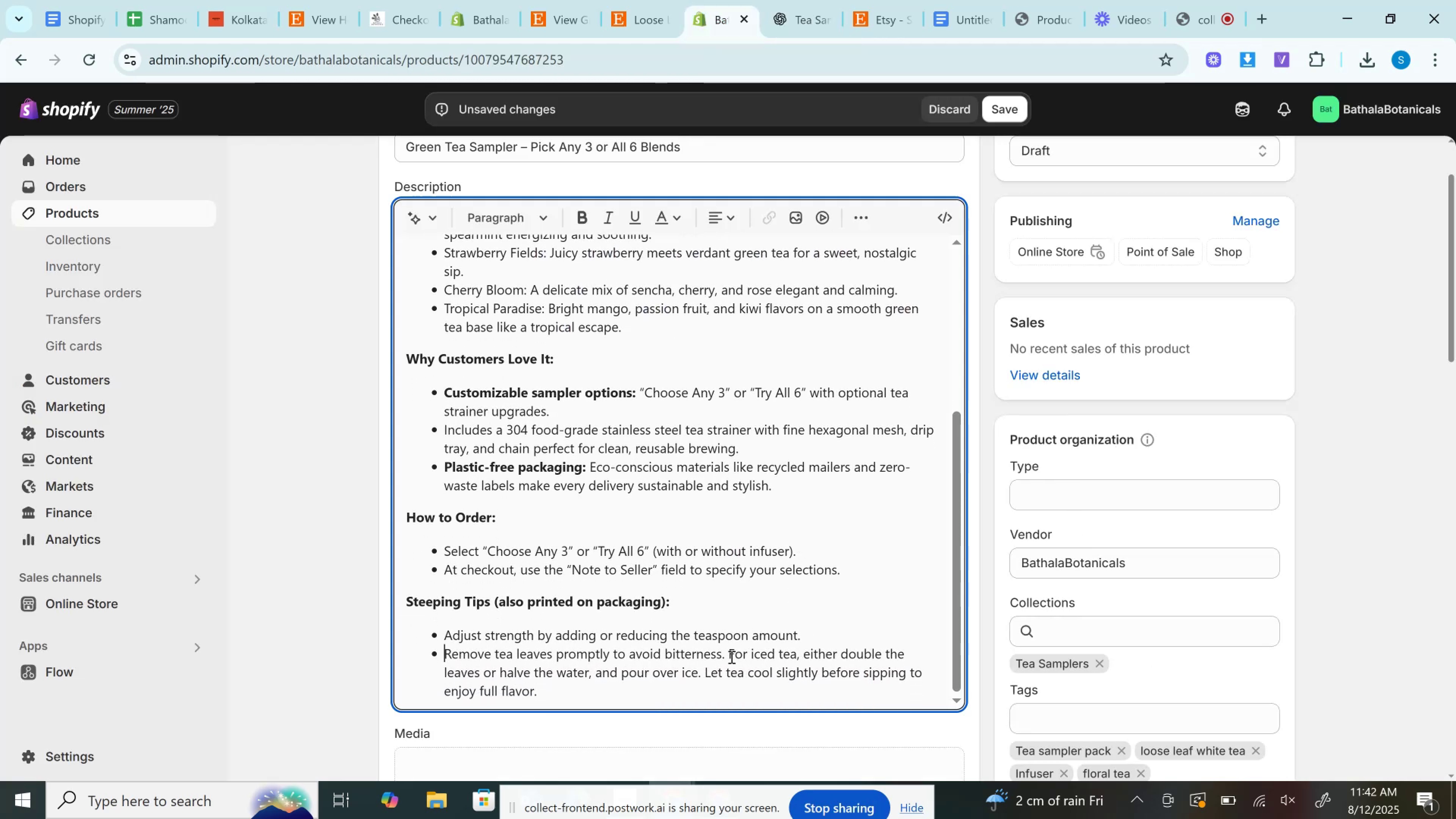 
left_click([729, 655])
 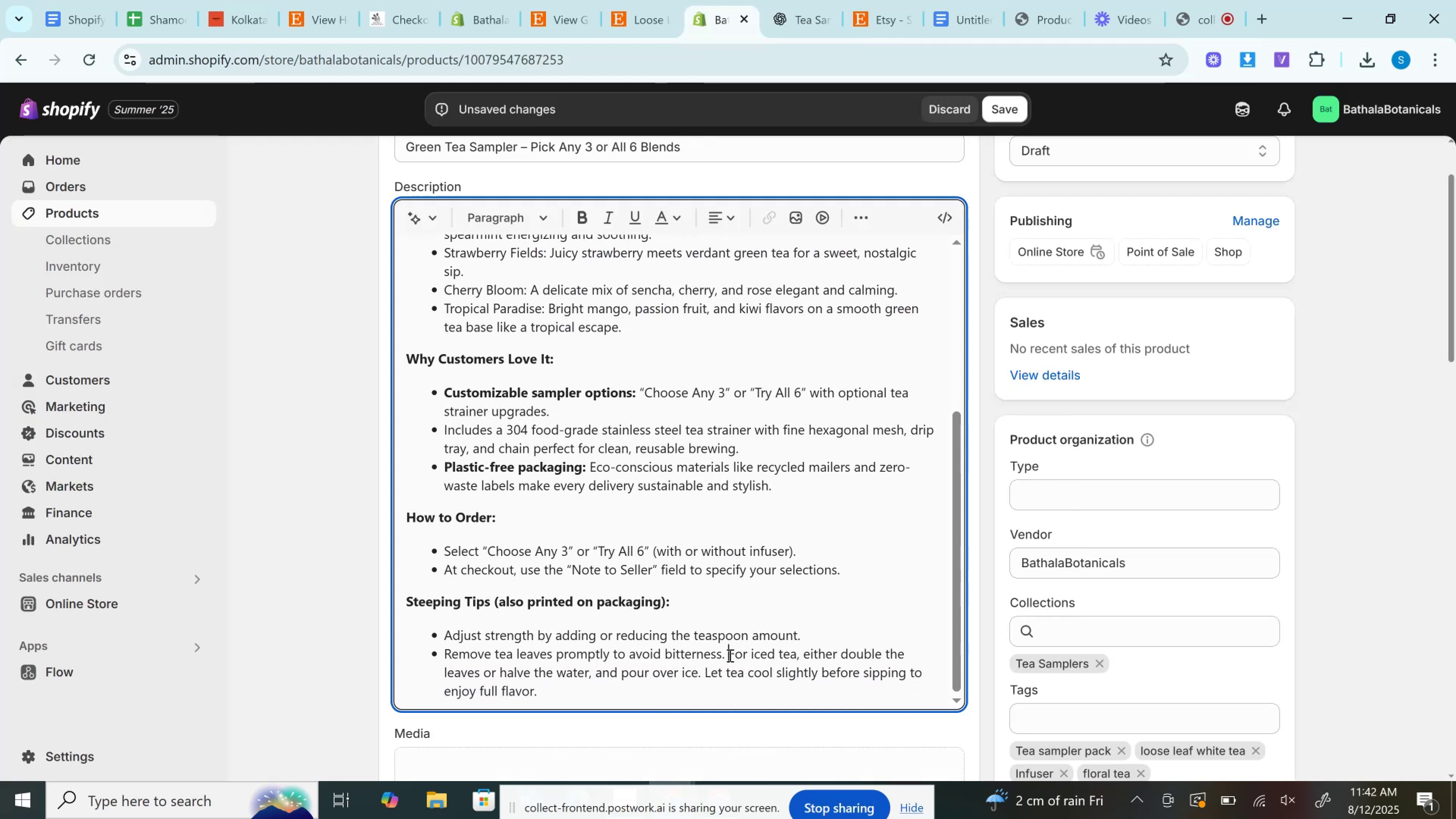 
key(Enter)
 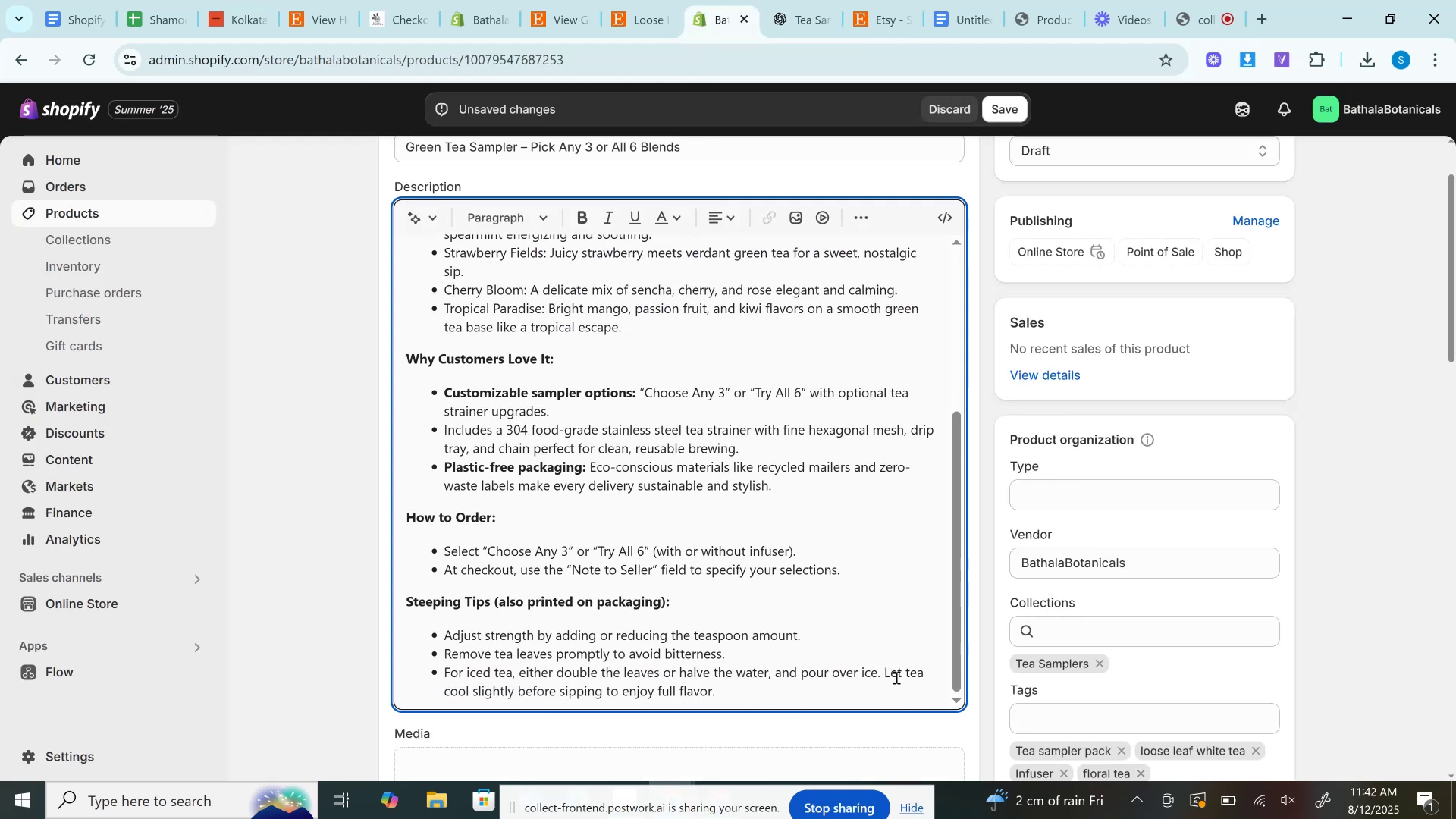 
left_click([887, 670])
 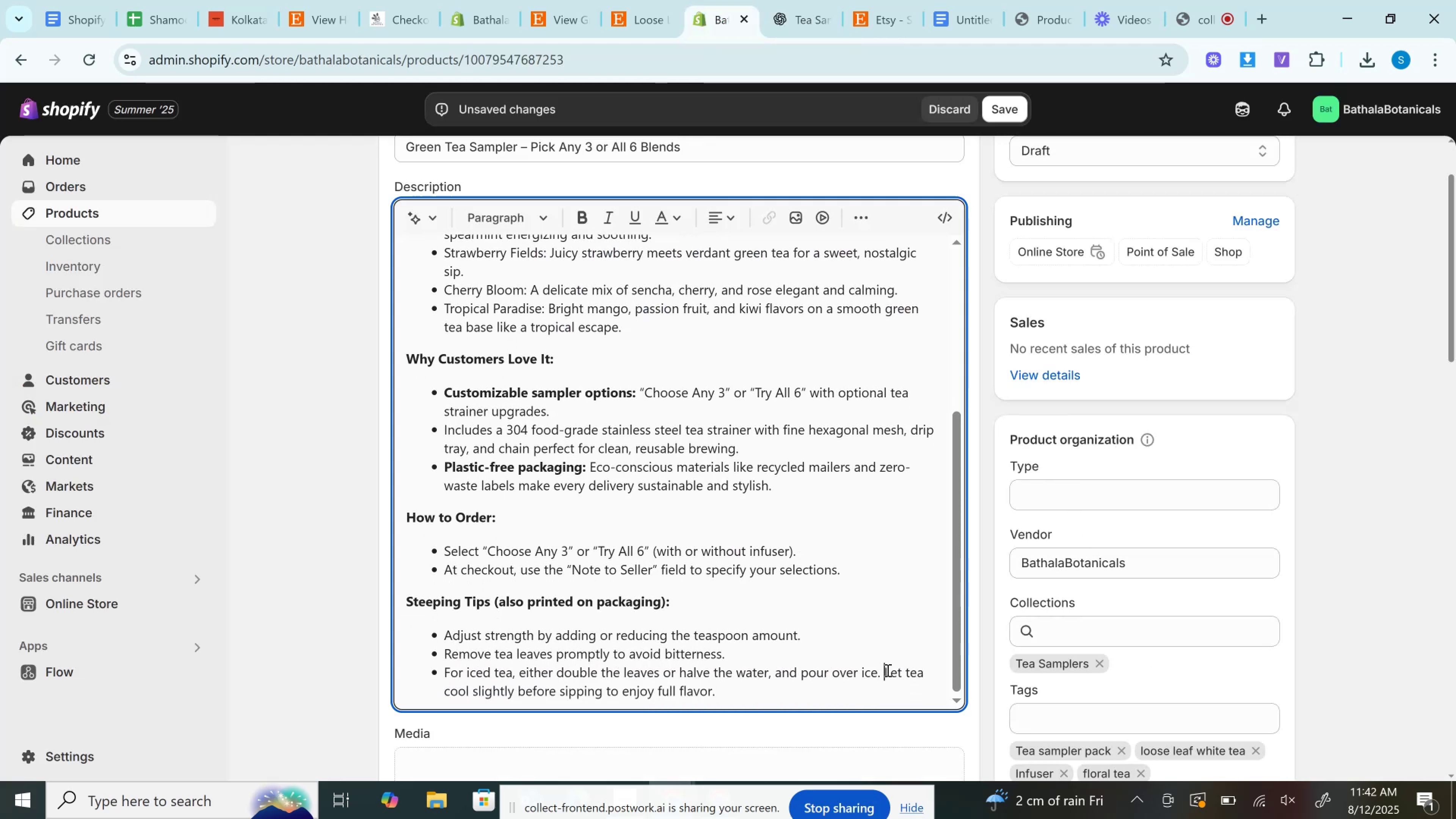 
key(Enter)
 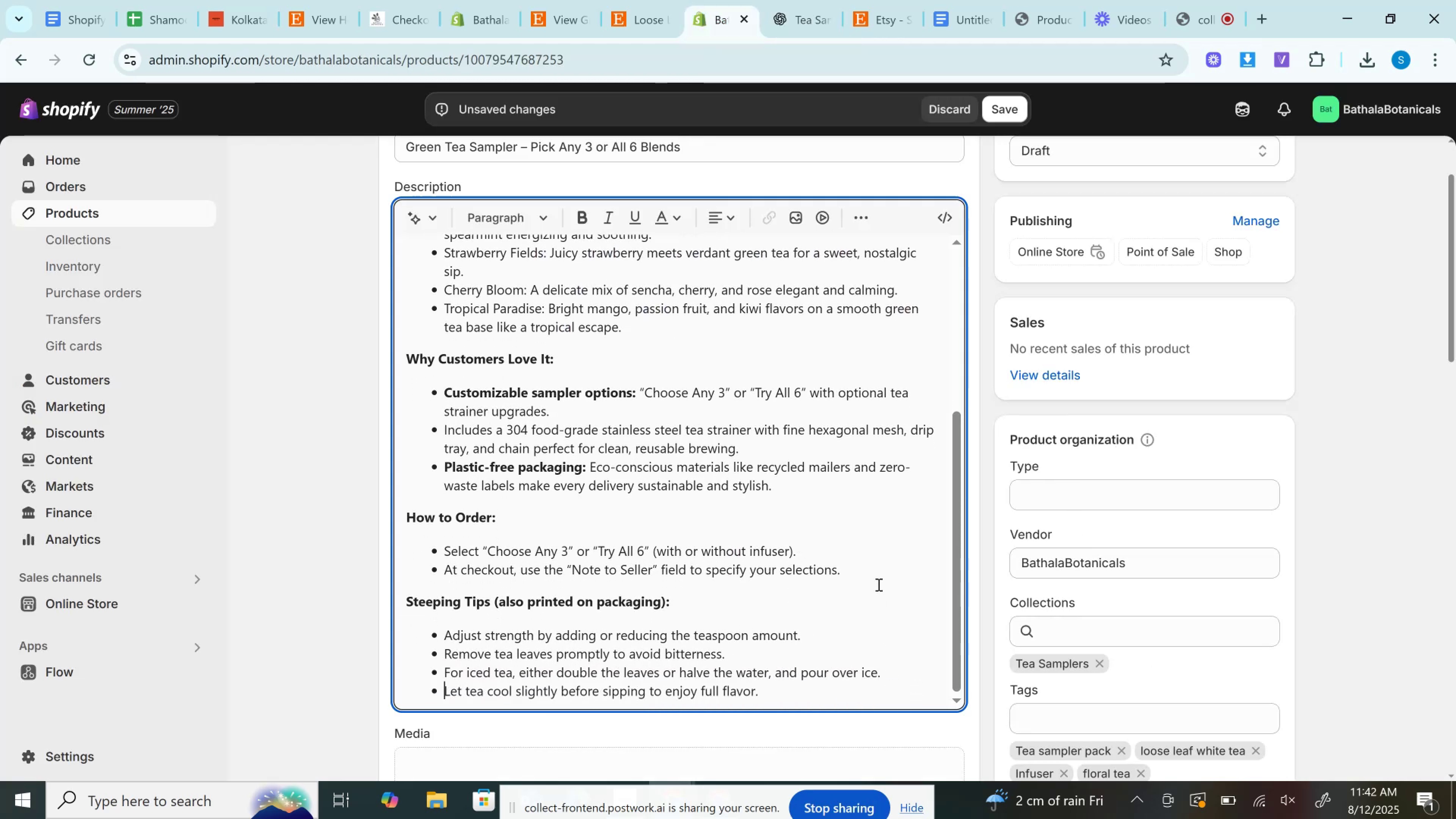 
scroll: coordinate [878, 579], scroll_direction: down, amount: 2.0
 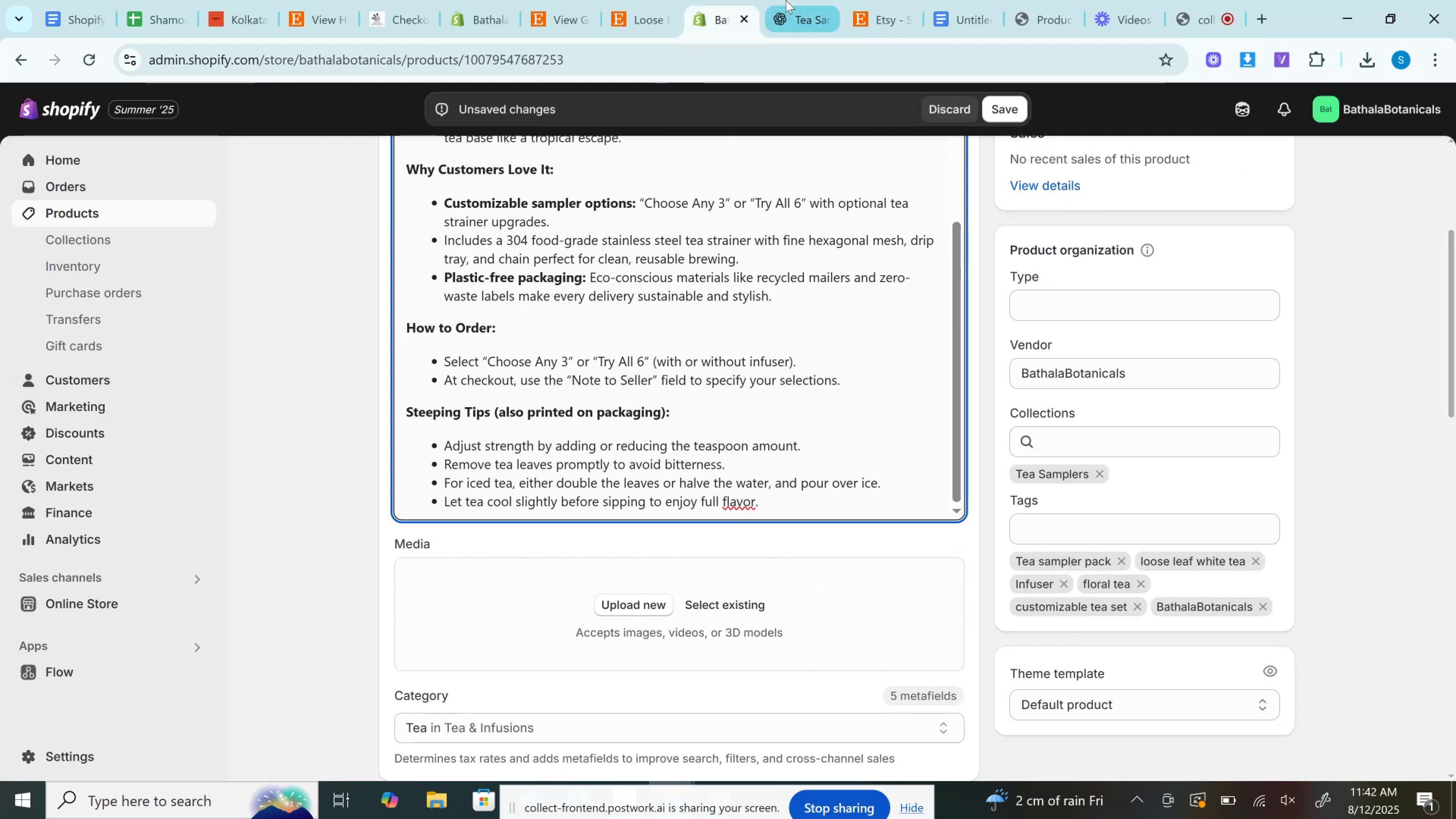 
left_click([786, 0])
 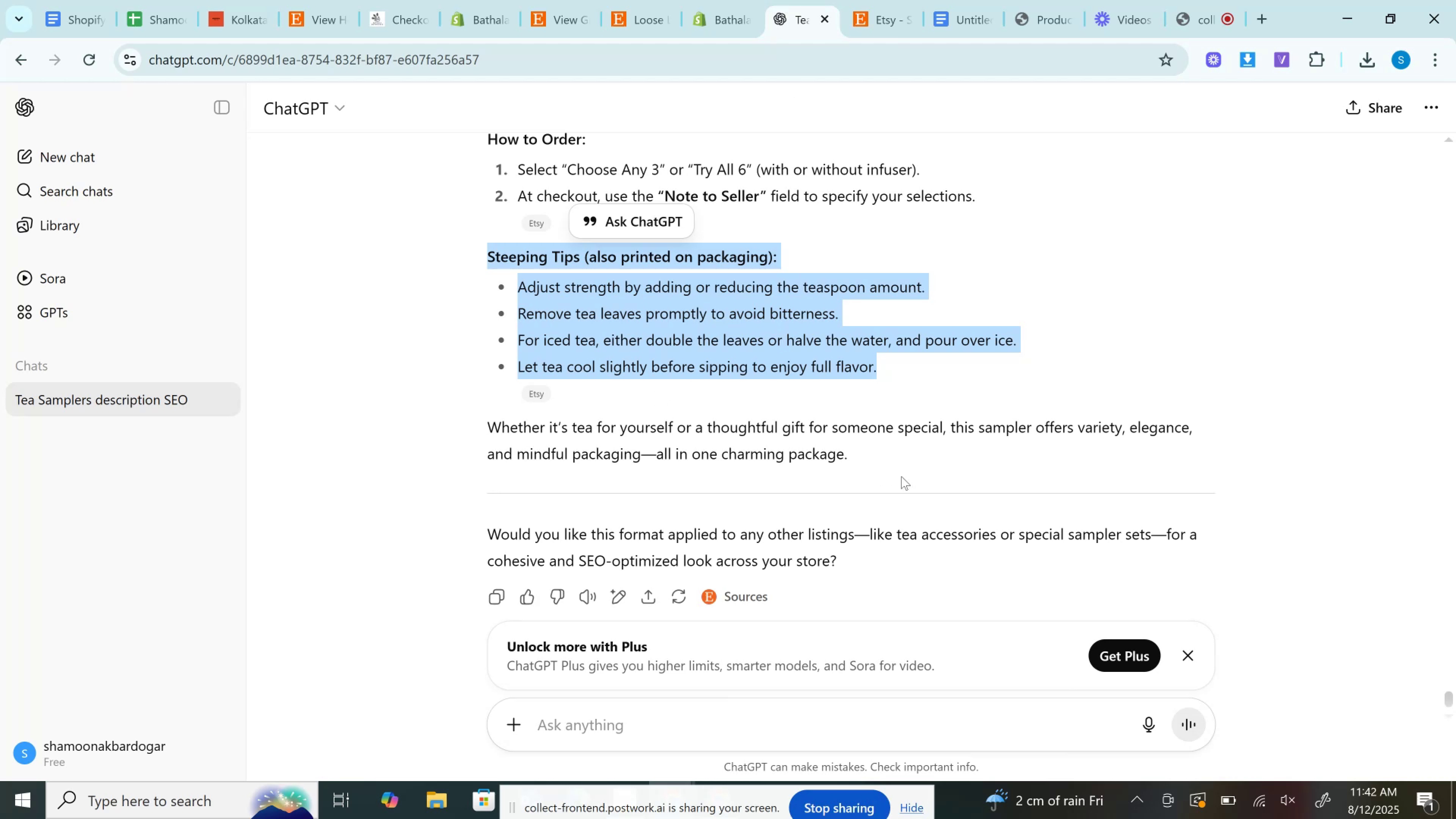 
left_click_drag(start_coordinate=[870, 453], to_coordinate=[477, 413])
 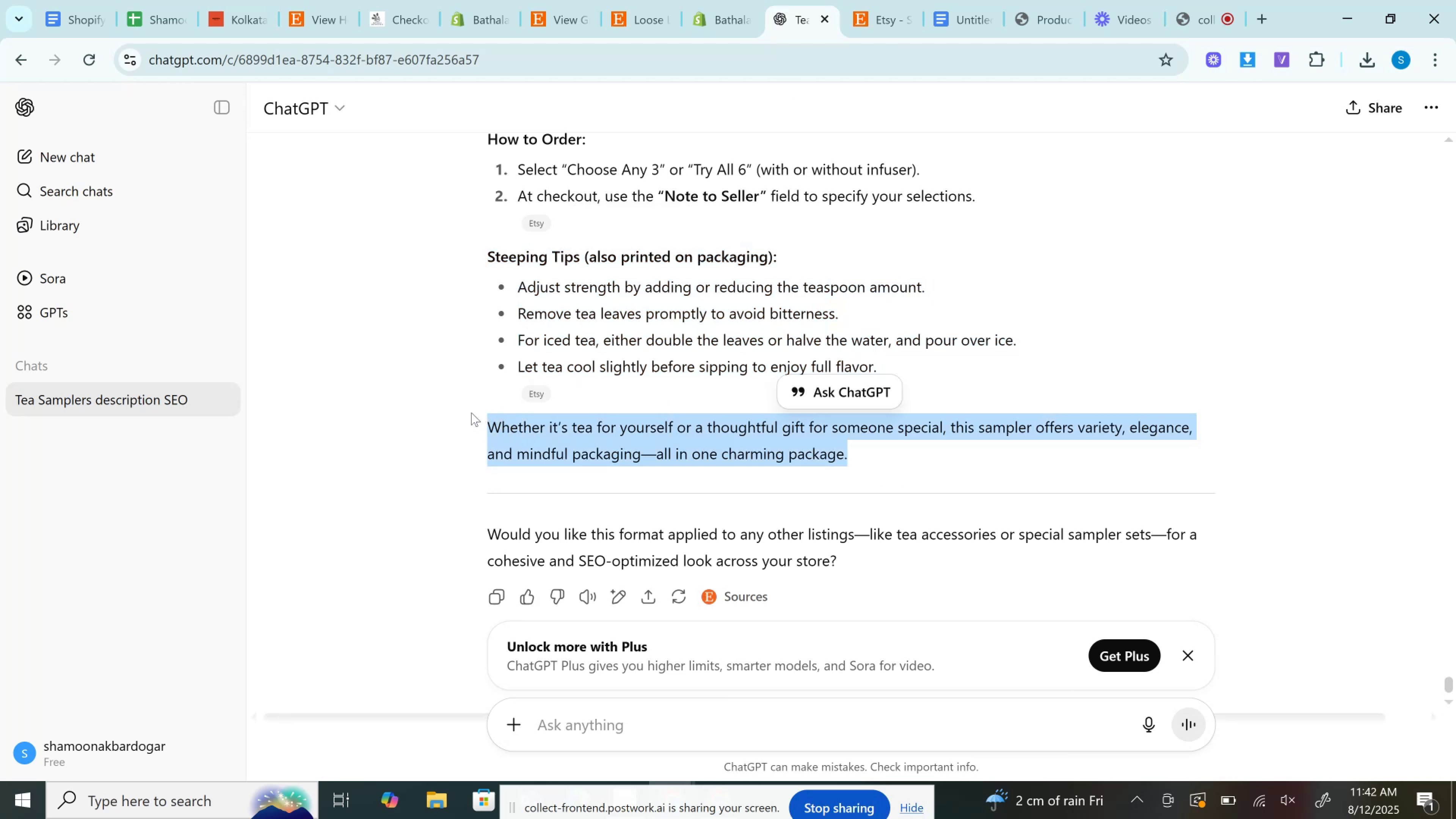 
key(Control+C)
 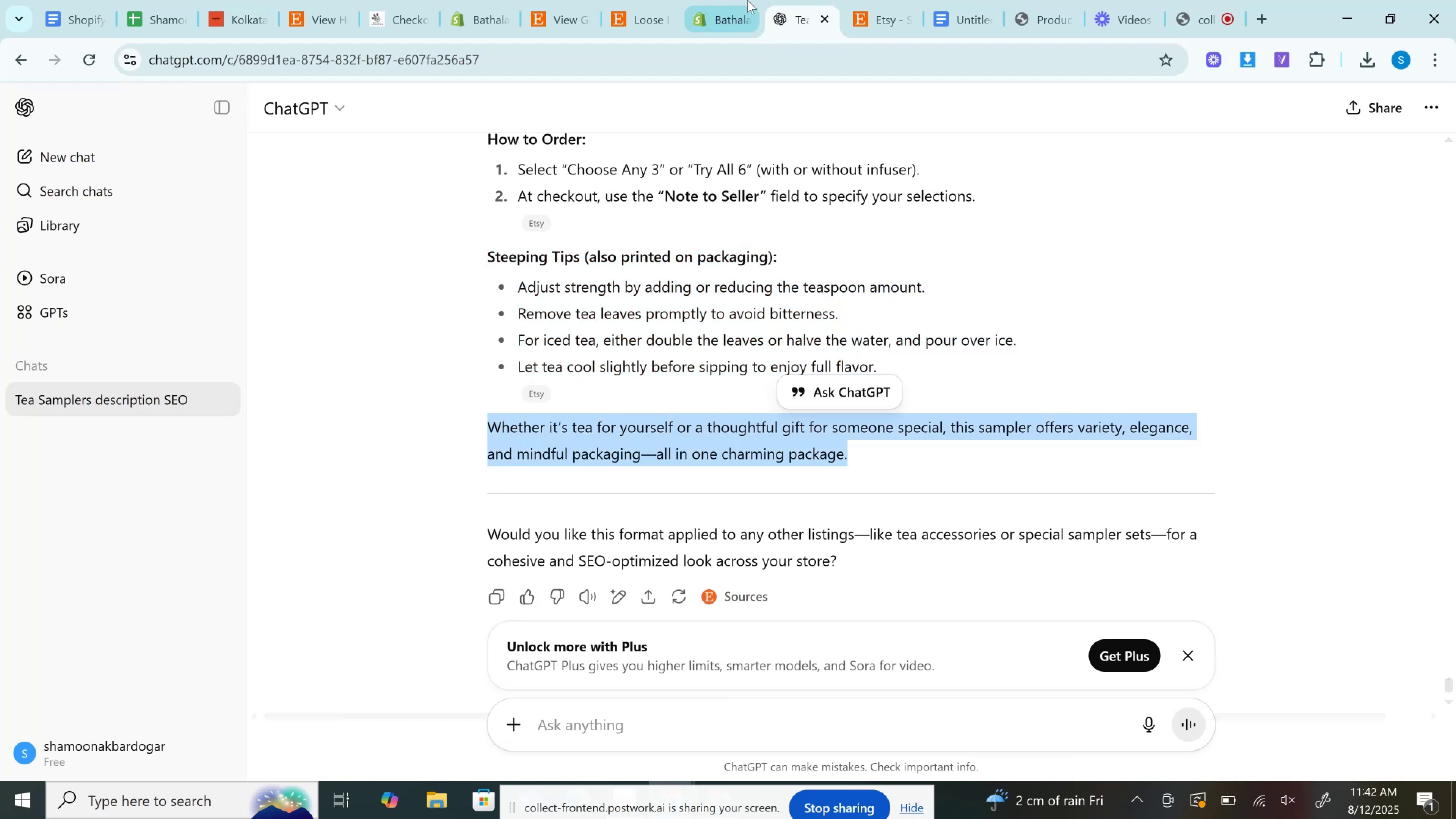 
left_click([746, 0])
 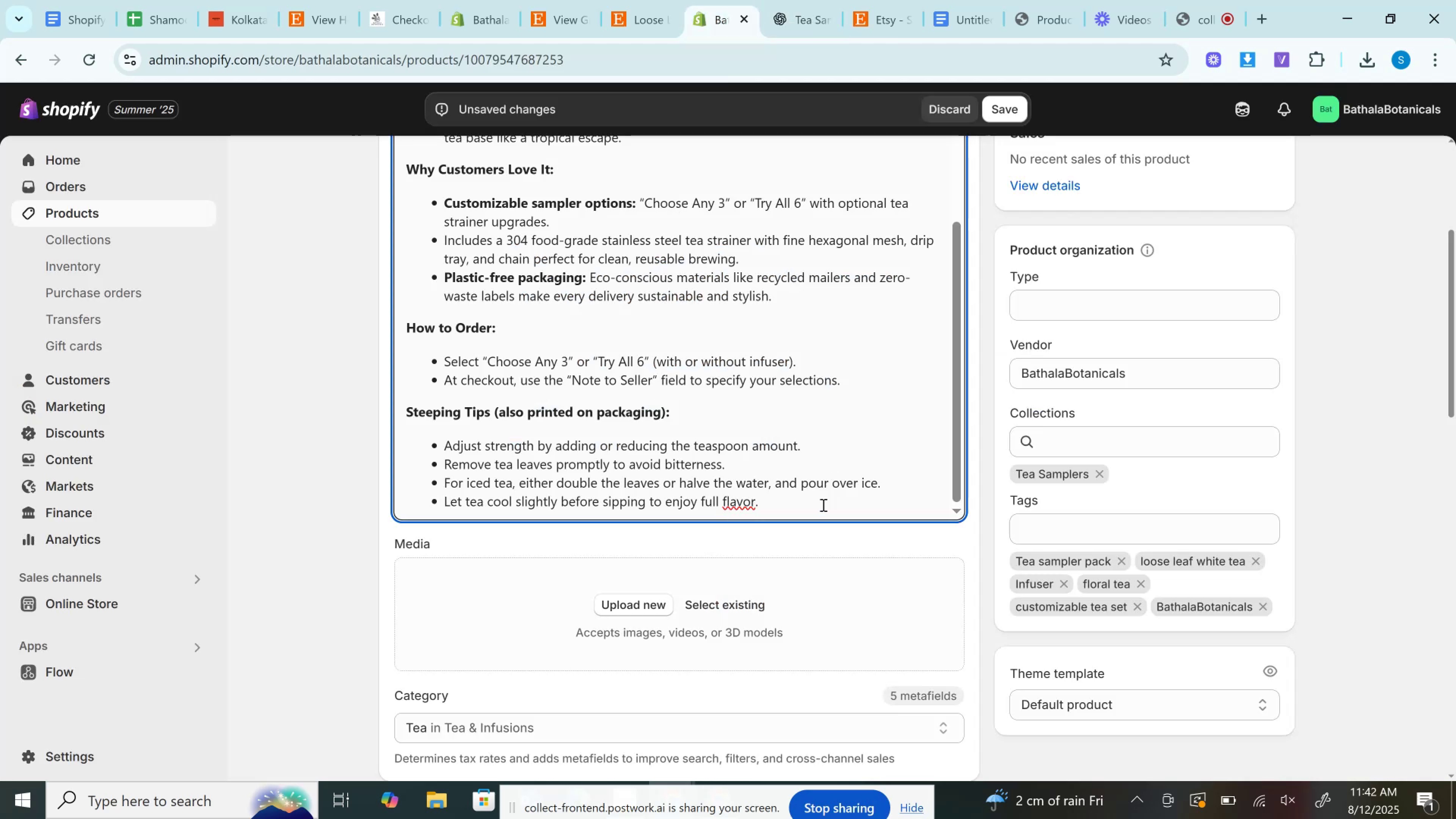 
left_click([822, 509])
 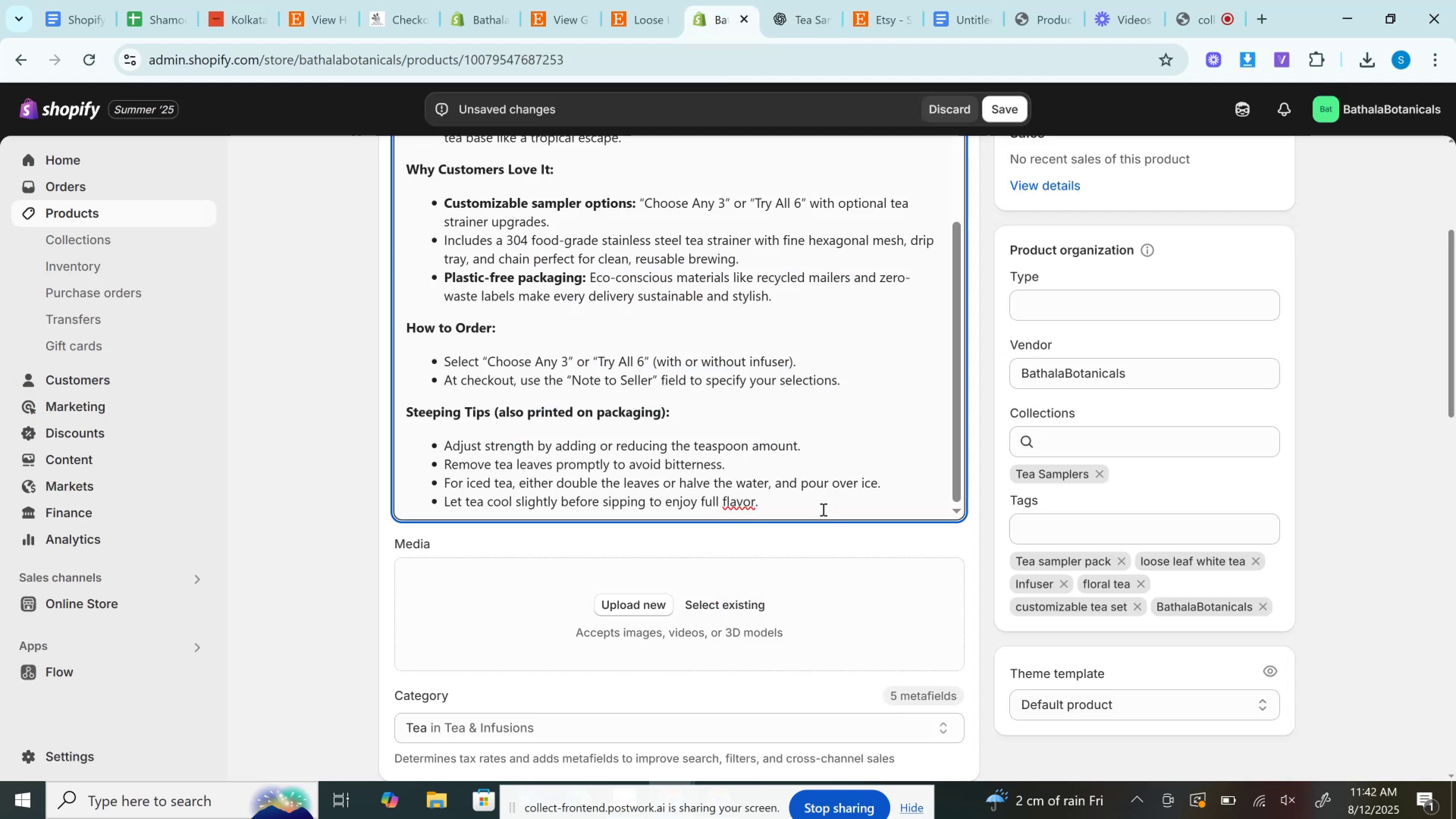 
key(Enter)
 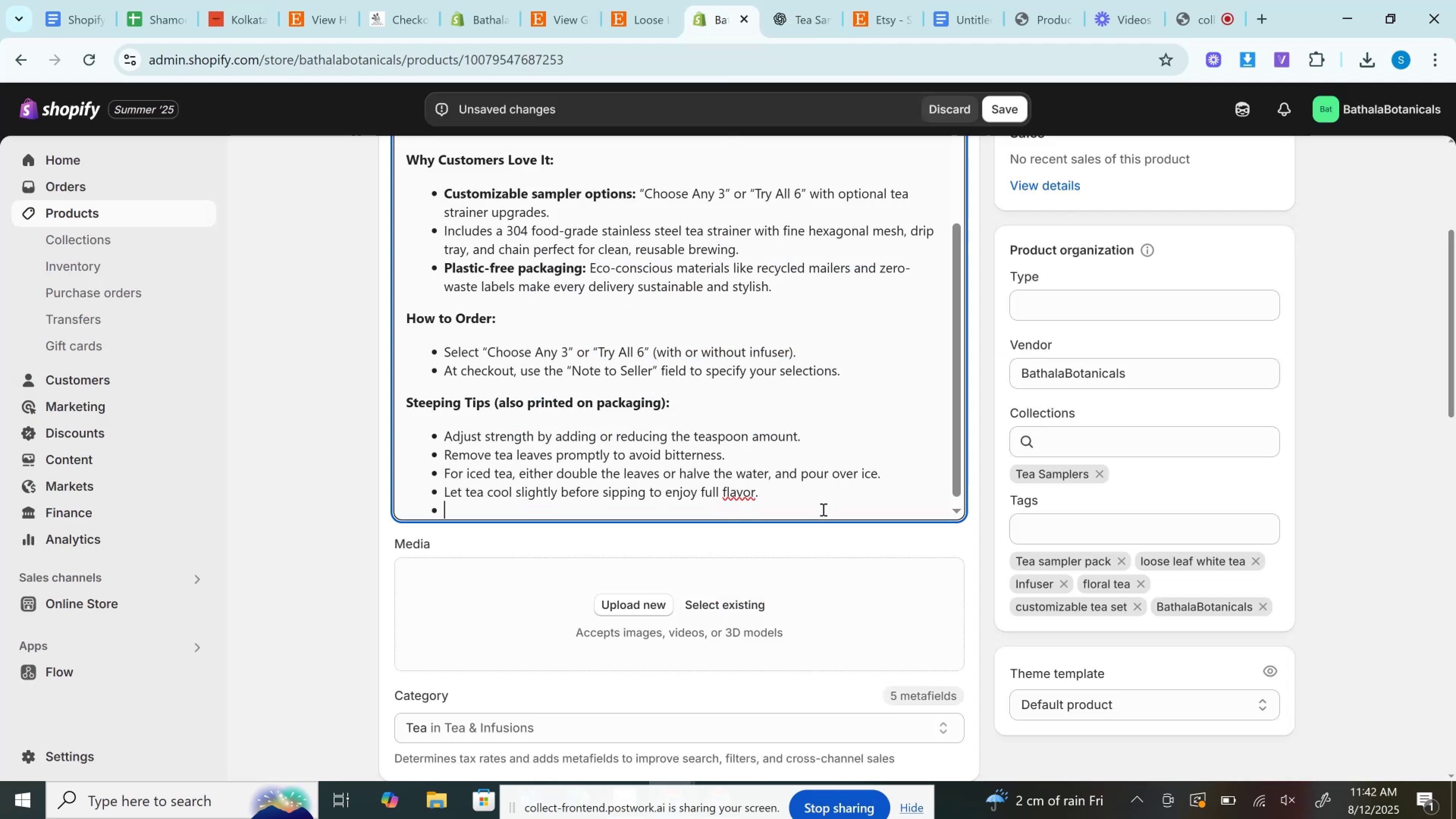 
key(Enter)
 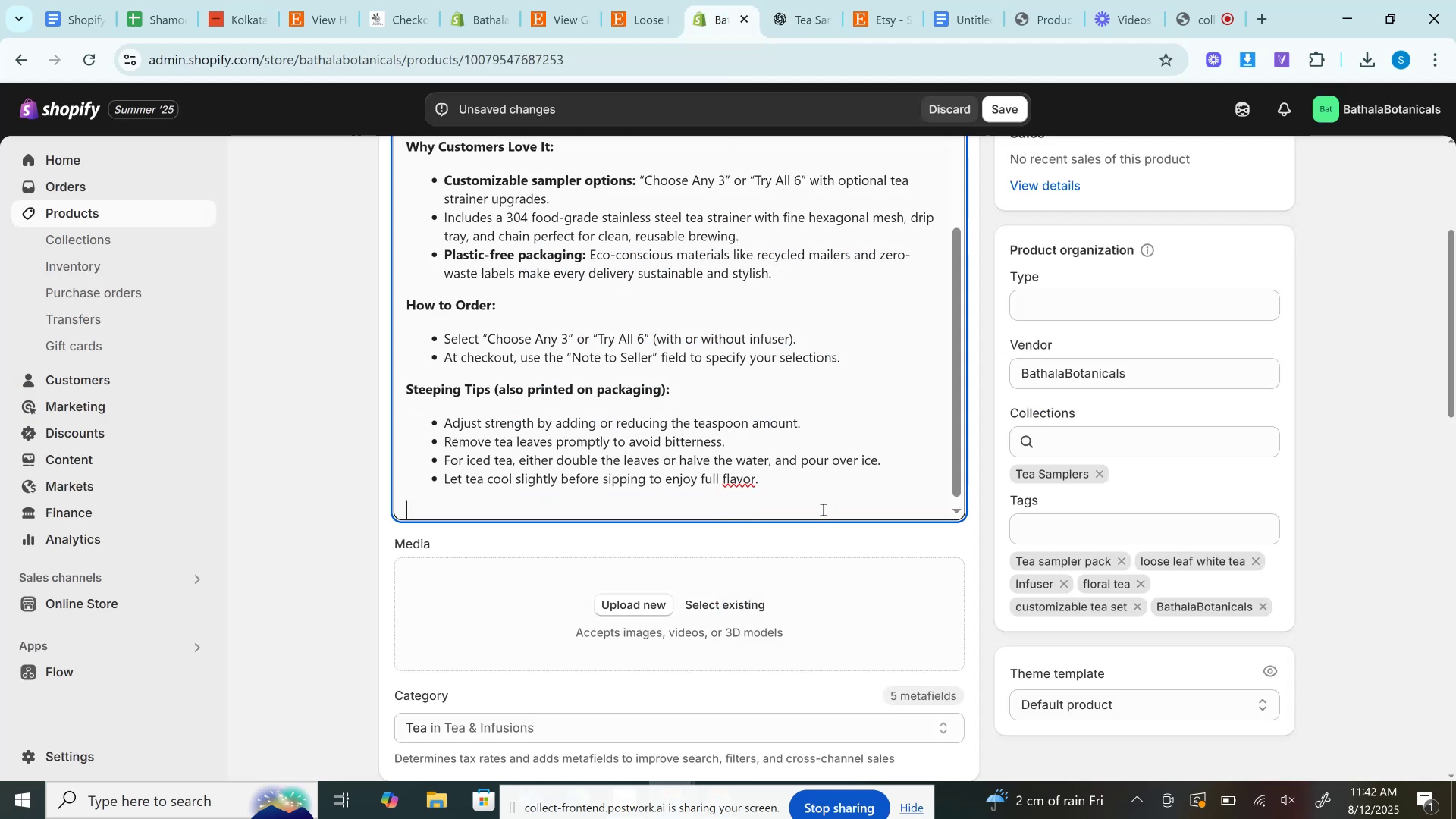 
key(Control+V)
 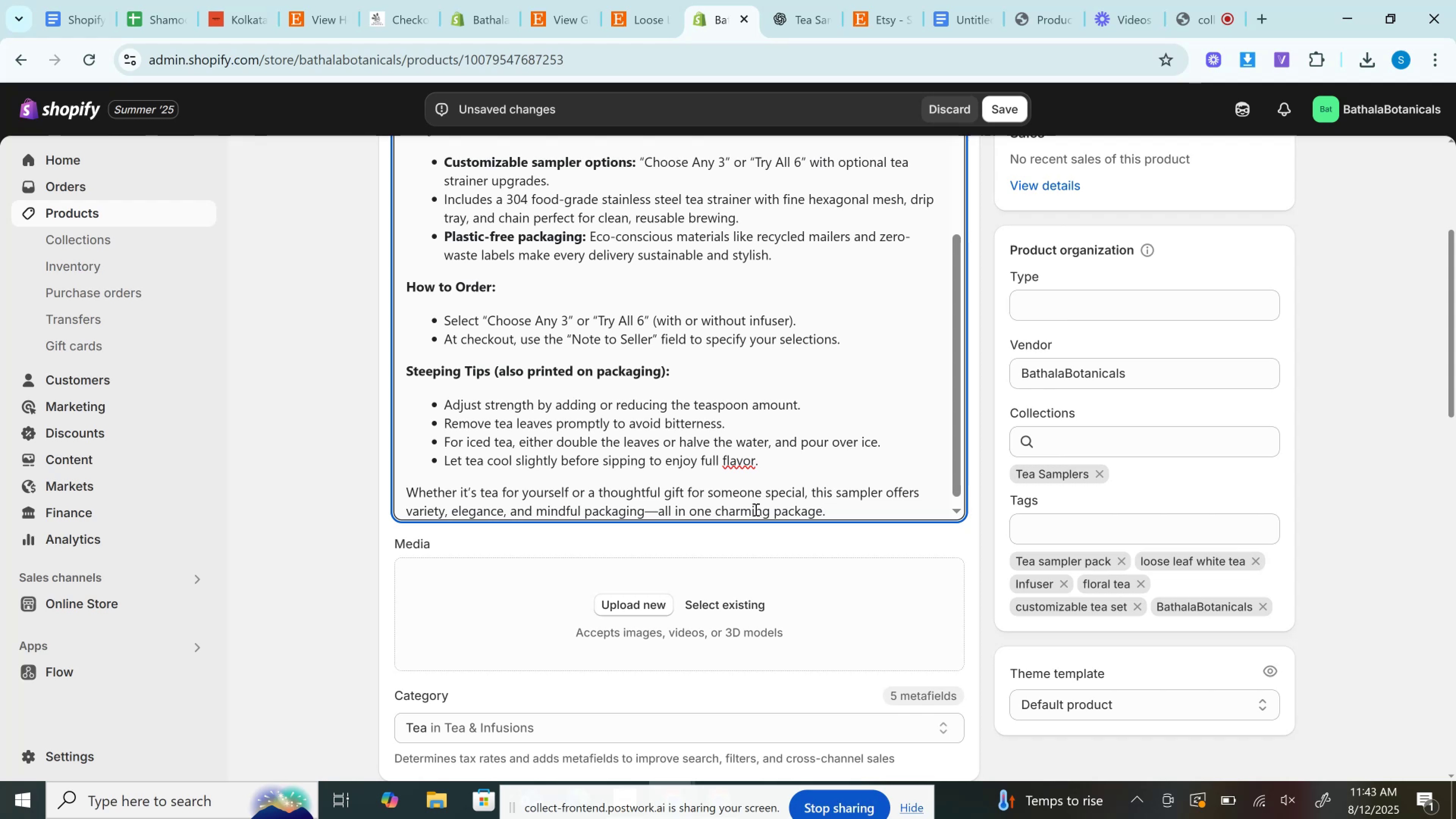 
wait(60.05)
 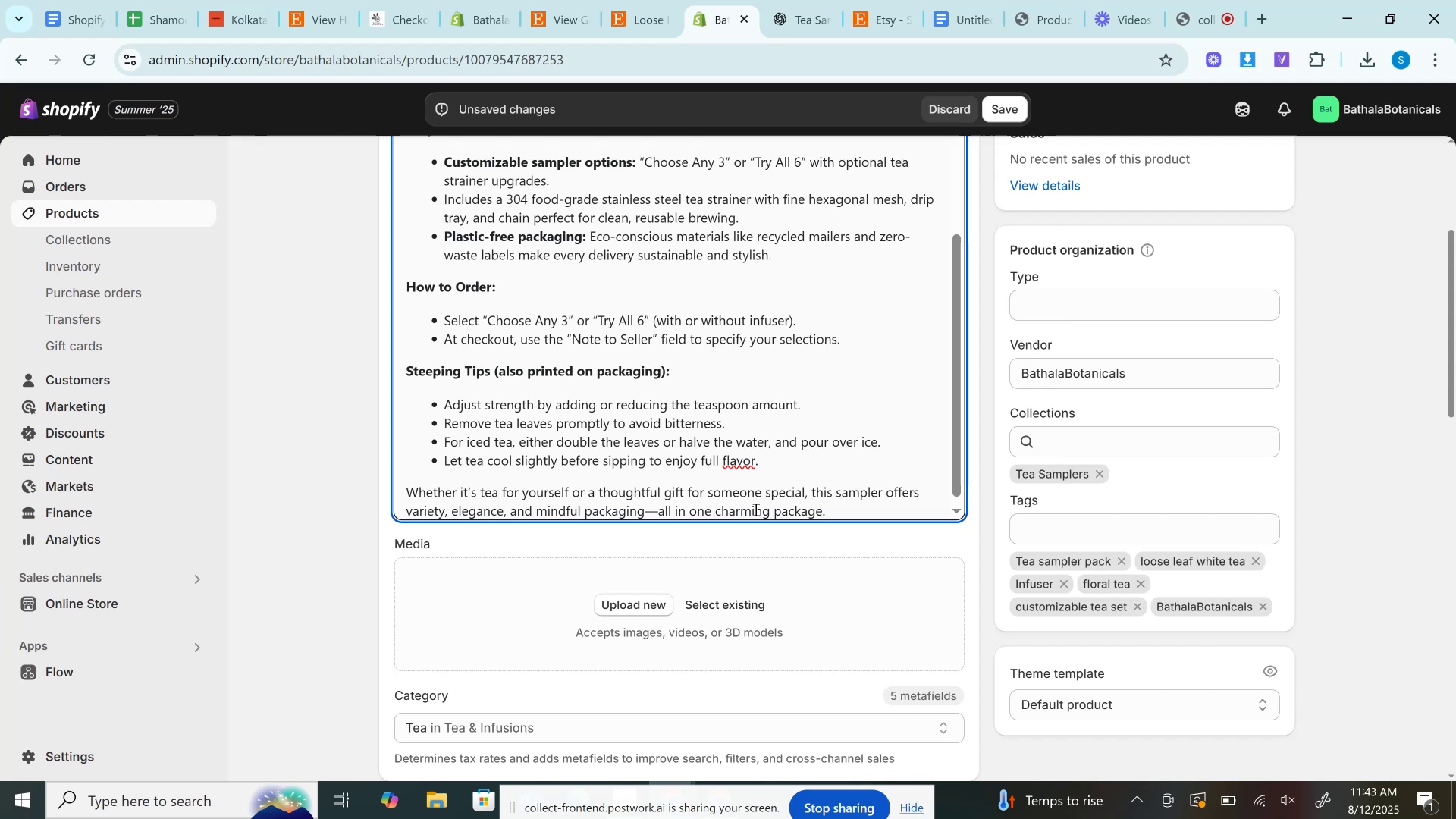 
left_click([802, 0])
 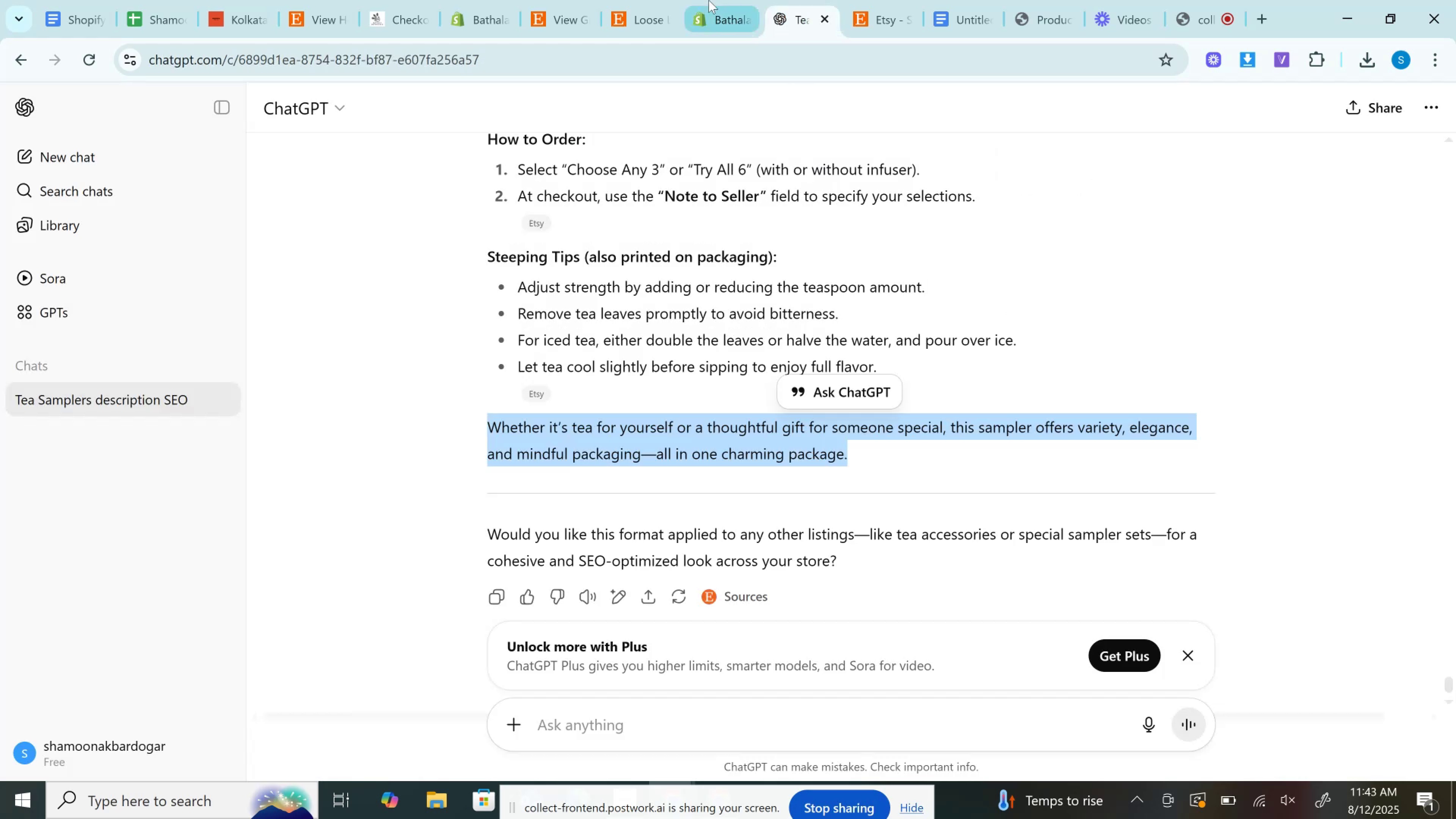 
left_click([716, 0])
 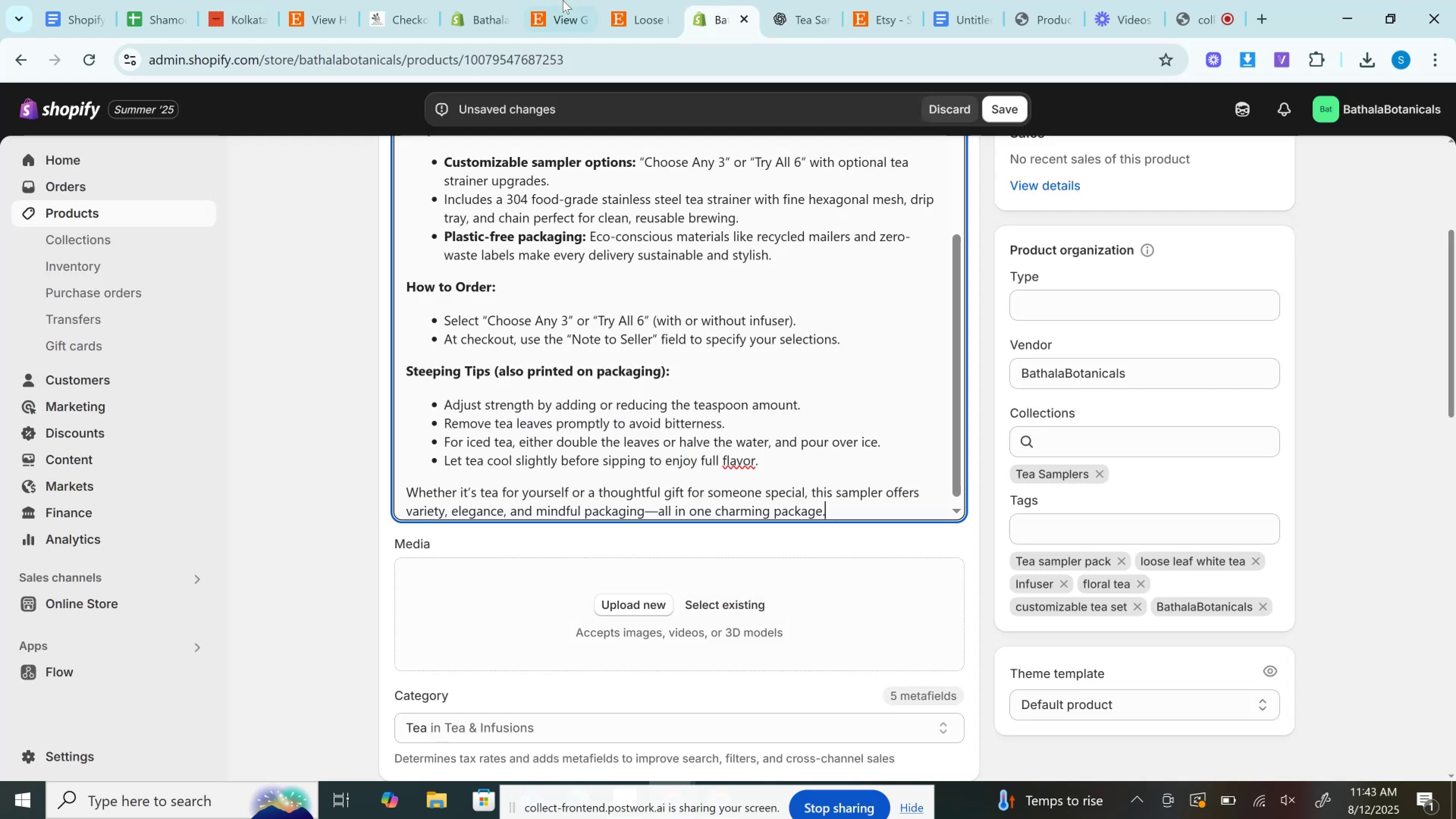 
left_click([641, 0])
 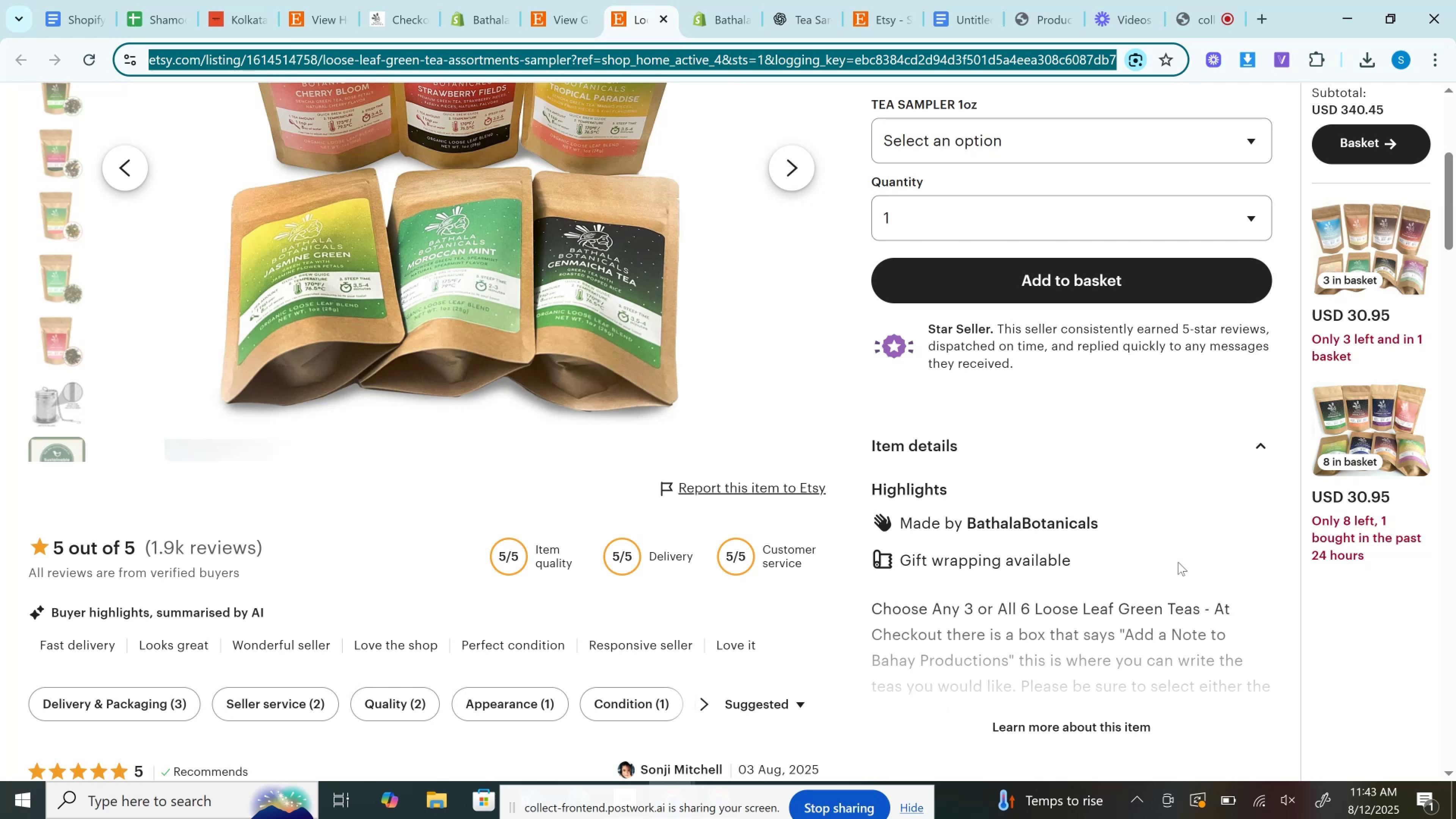 
wait(7.21)
 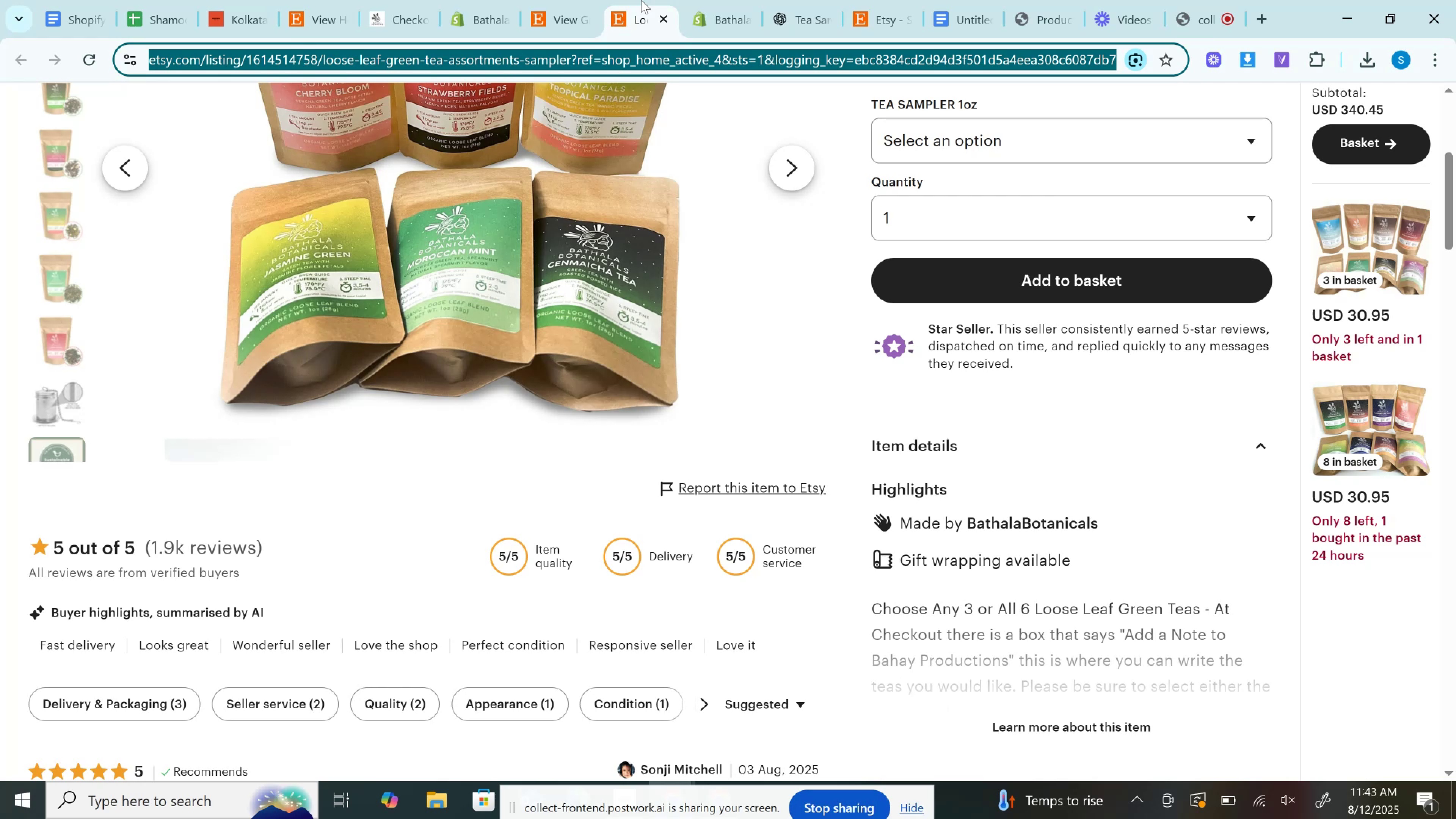 
left_click([997, 132])
 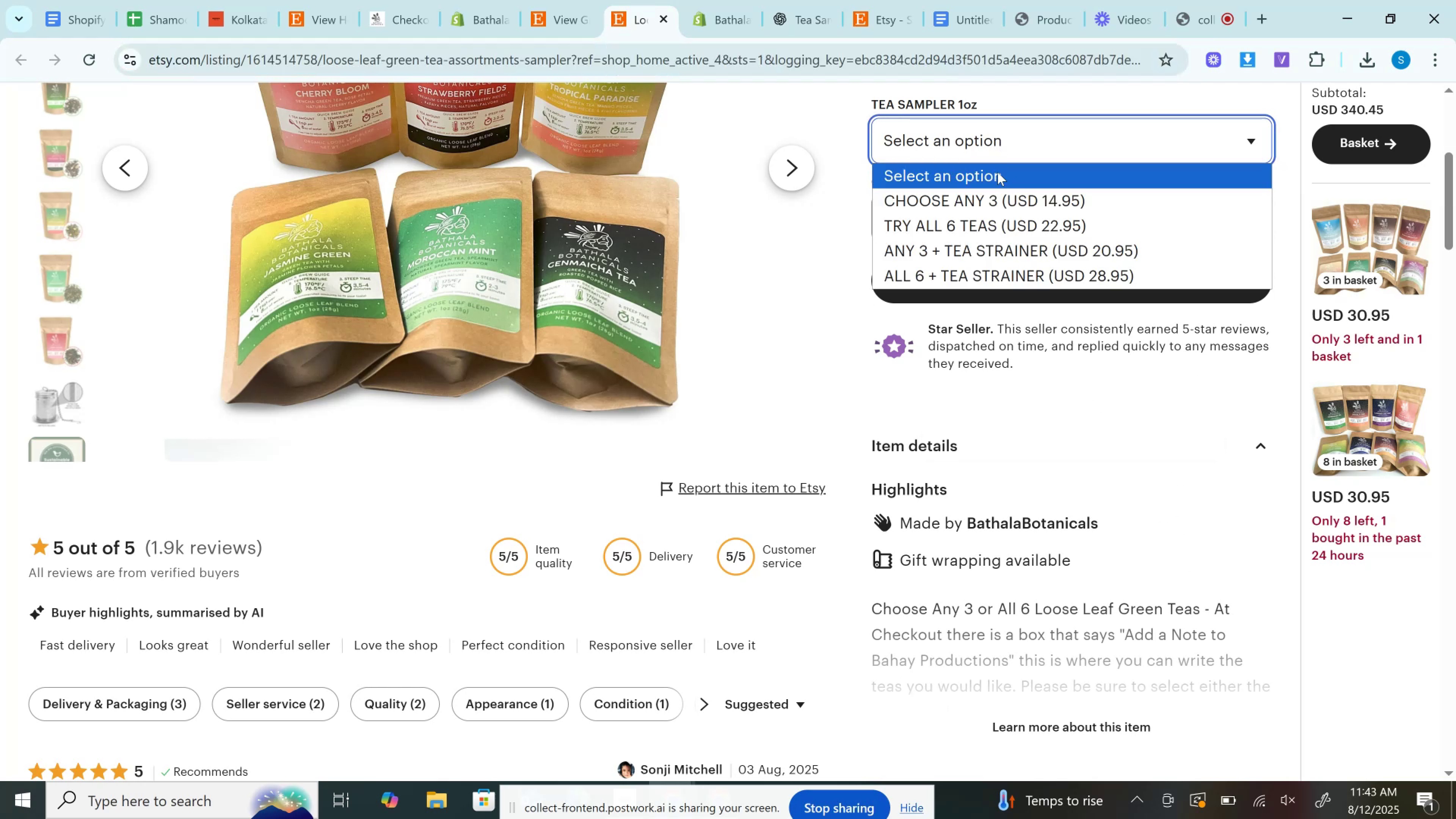 
left_click([996, 198])
 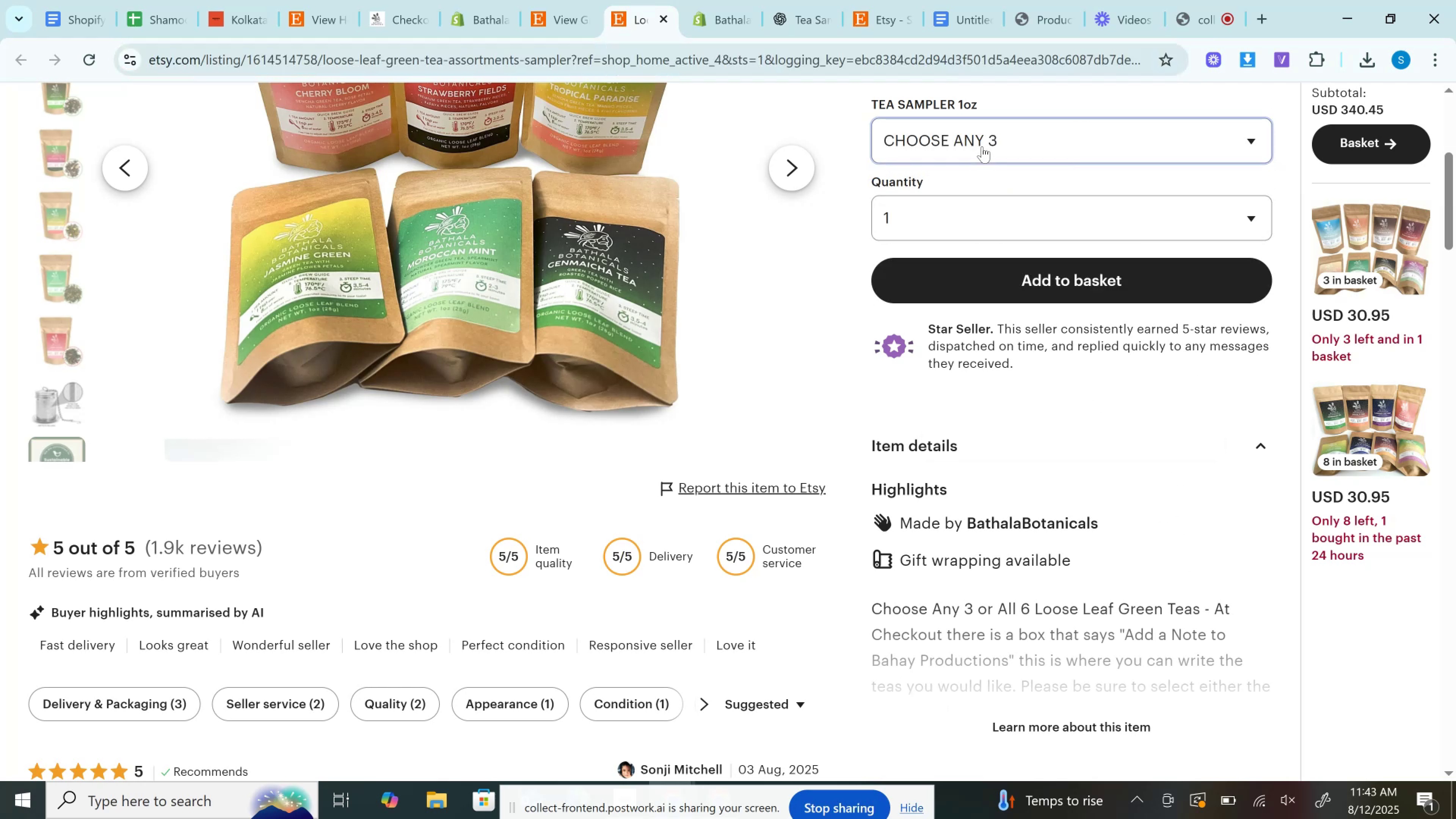 
right_click([982, 146])
 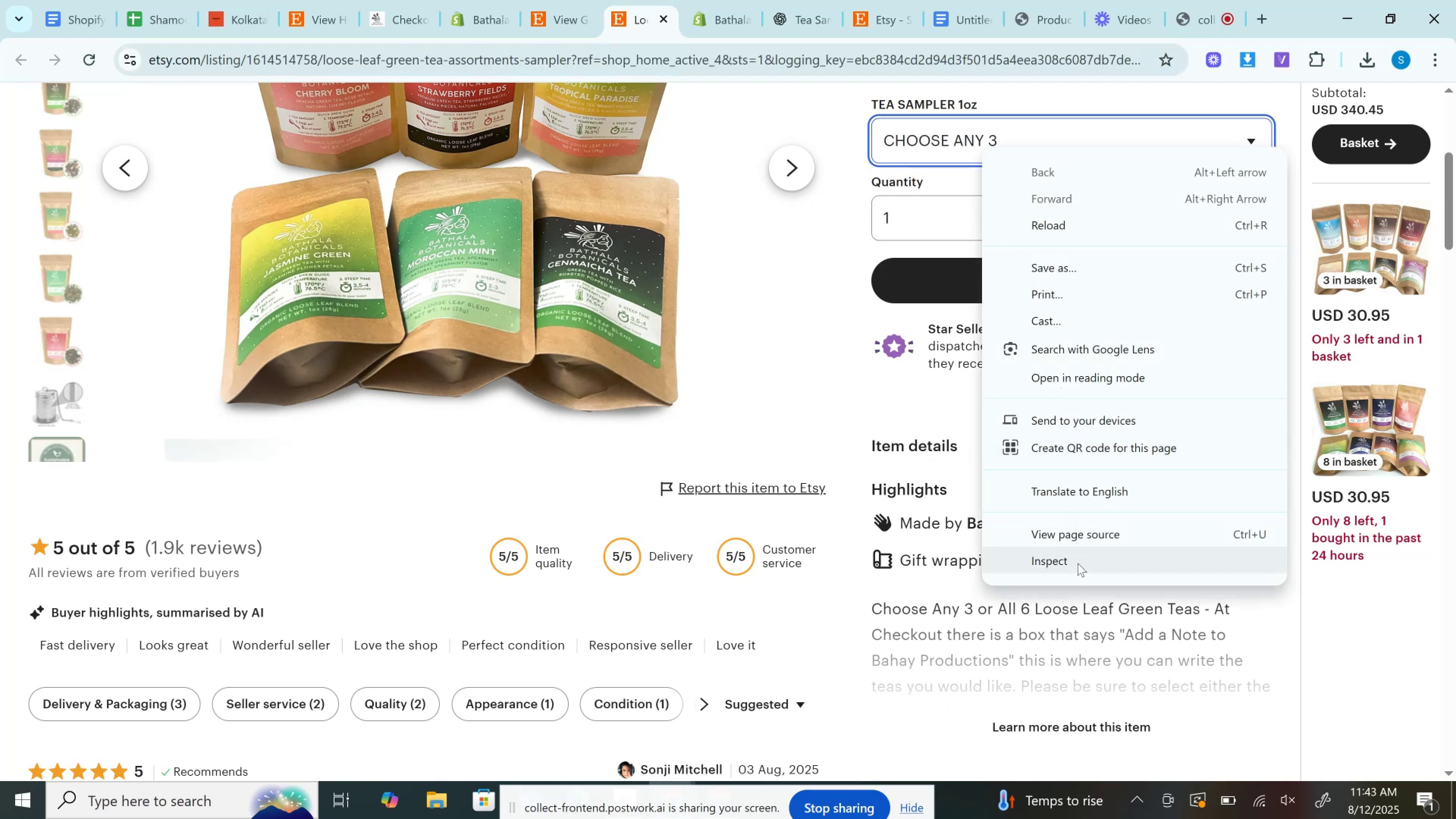 
left_click([1076, 562])
 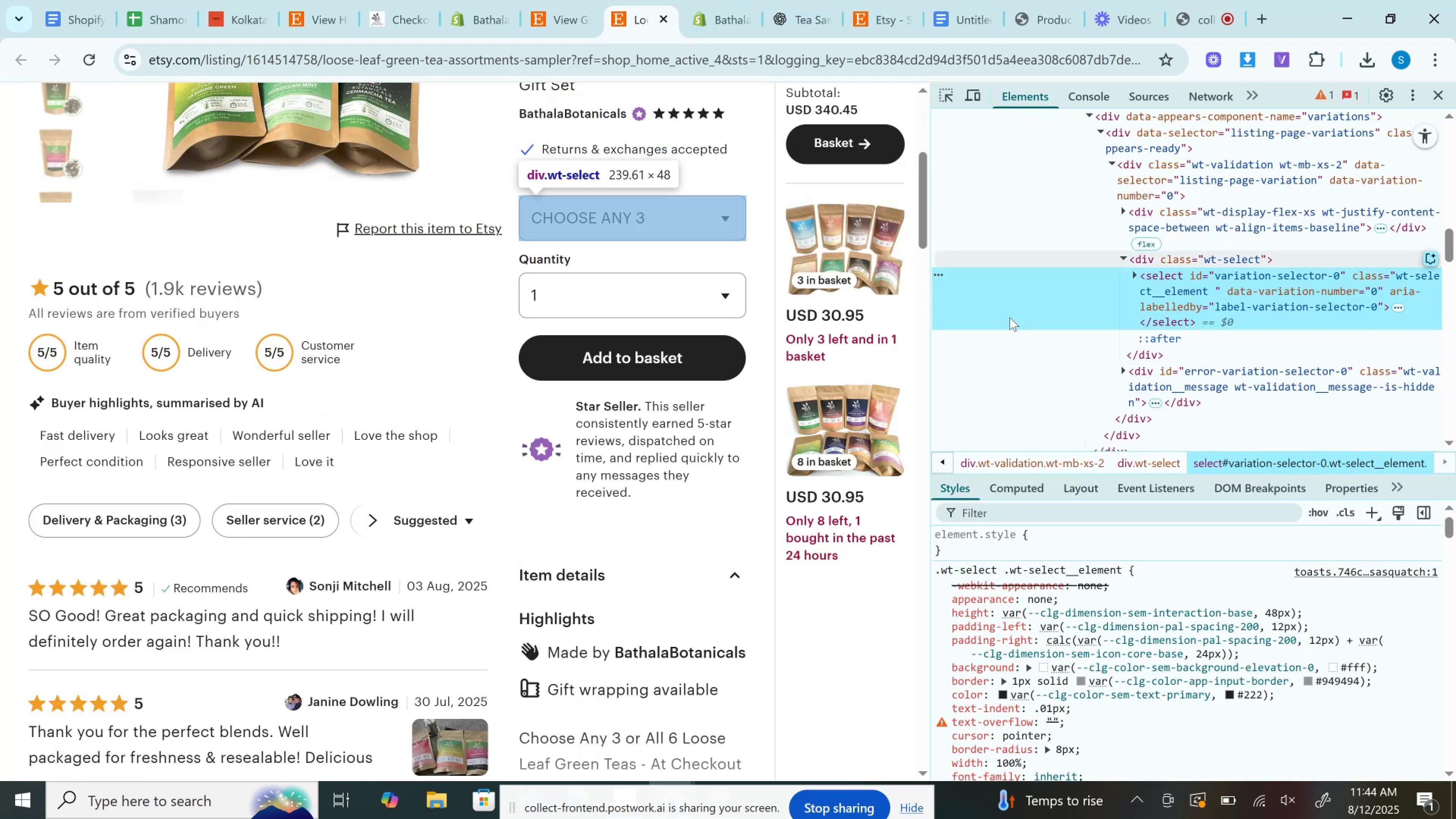 
left_click([1138, 270])
 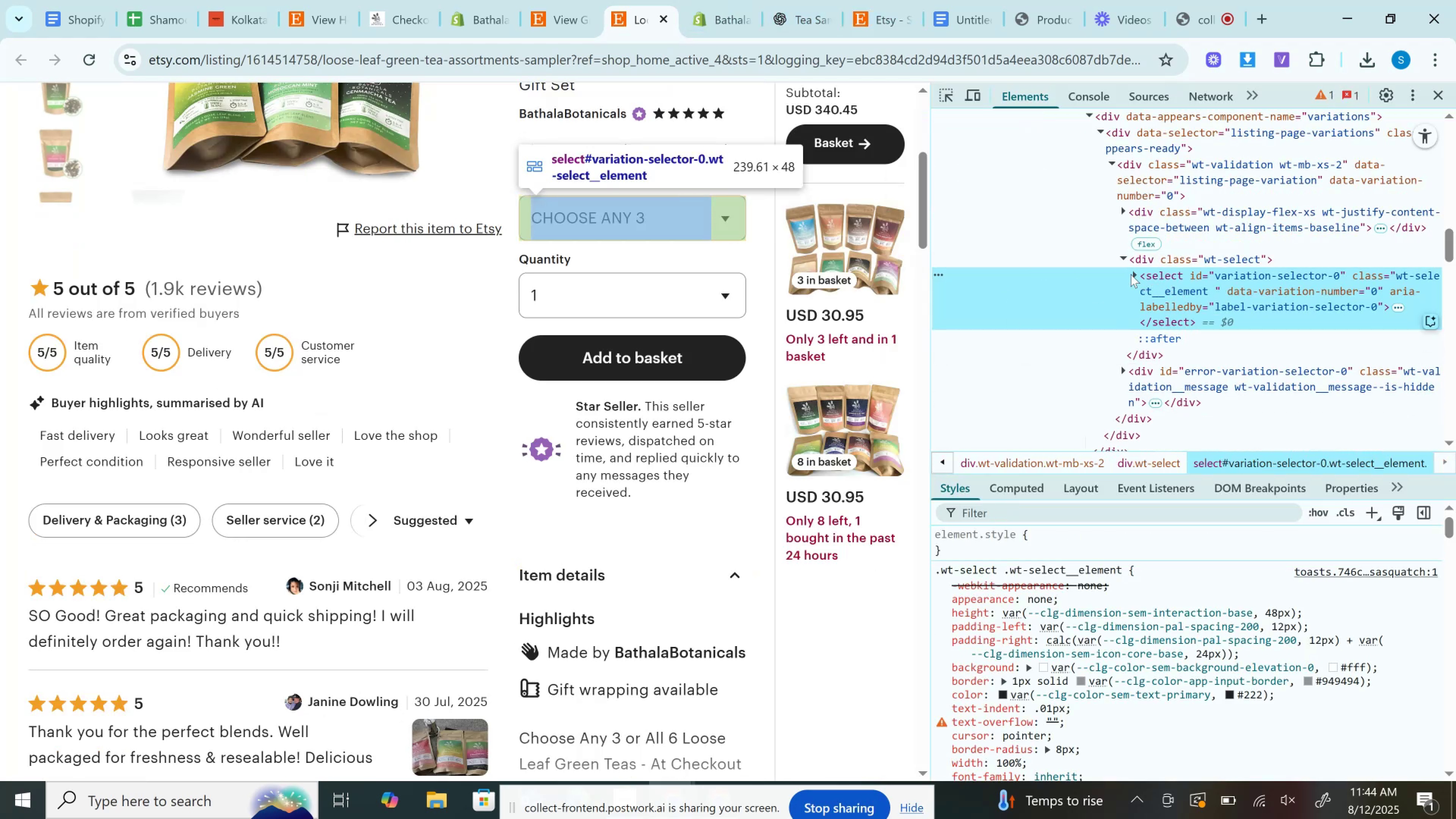 
left_click([1133, 276])
 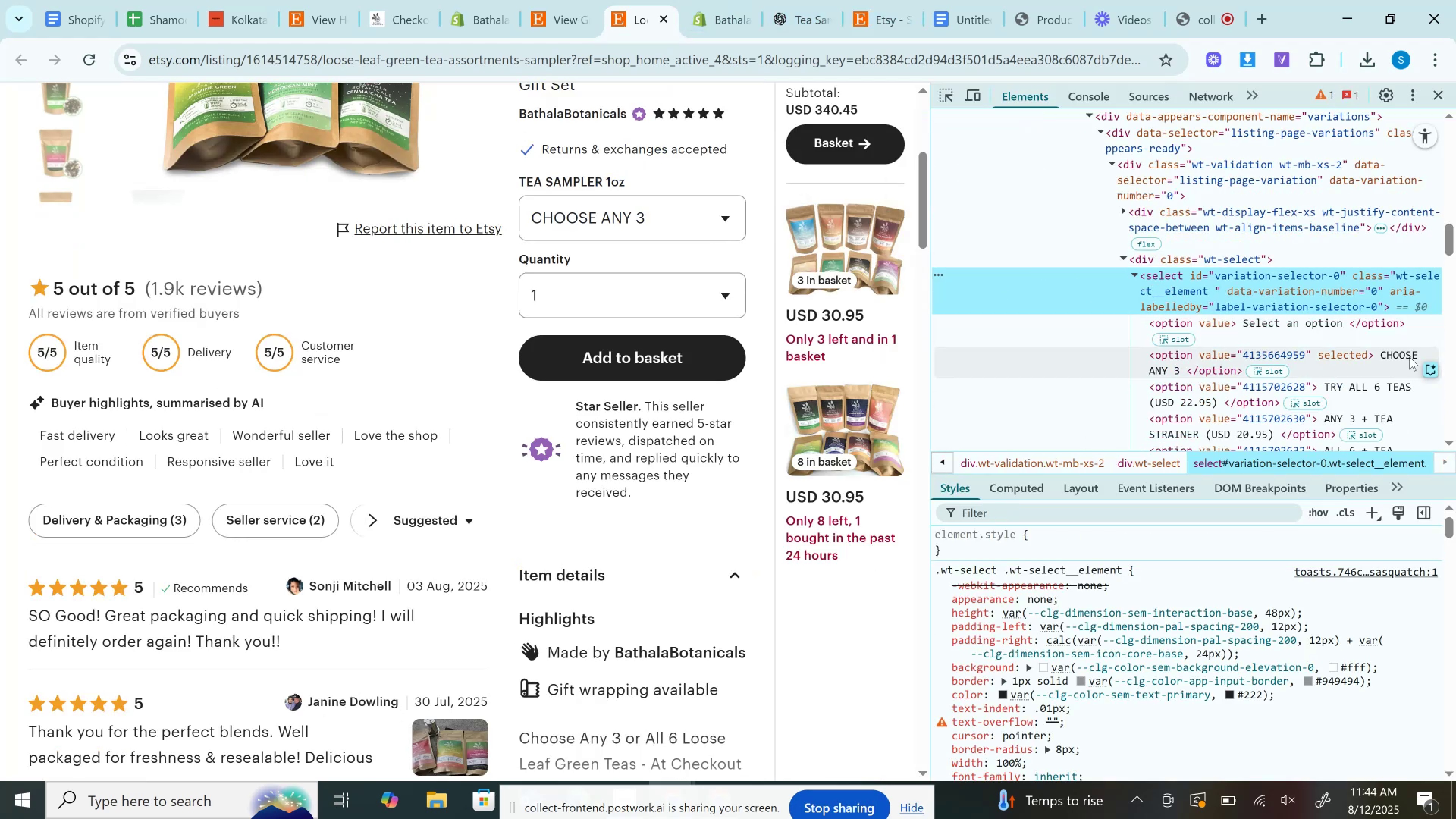 
double_click([1404, 355])
 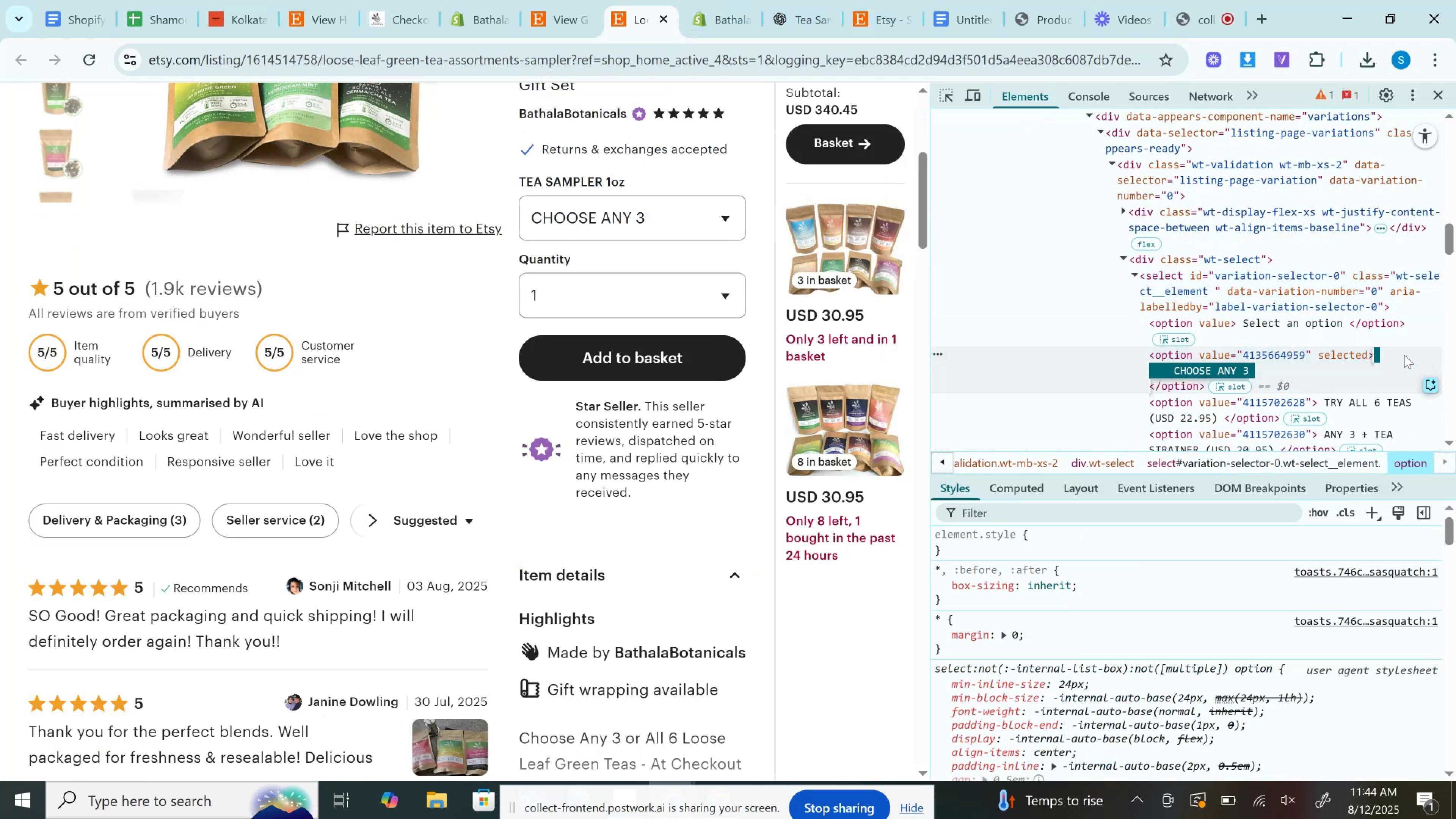 
key(Control+C)
 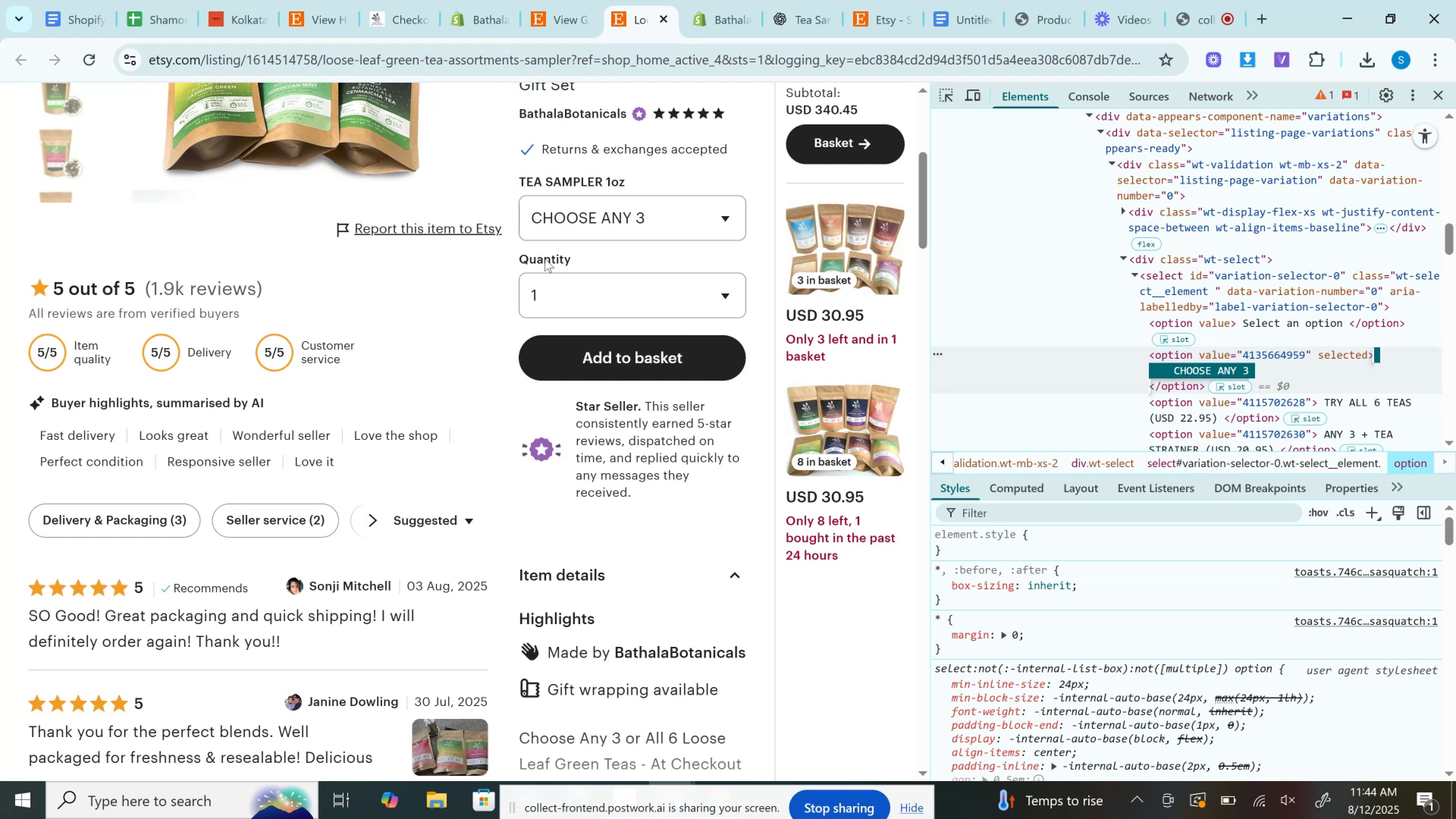 
left_click([597, 273])
 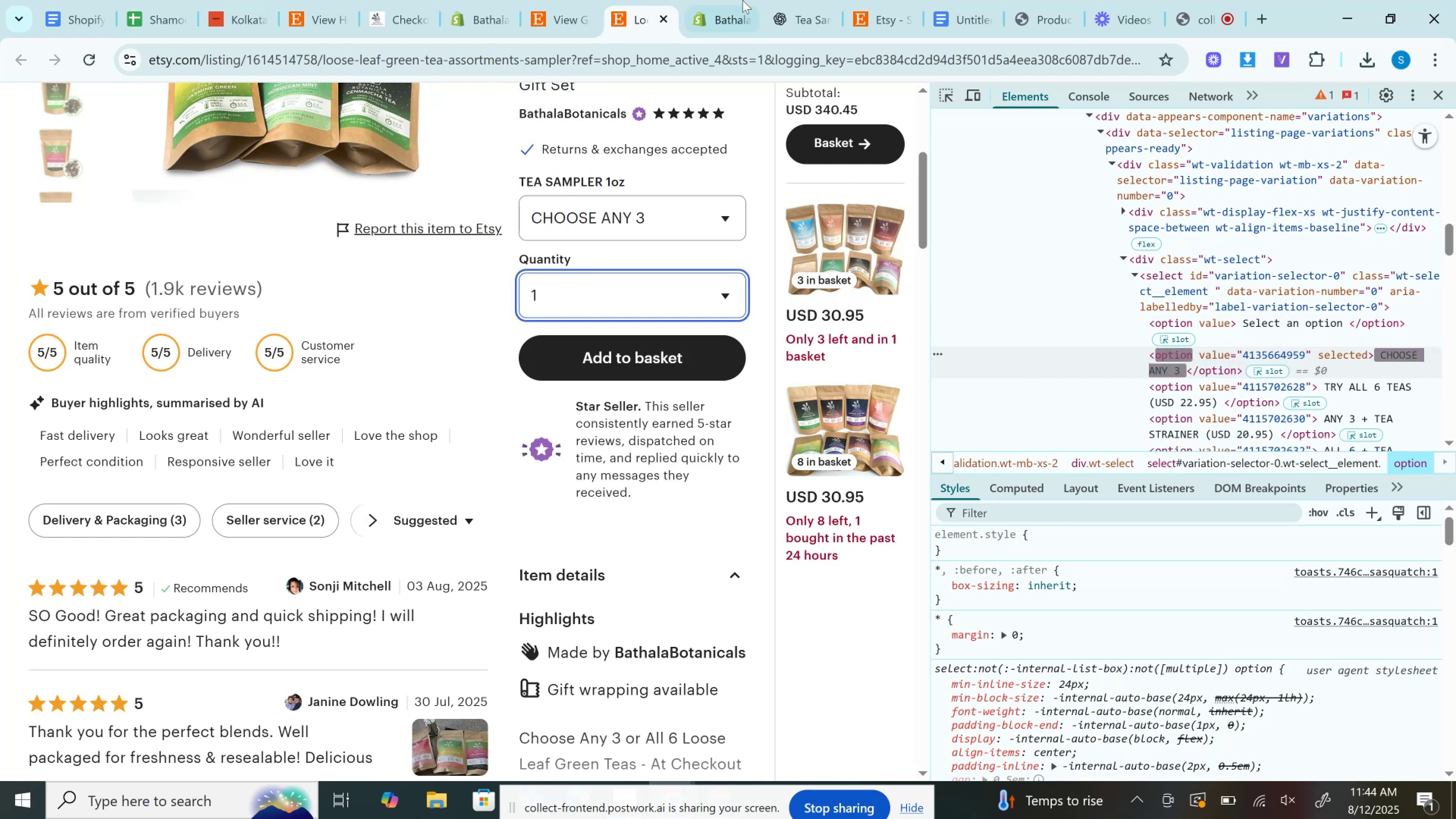 
double_click([744, 0])
 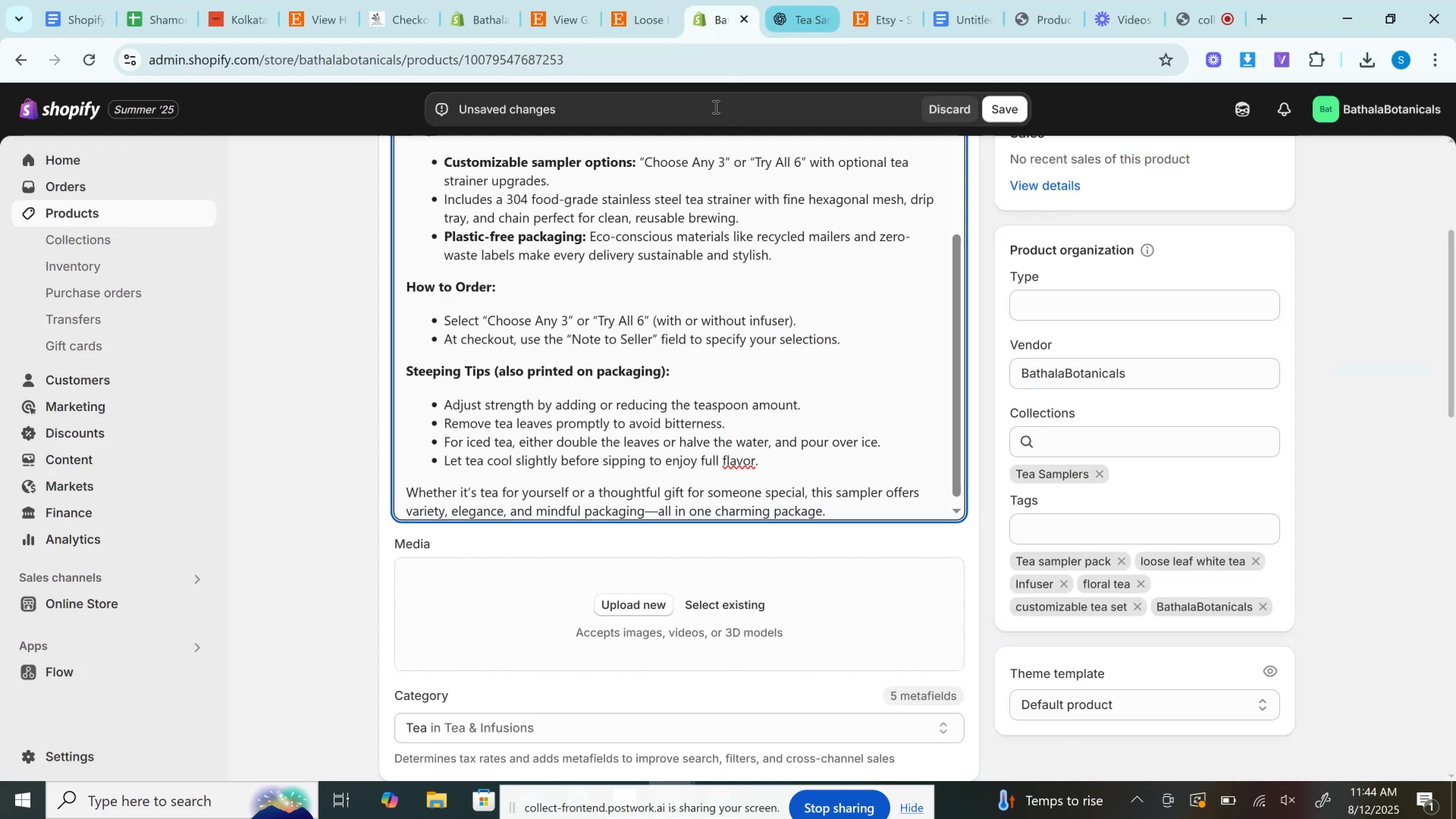 
scroll: coordinate [859, 491], scroll_direction: down, amount: 10.0
 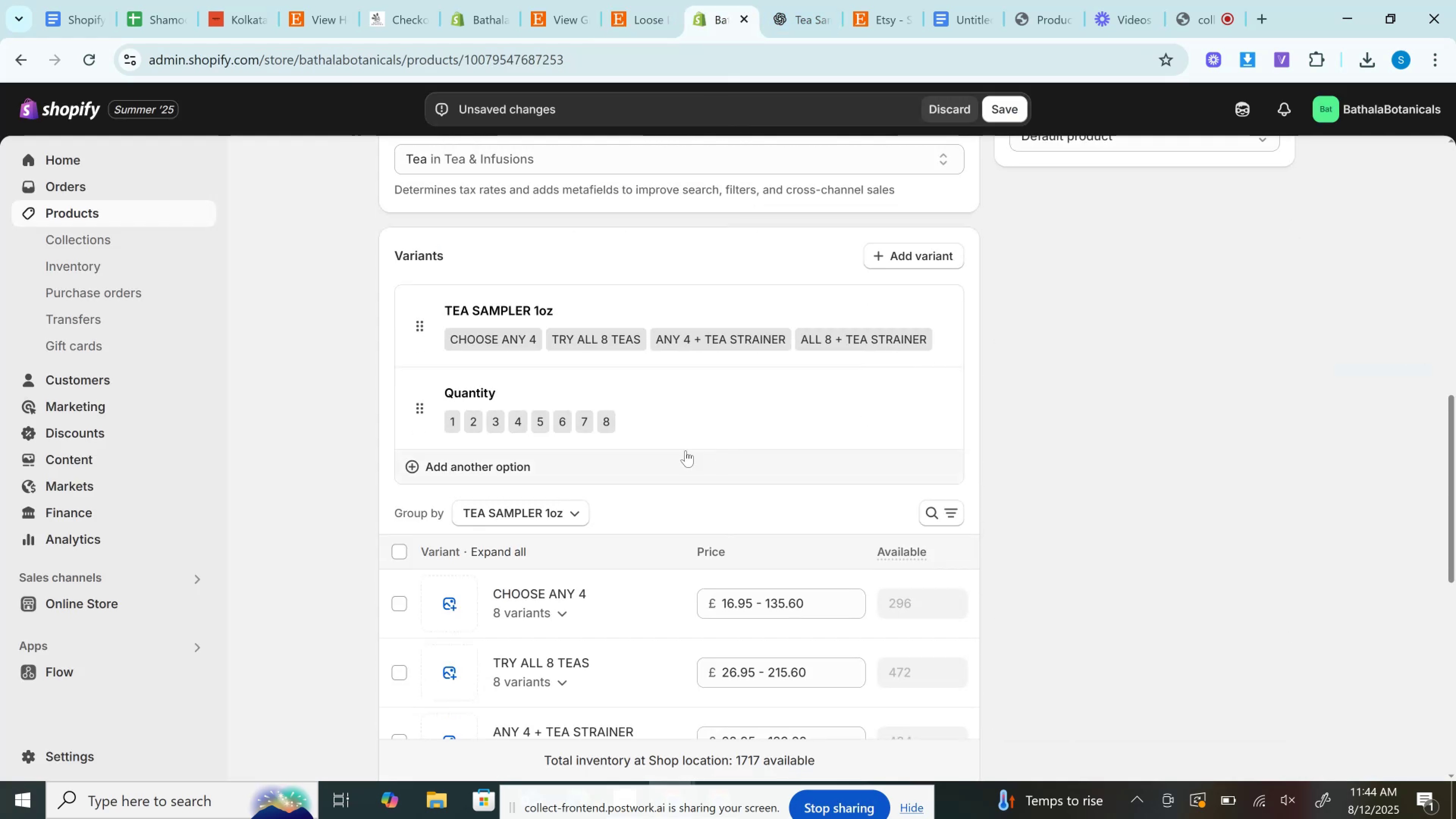 
left_click([693, 424])
 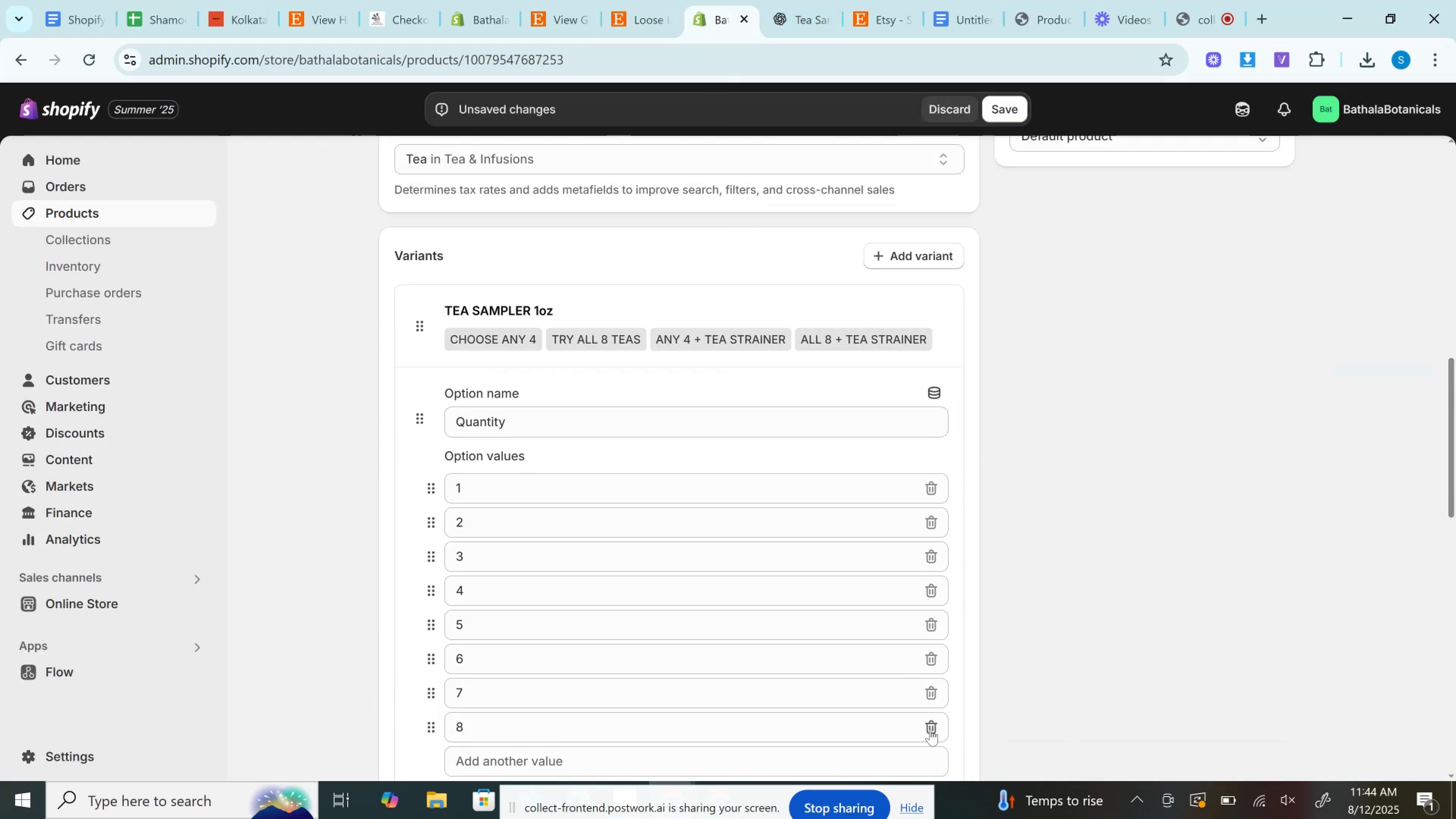 
left_click([930, 729])
 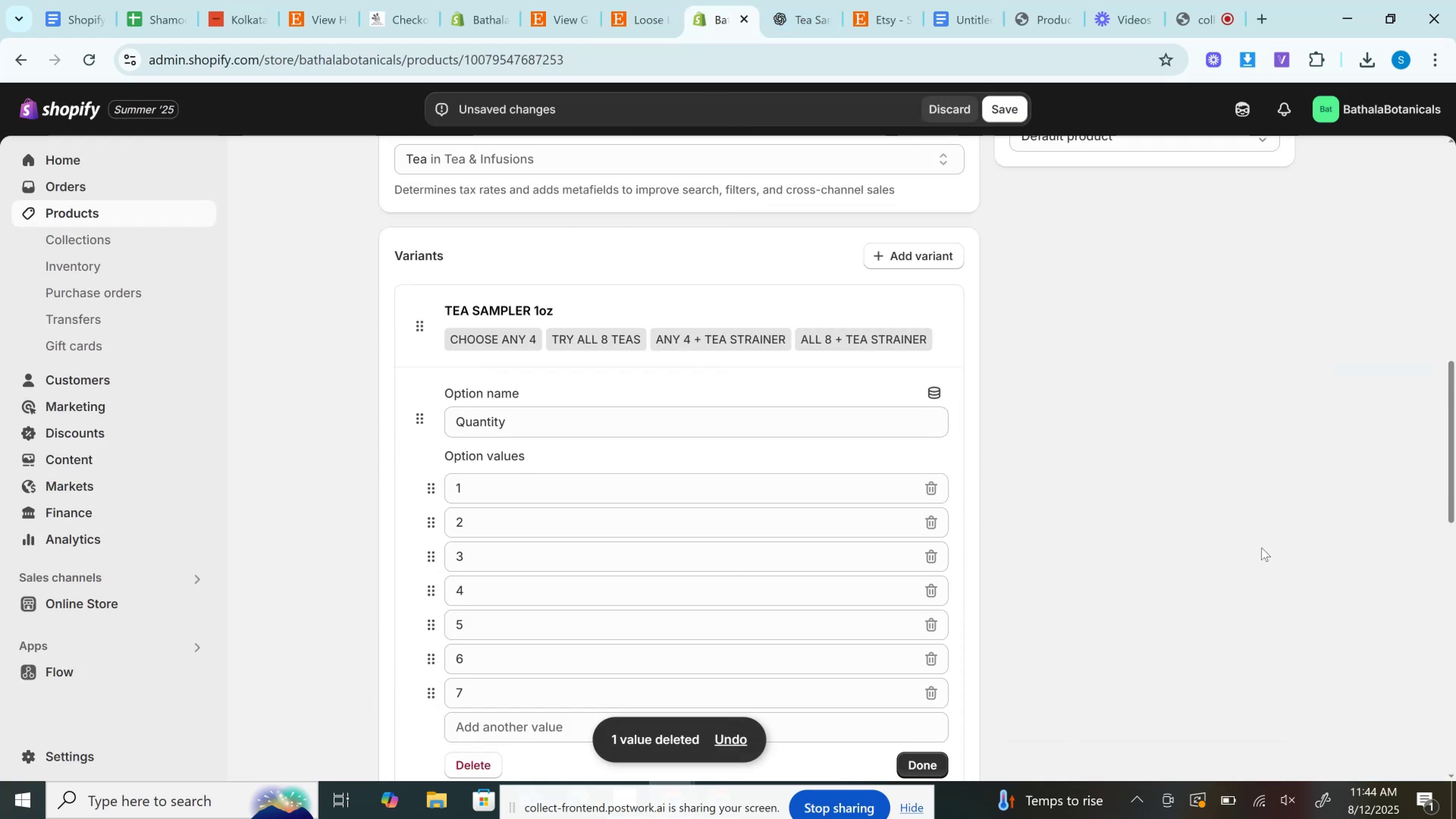 
left_click([1259, 544])
 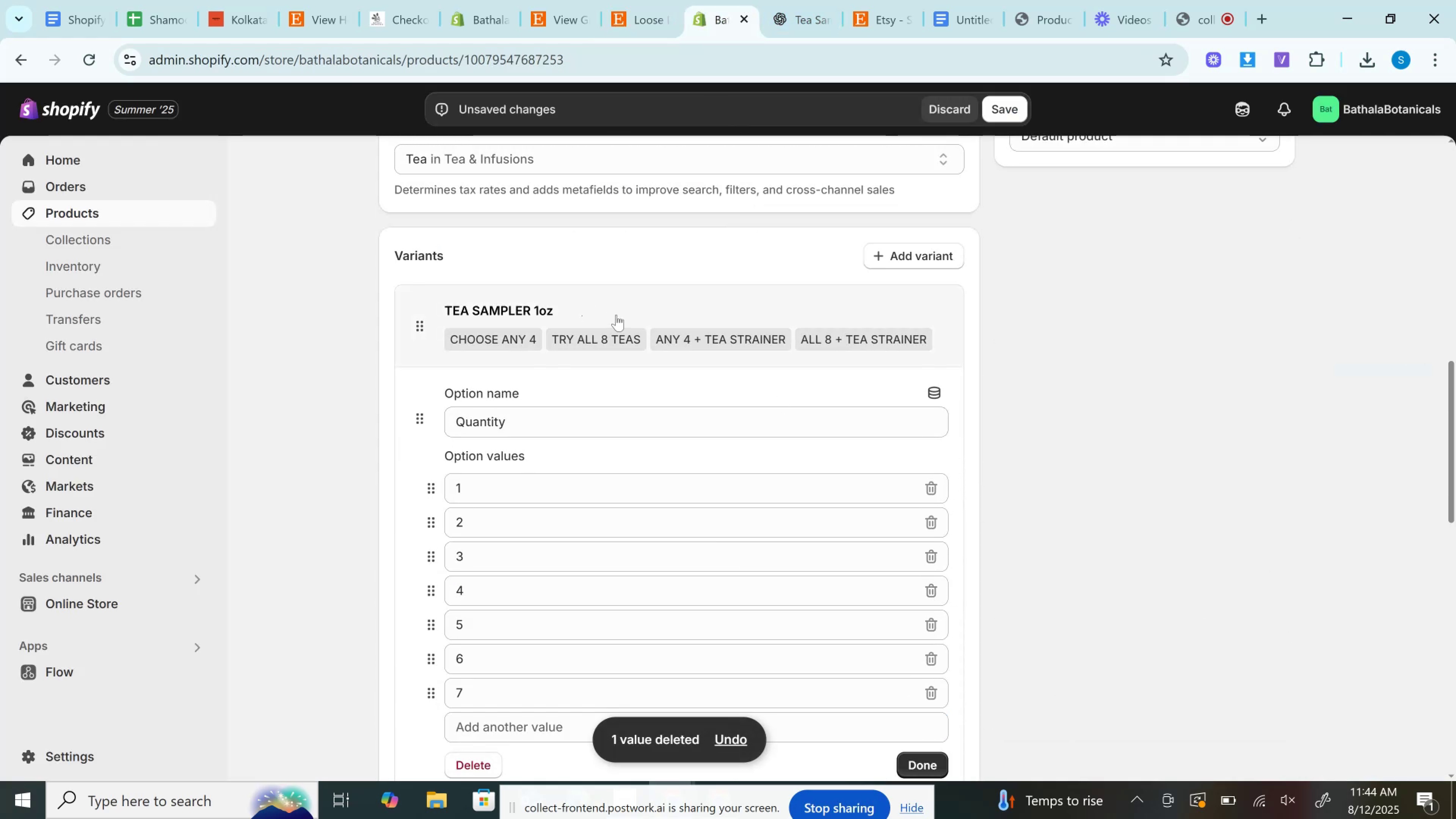 
left_click([616, 315])
 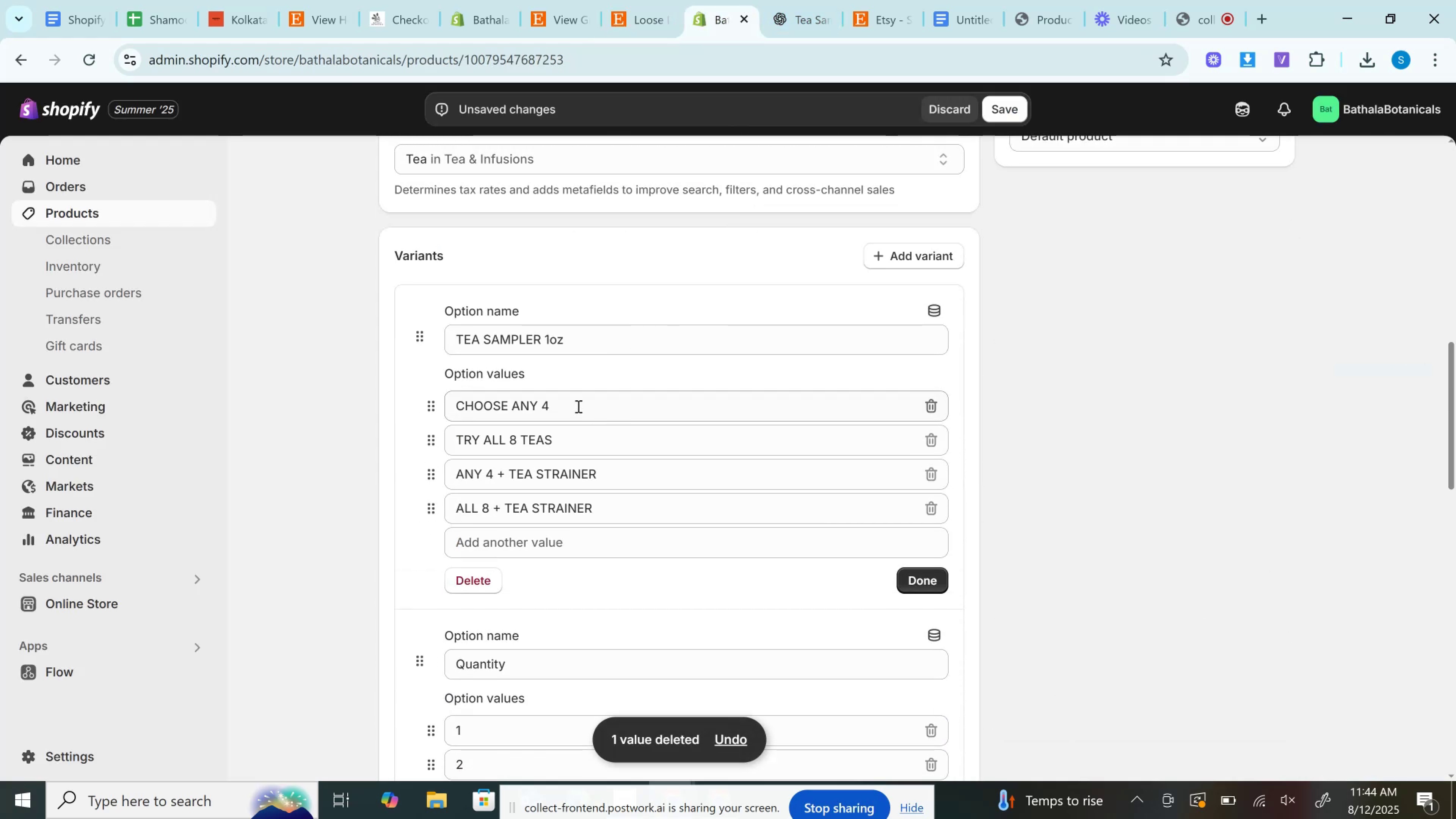 
key(Control+A)
 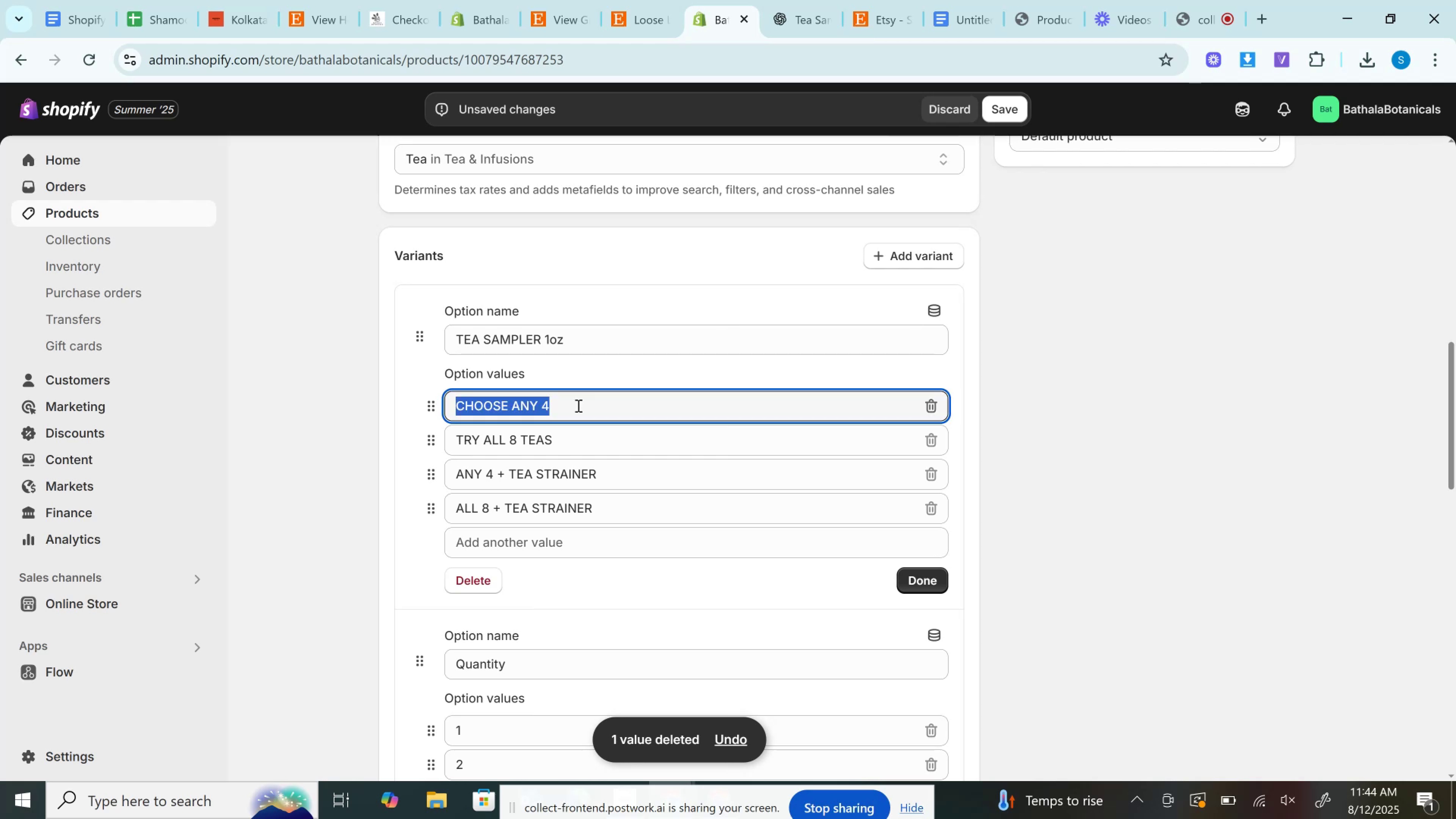 
key(Control+V)
 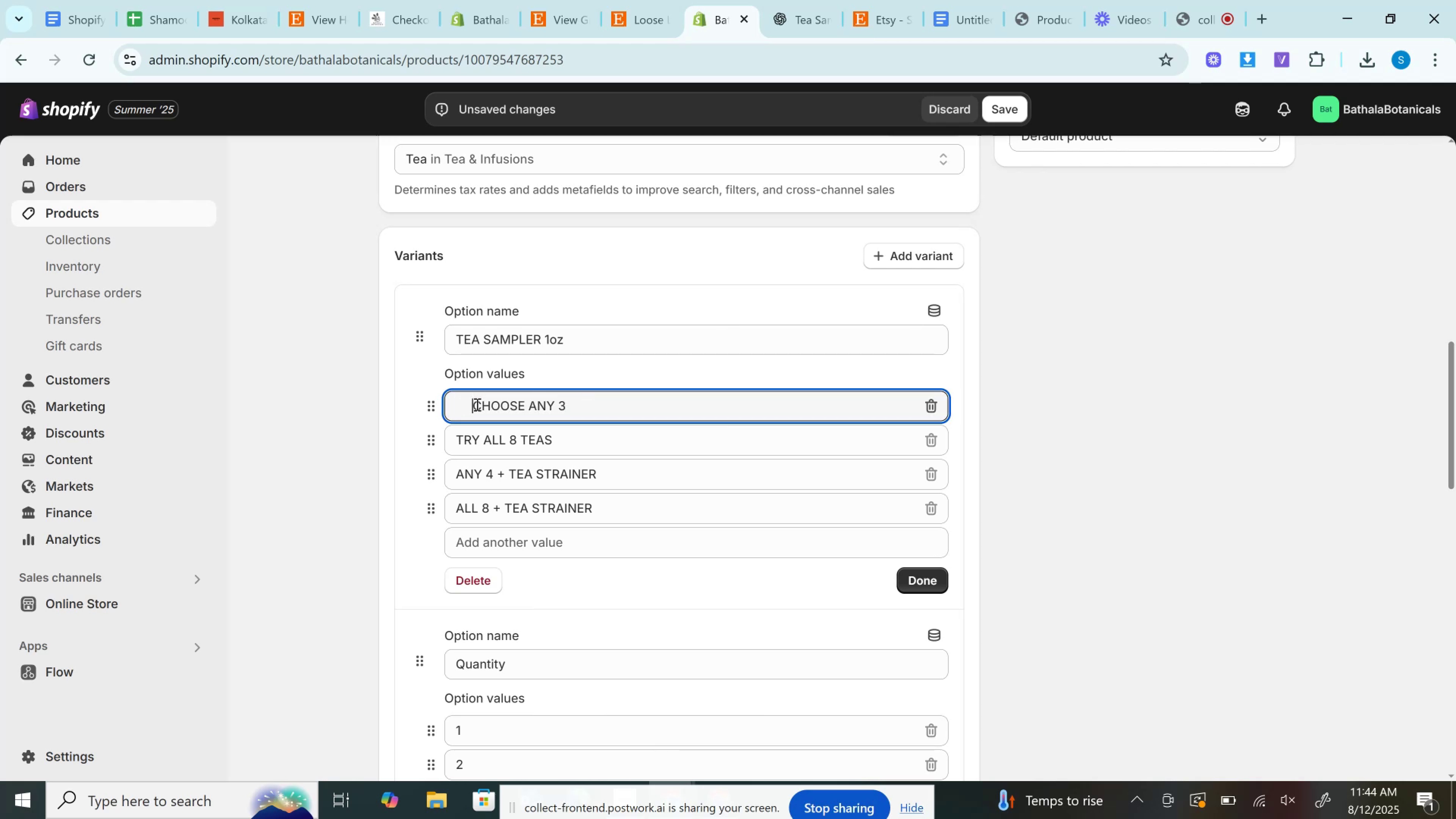 
key(Backspace)
 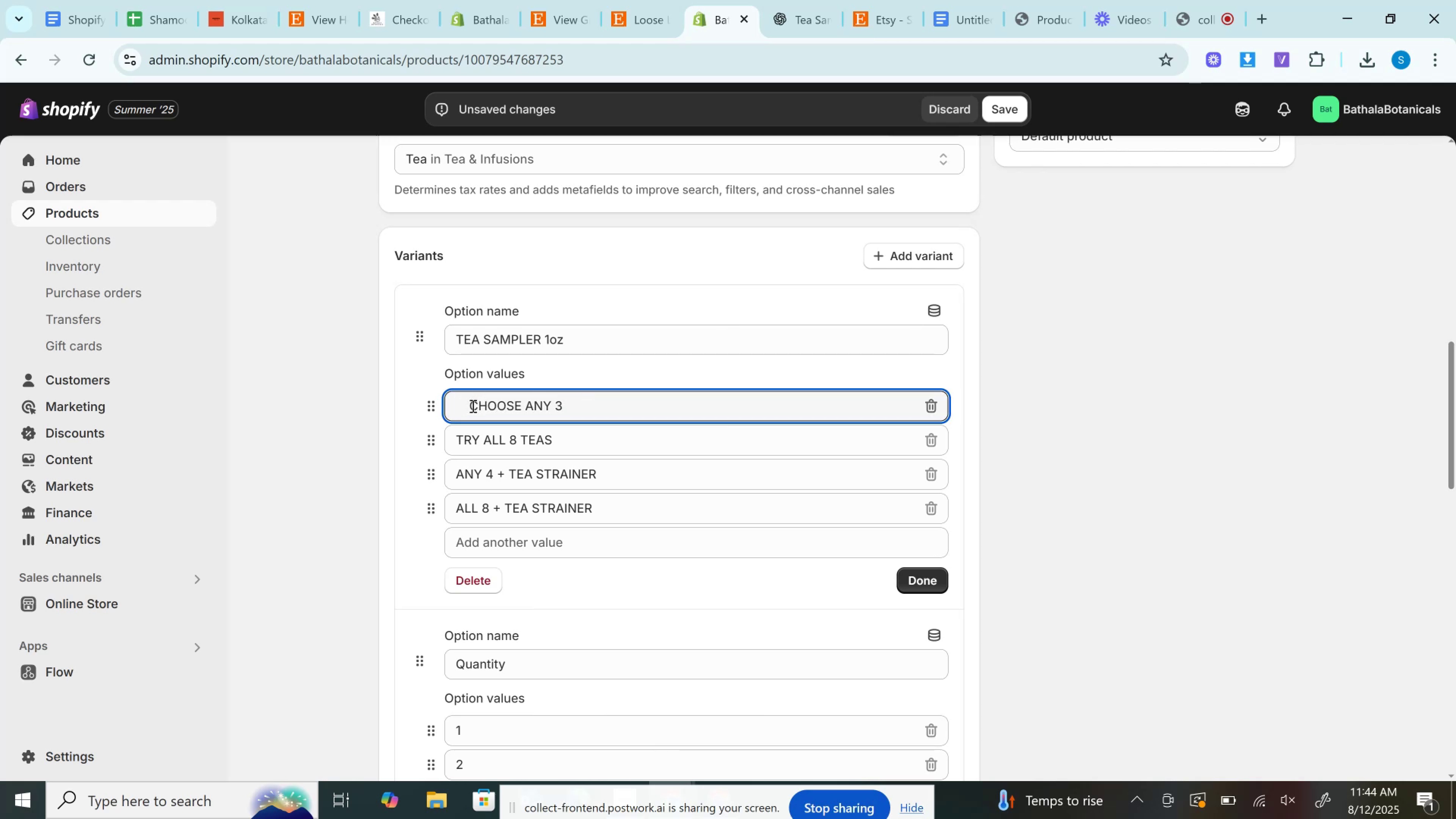 
key(Backspace)
 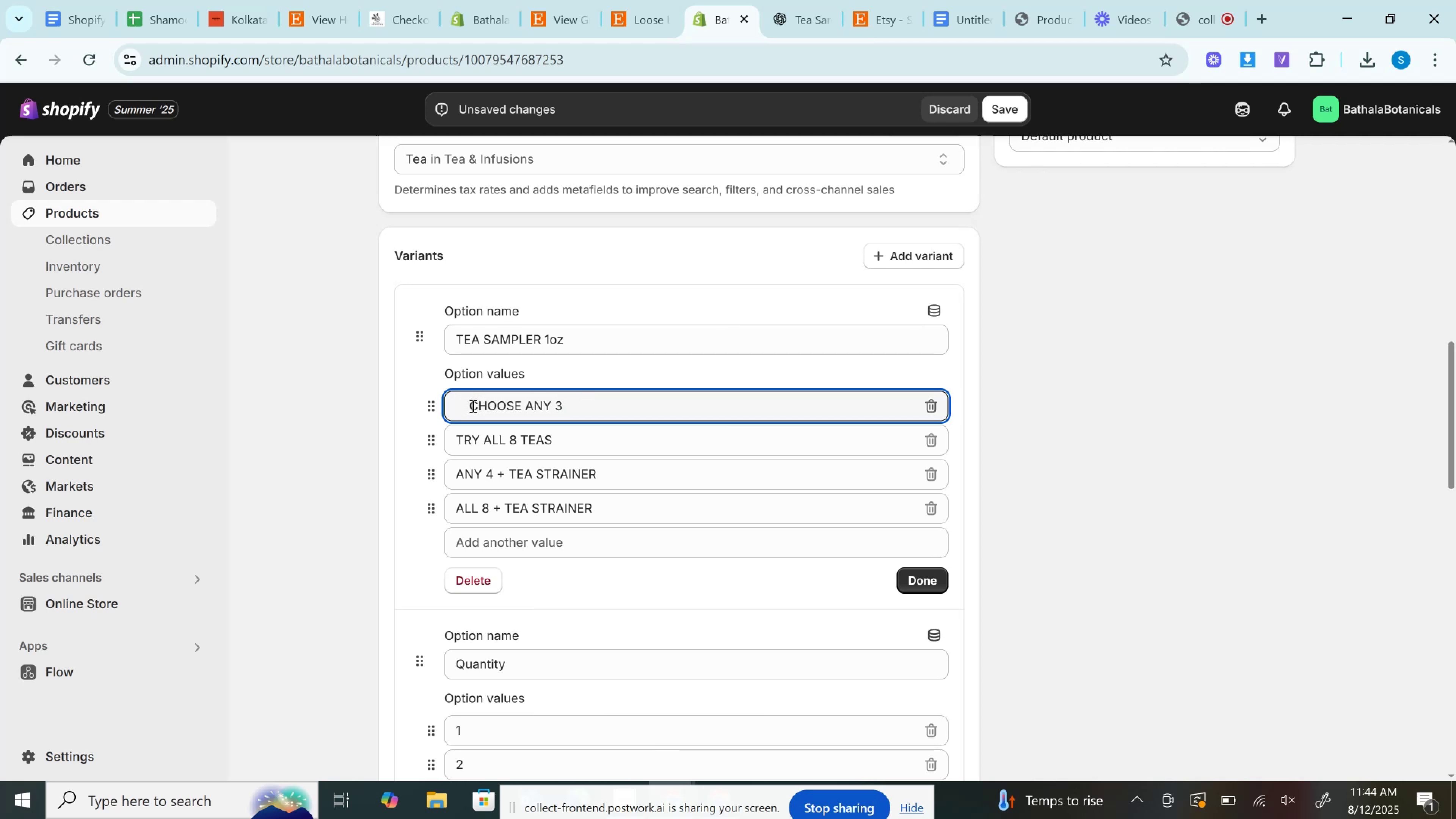 
key(Backspace)
 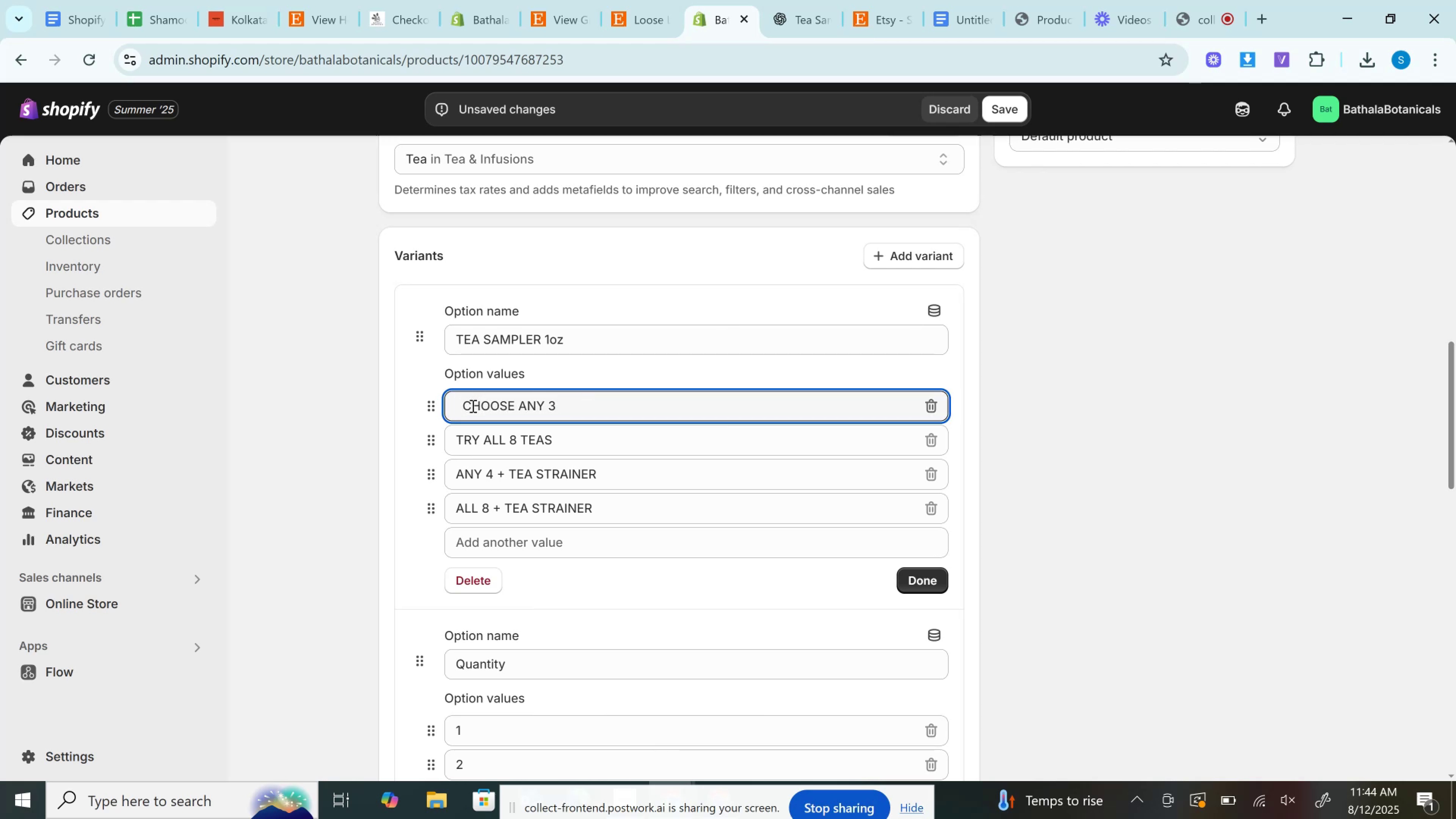 
key(Backspace)
 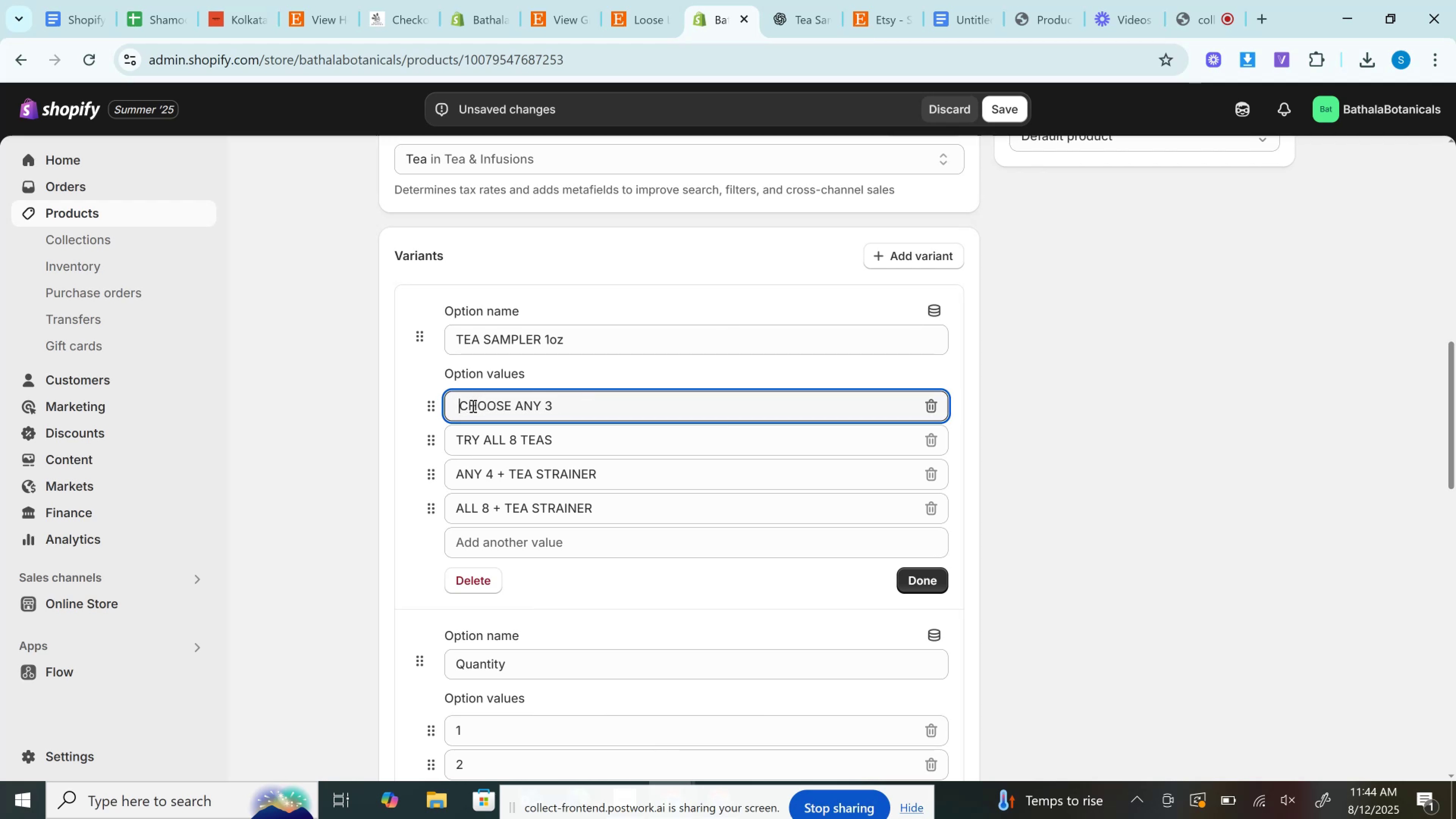 
key(Equal)
 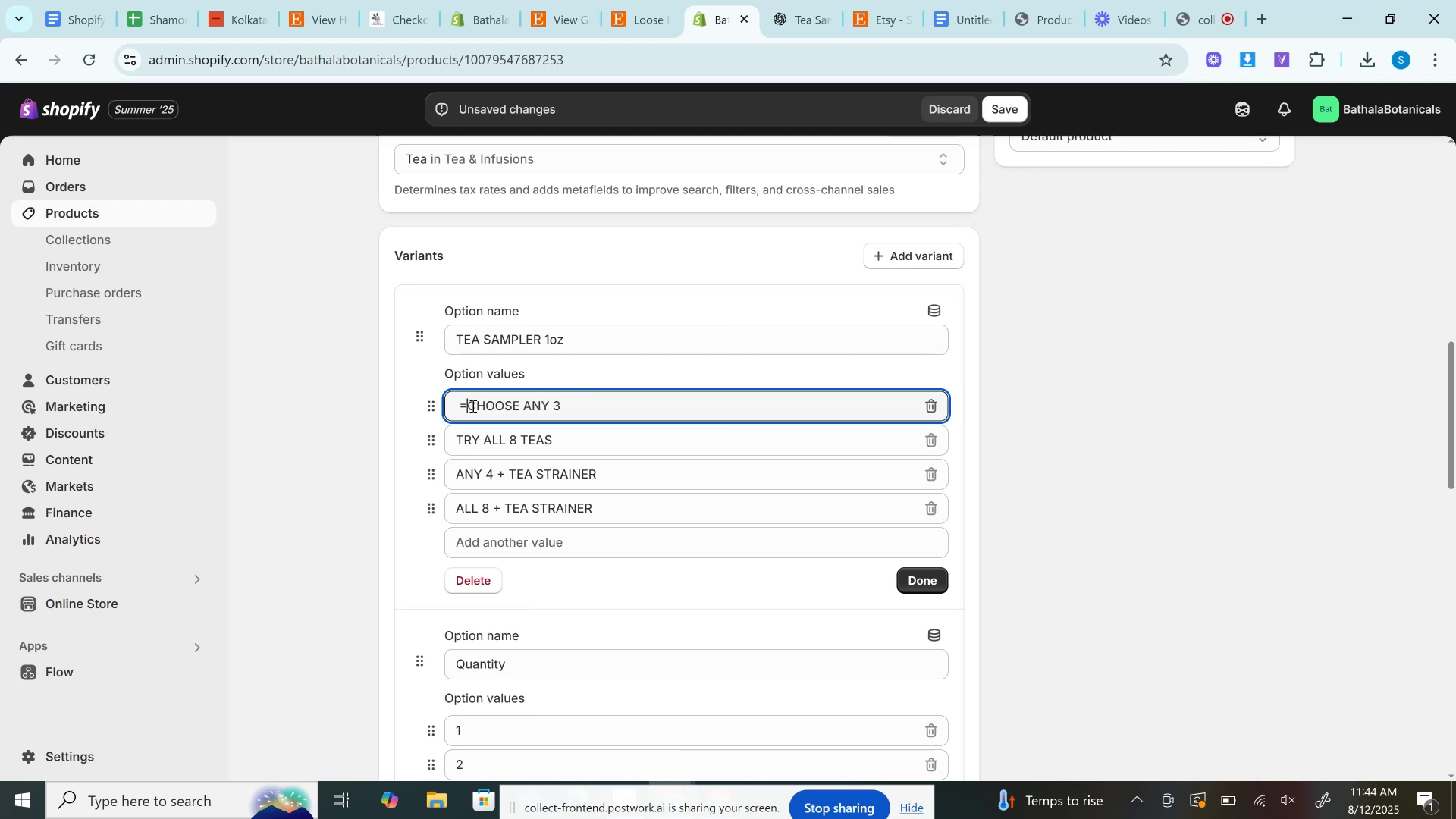 
key(Backspace)
 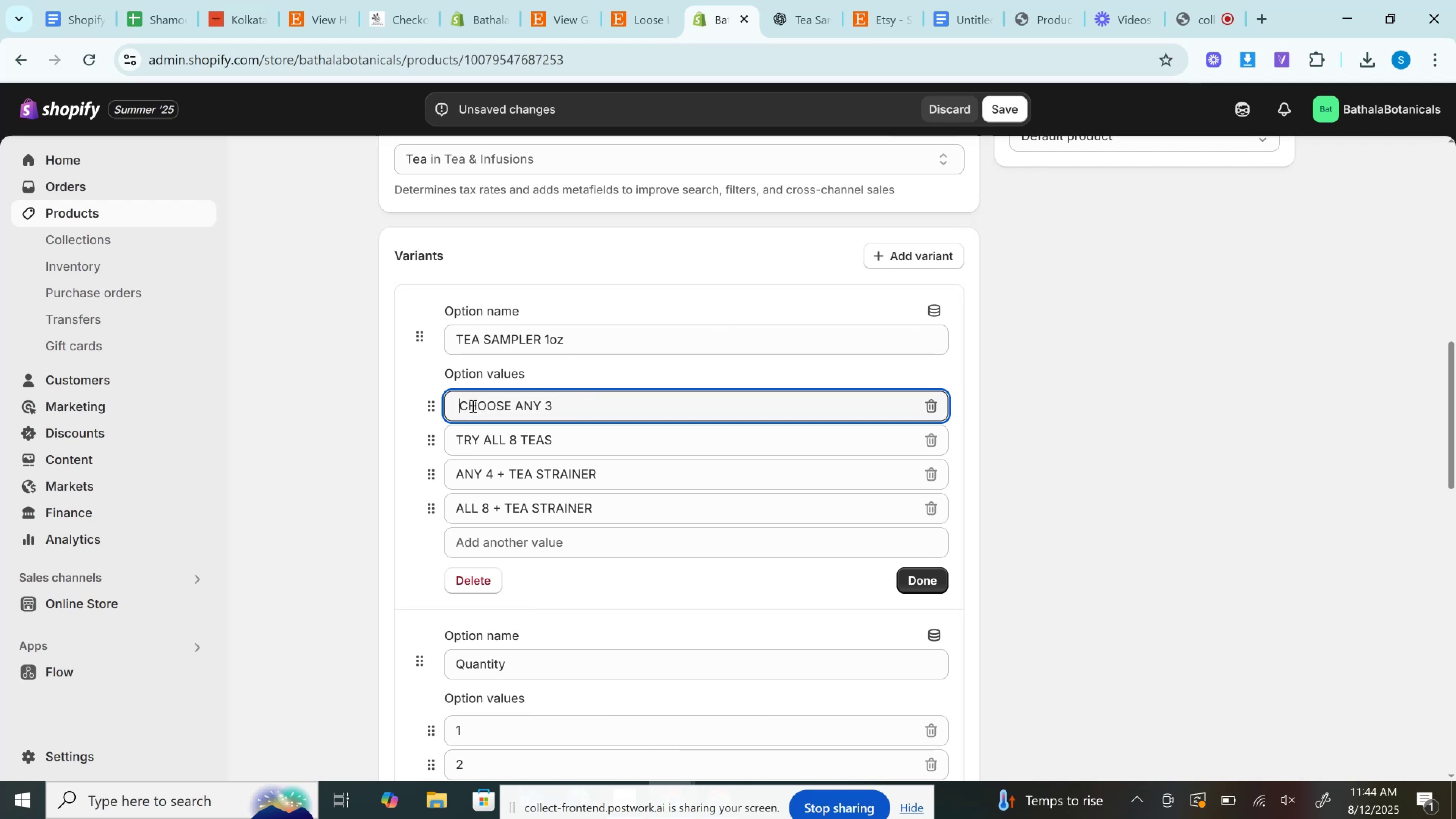 
key(Backspace)
 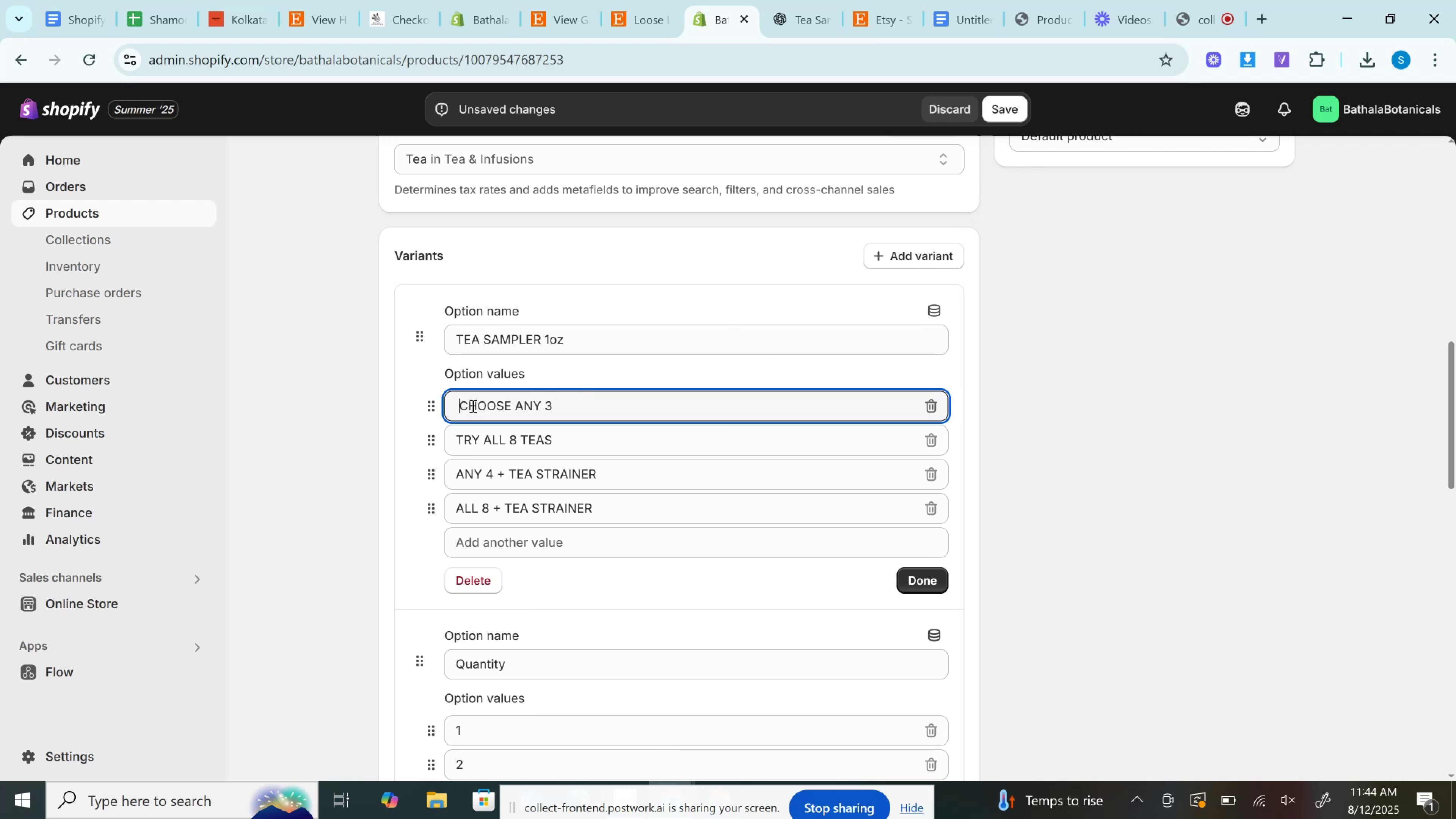 
key(Backspace)
 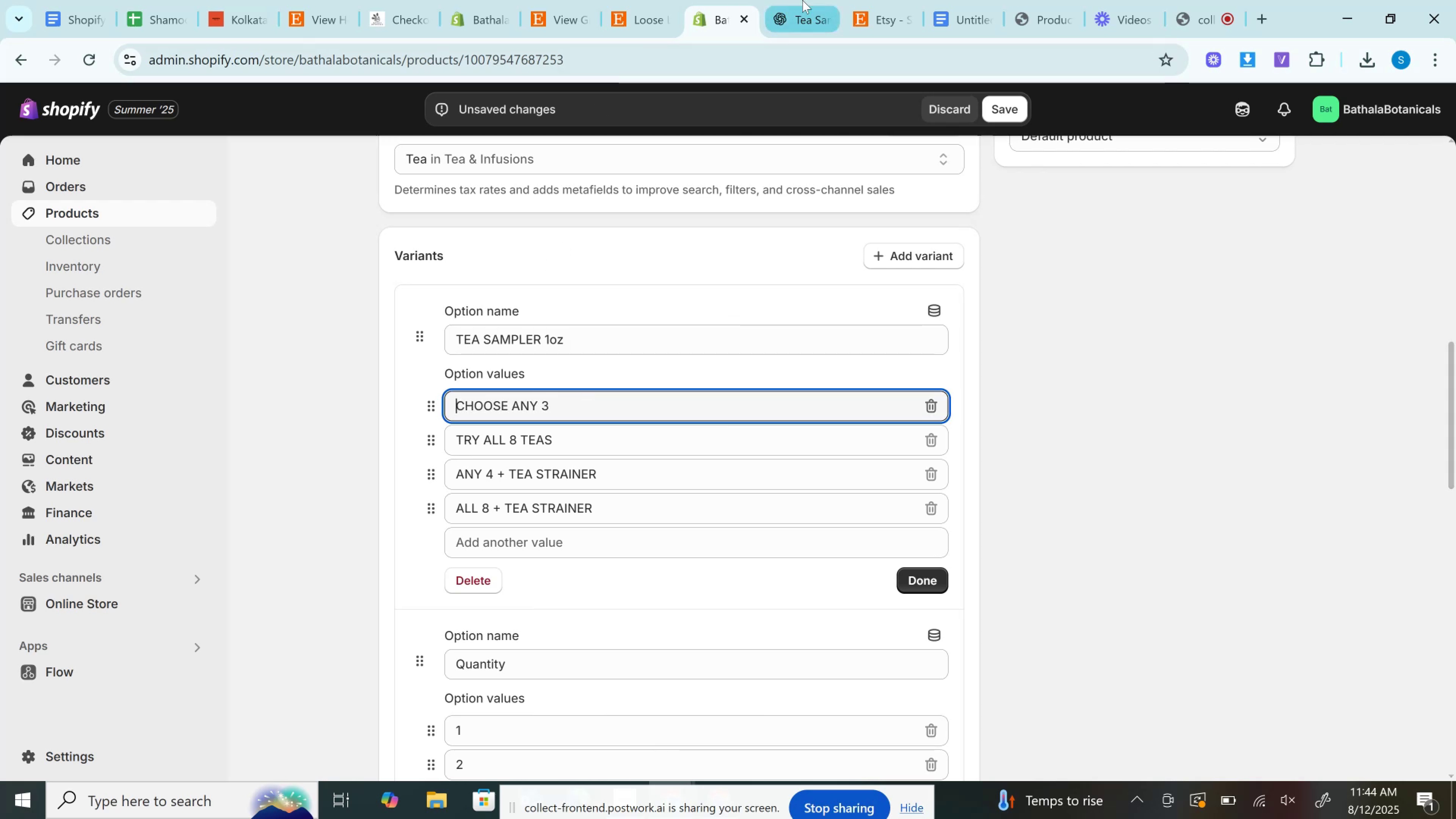 
left_click([606, 0])
 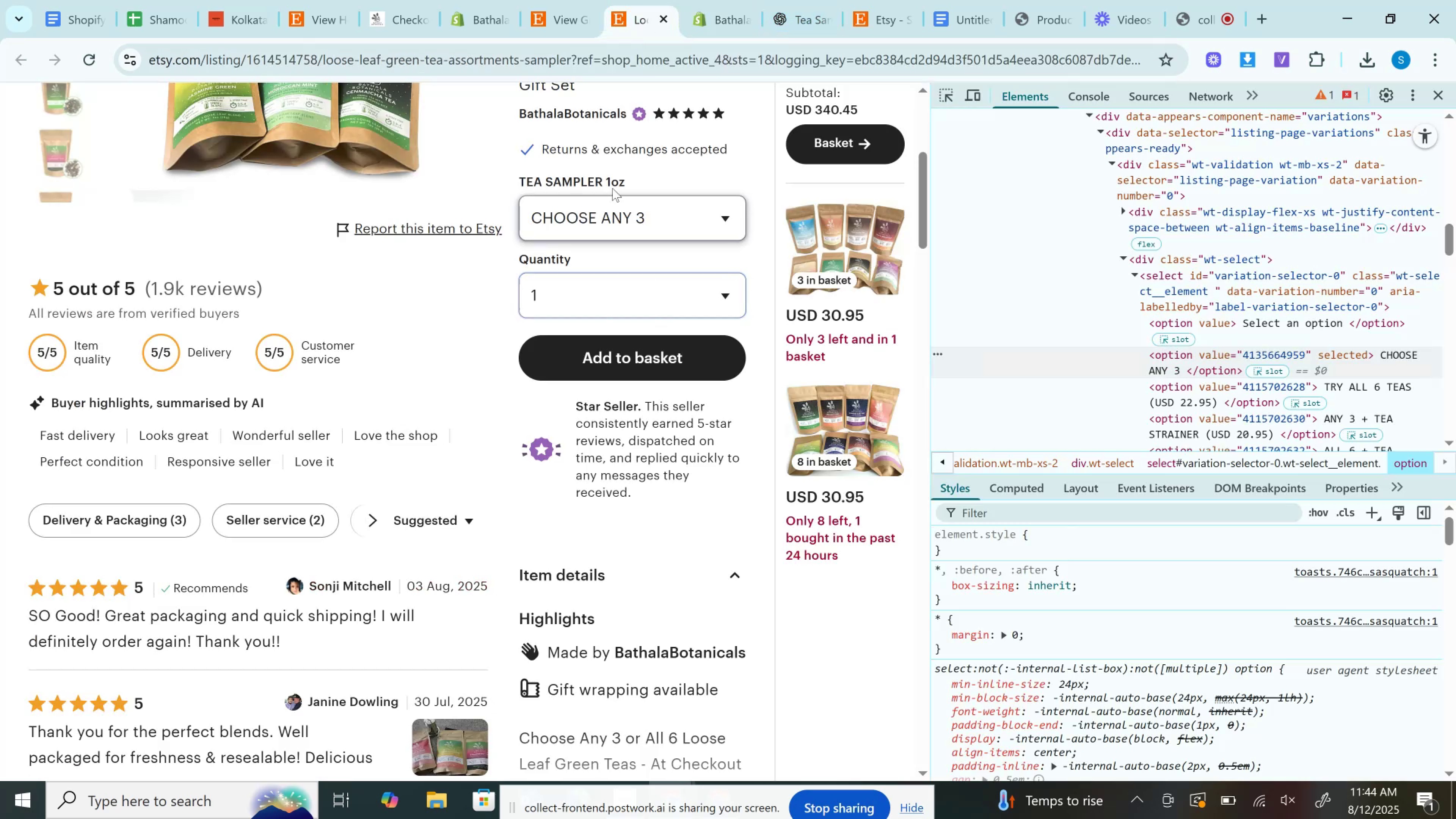 
double_click([616, 218])
 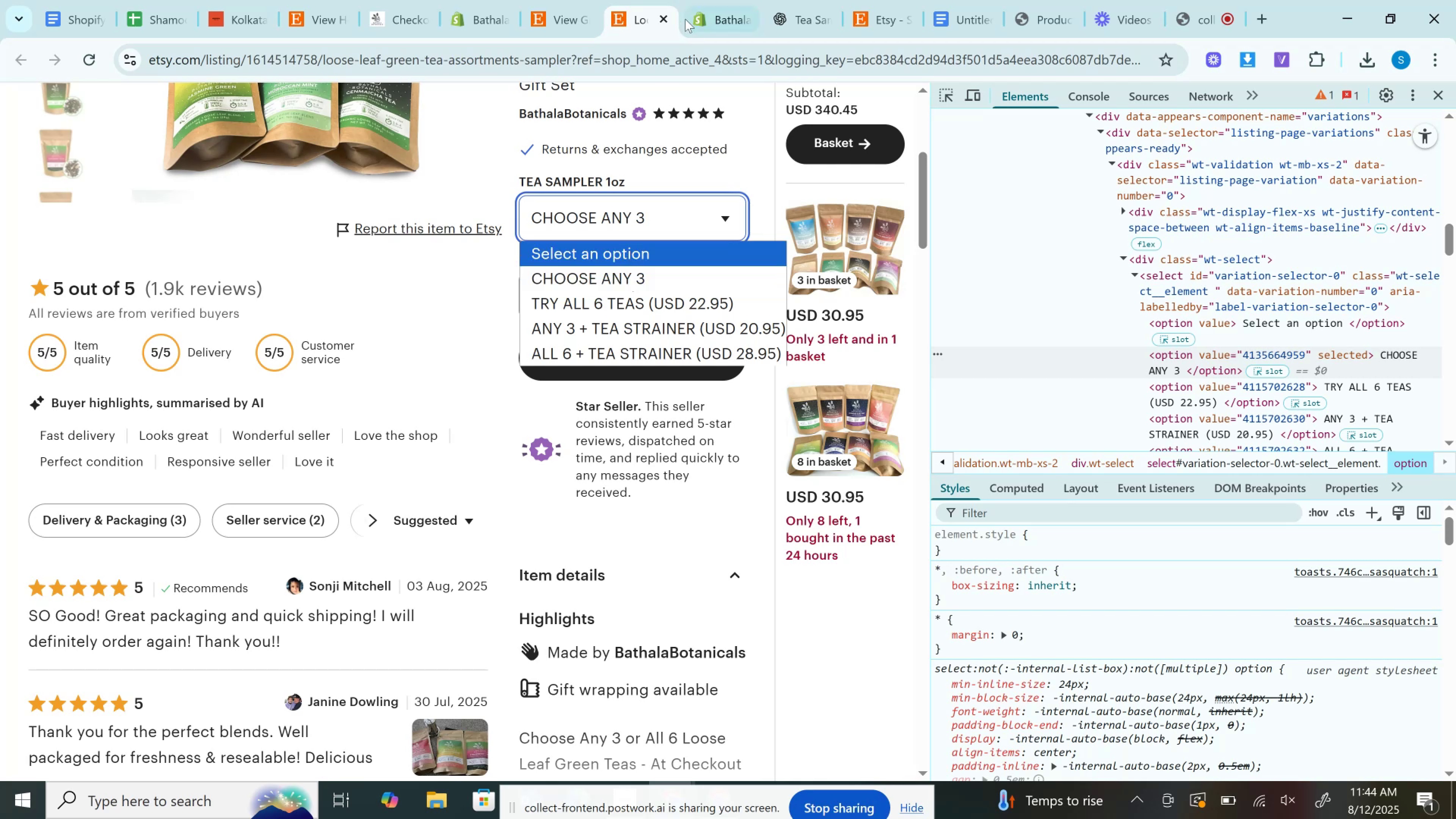 
wait(5.22)
 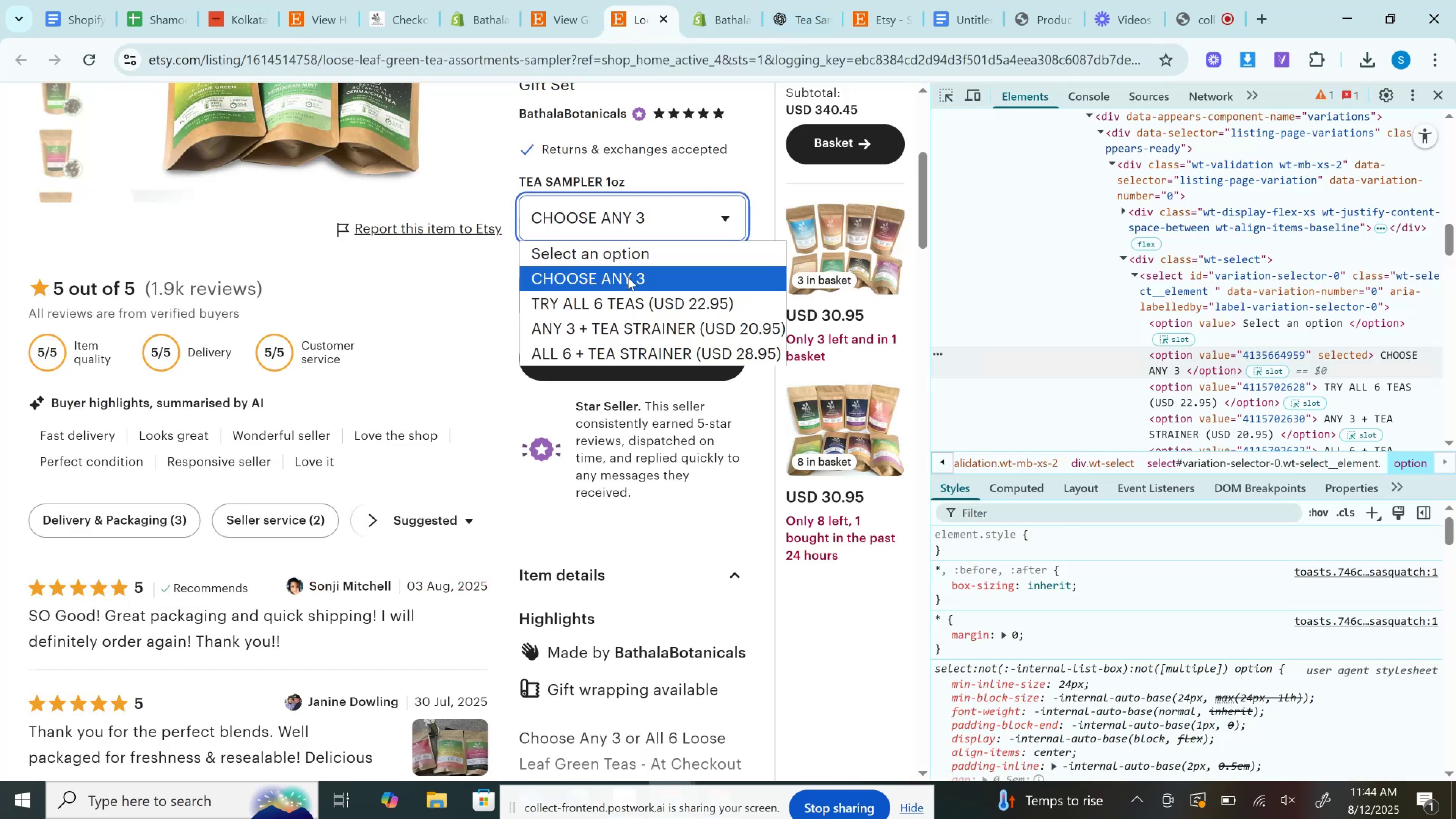 
left_click([714, 6])
 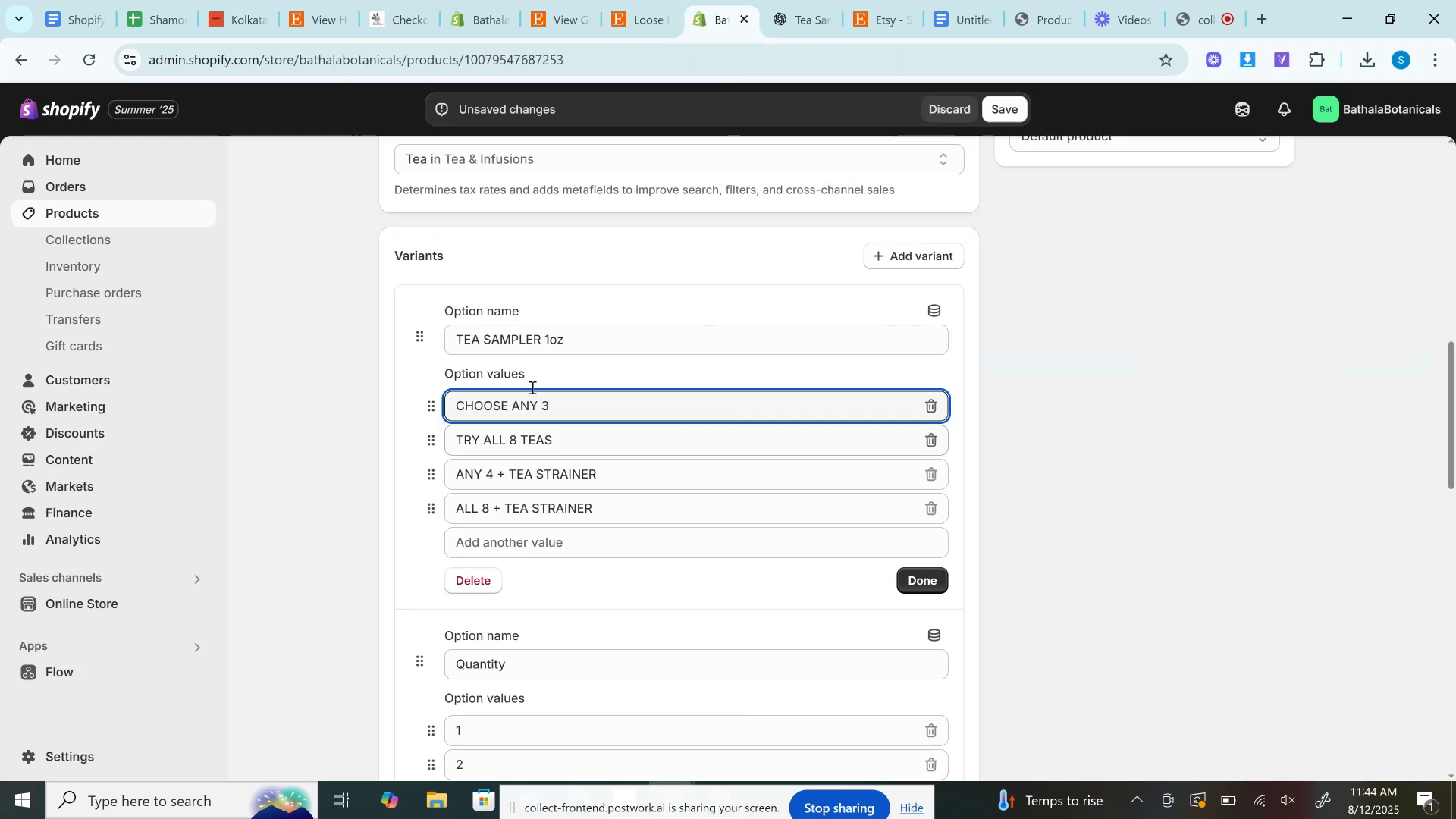 
left_click([659, 0])
 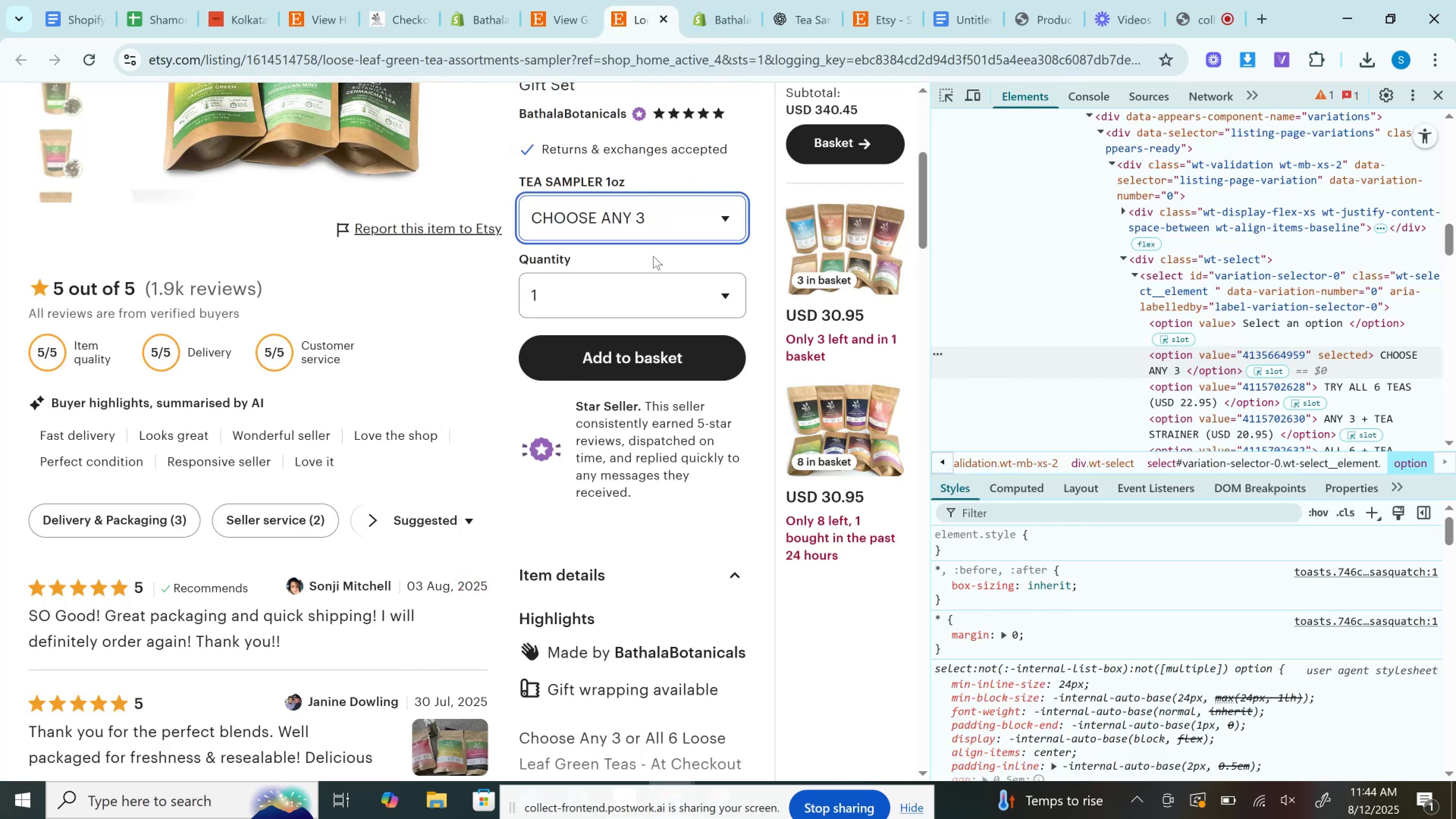 
left_click([639, 204])
 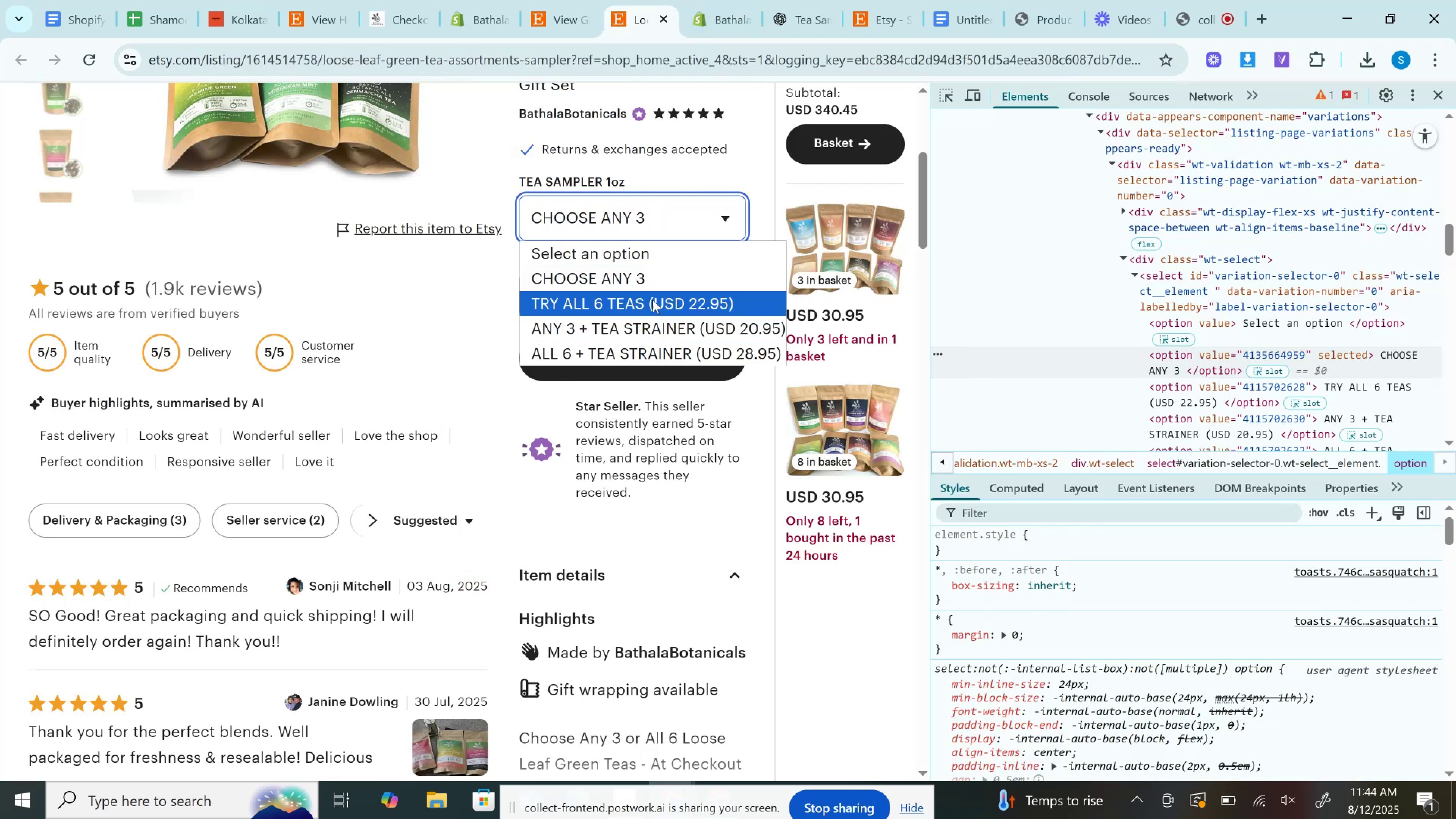 
left_click([653, 299])
 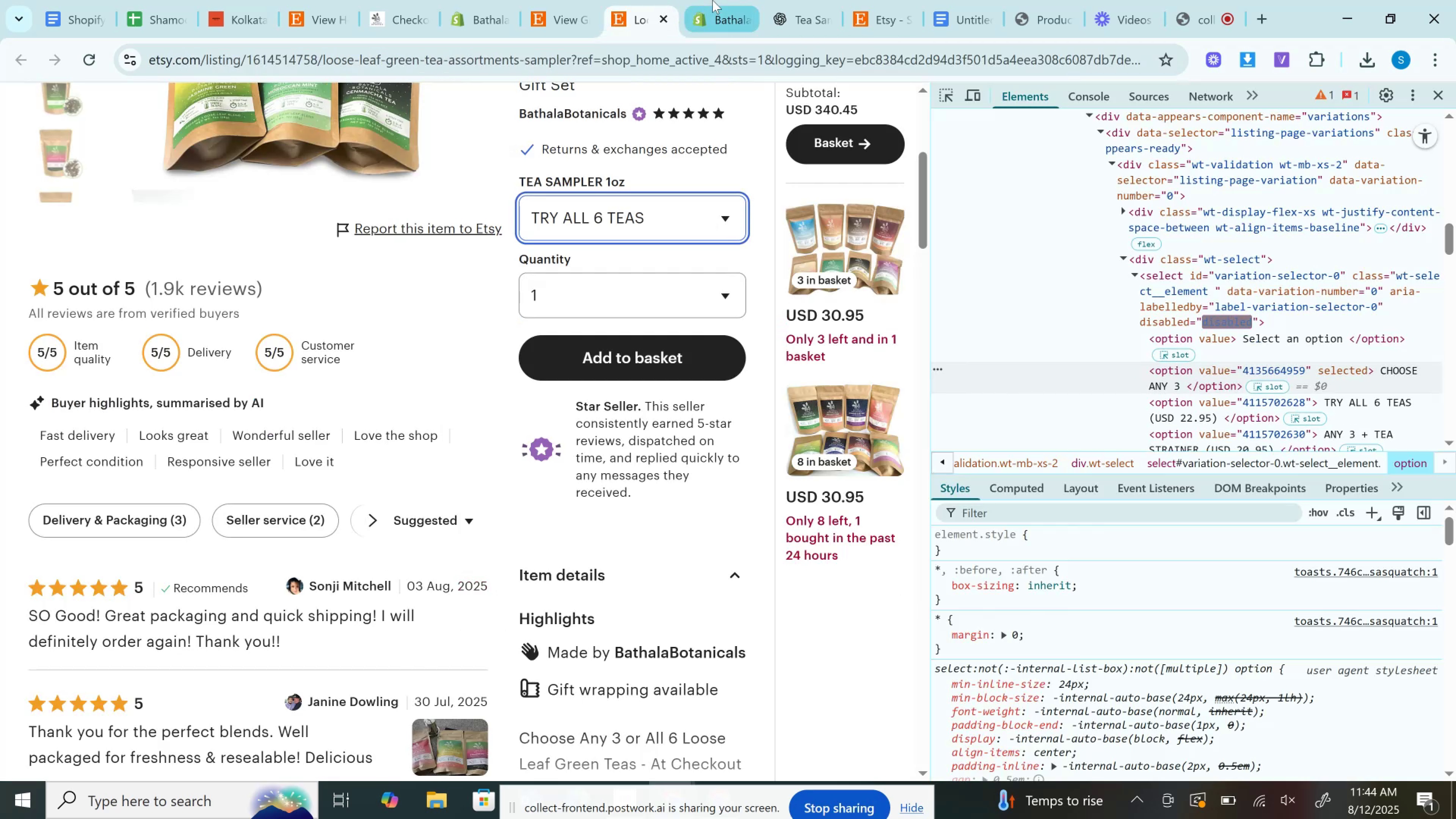 
left_click([712, 0])
 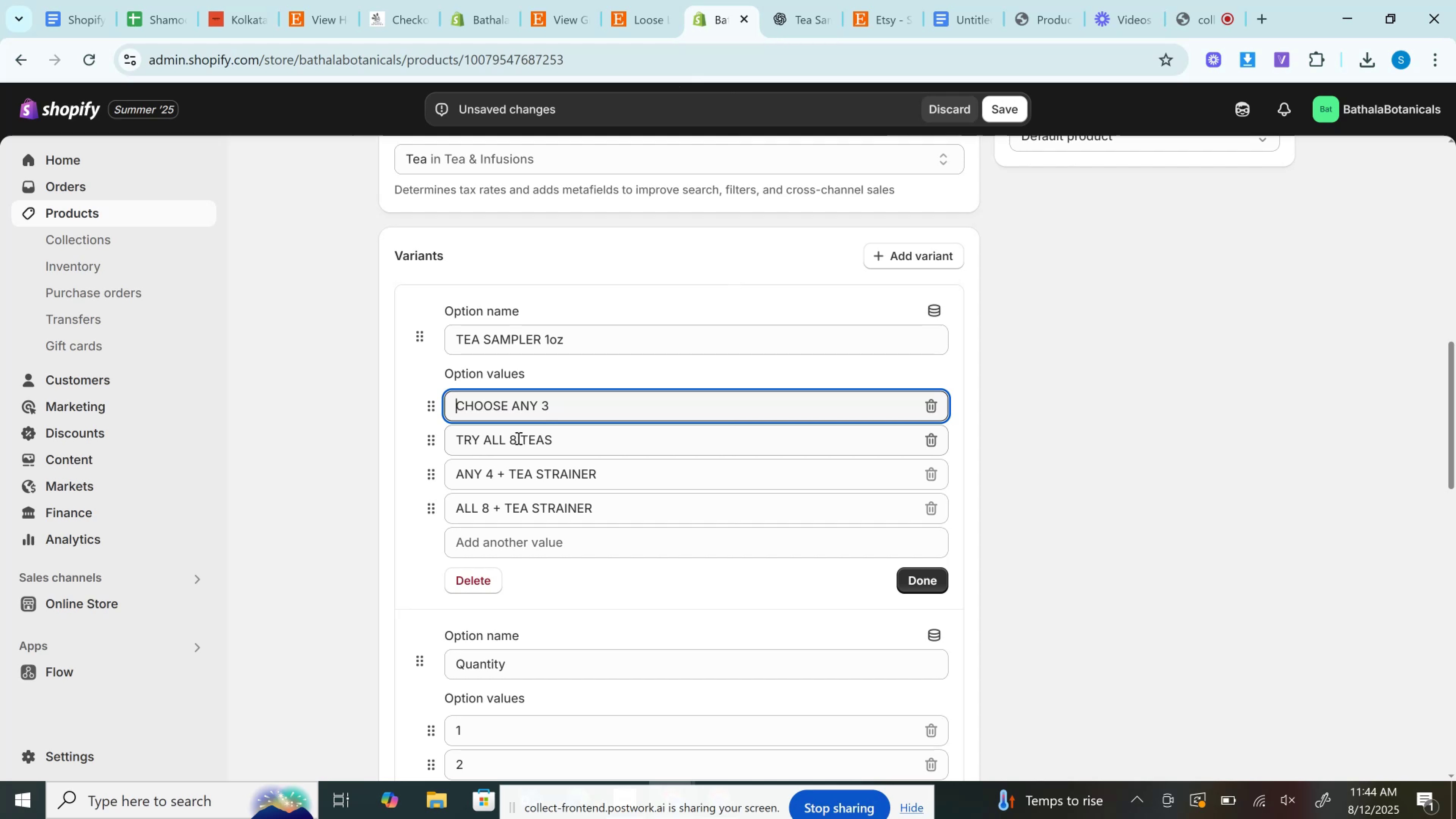 
double_click([513, 438])
 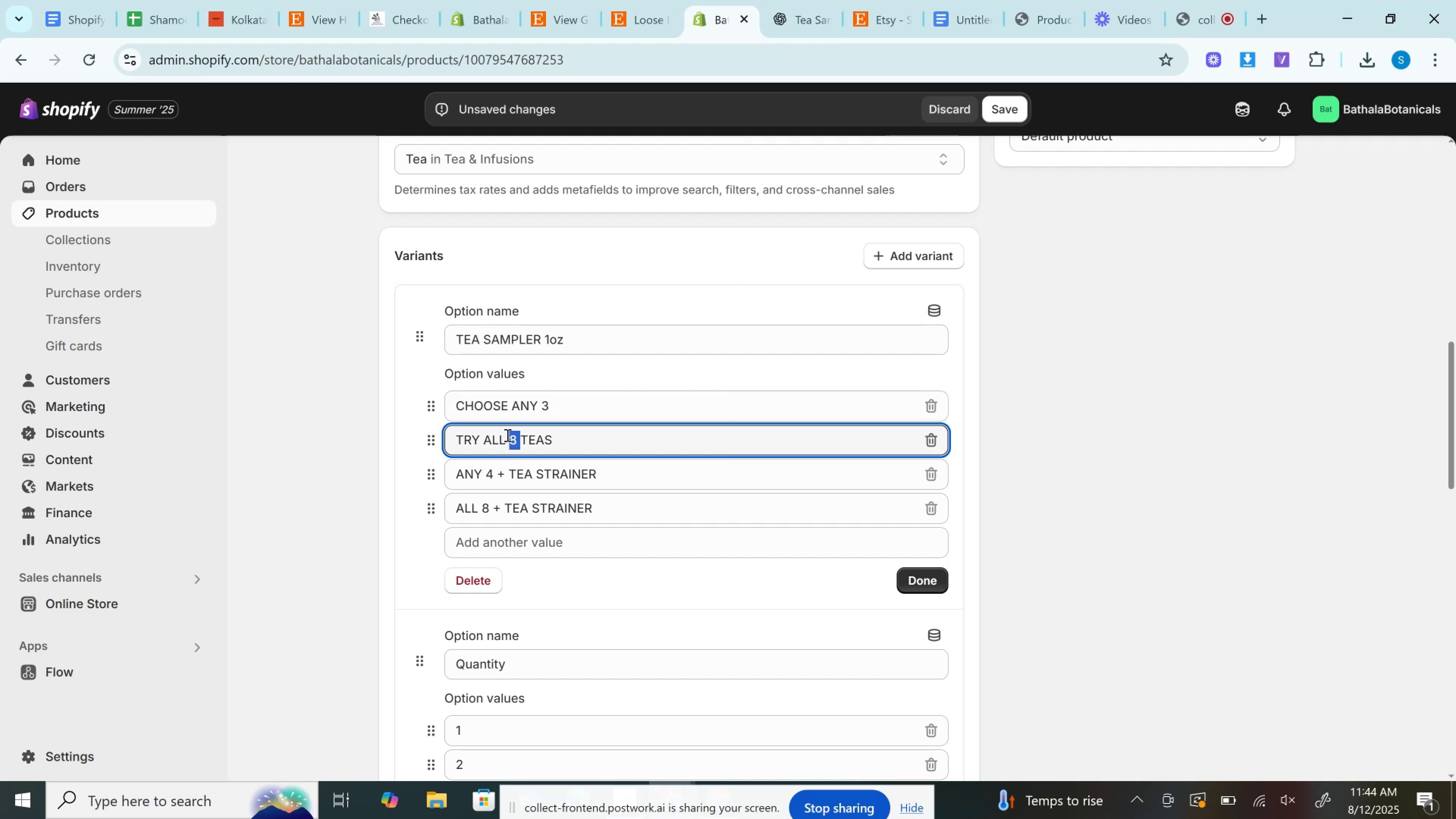 
key(8)
 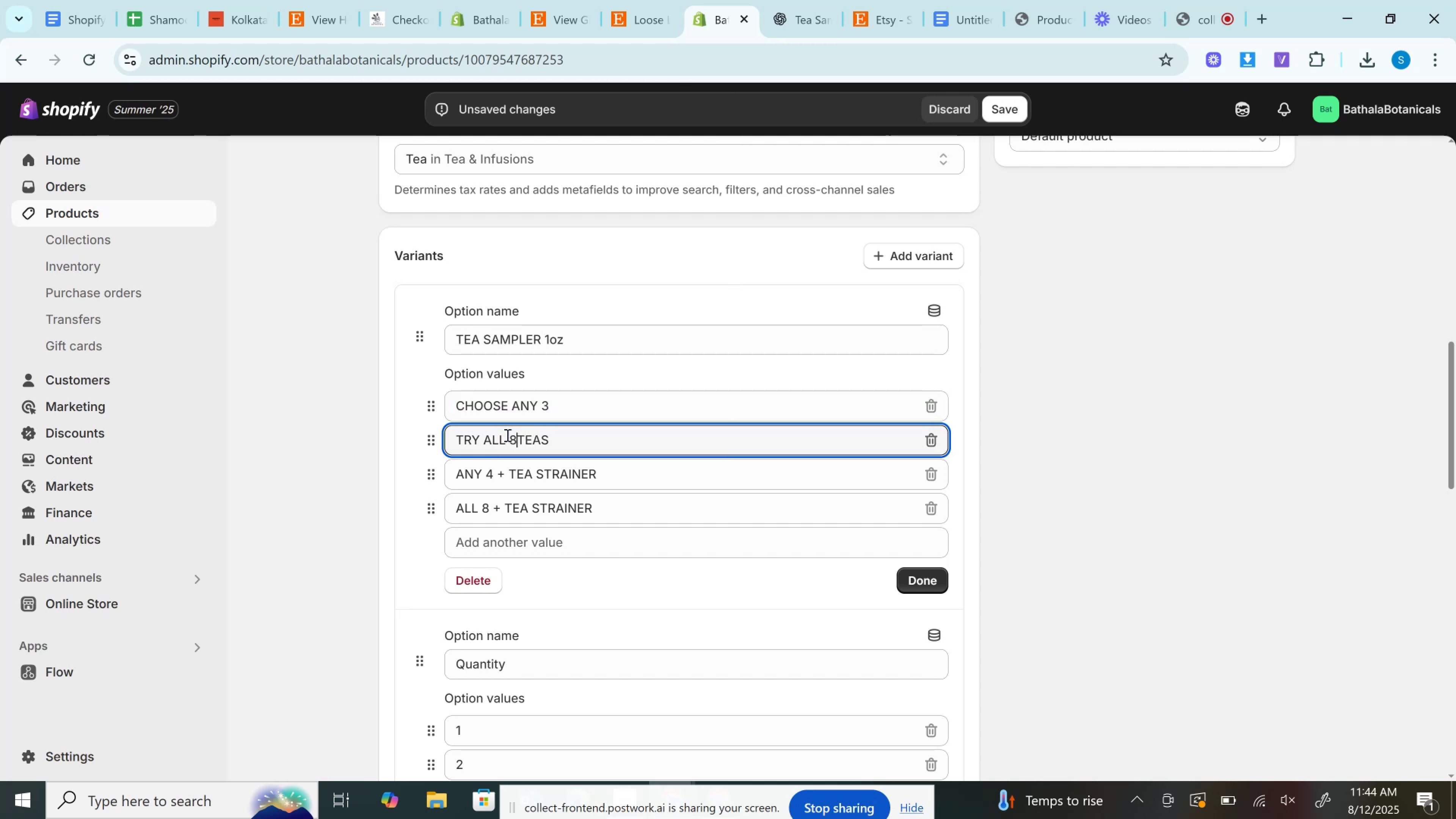 
key(Space)
 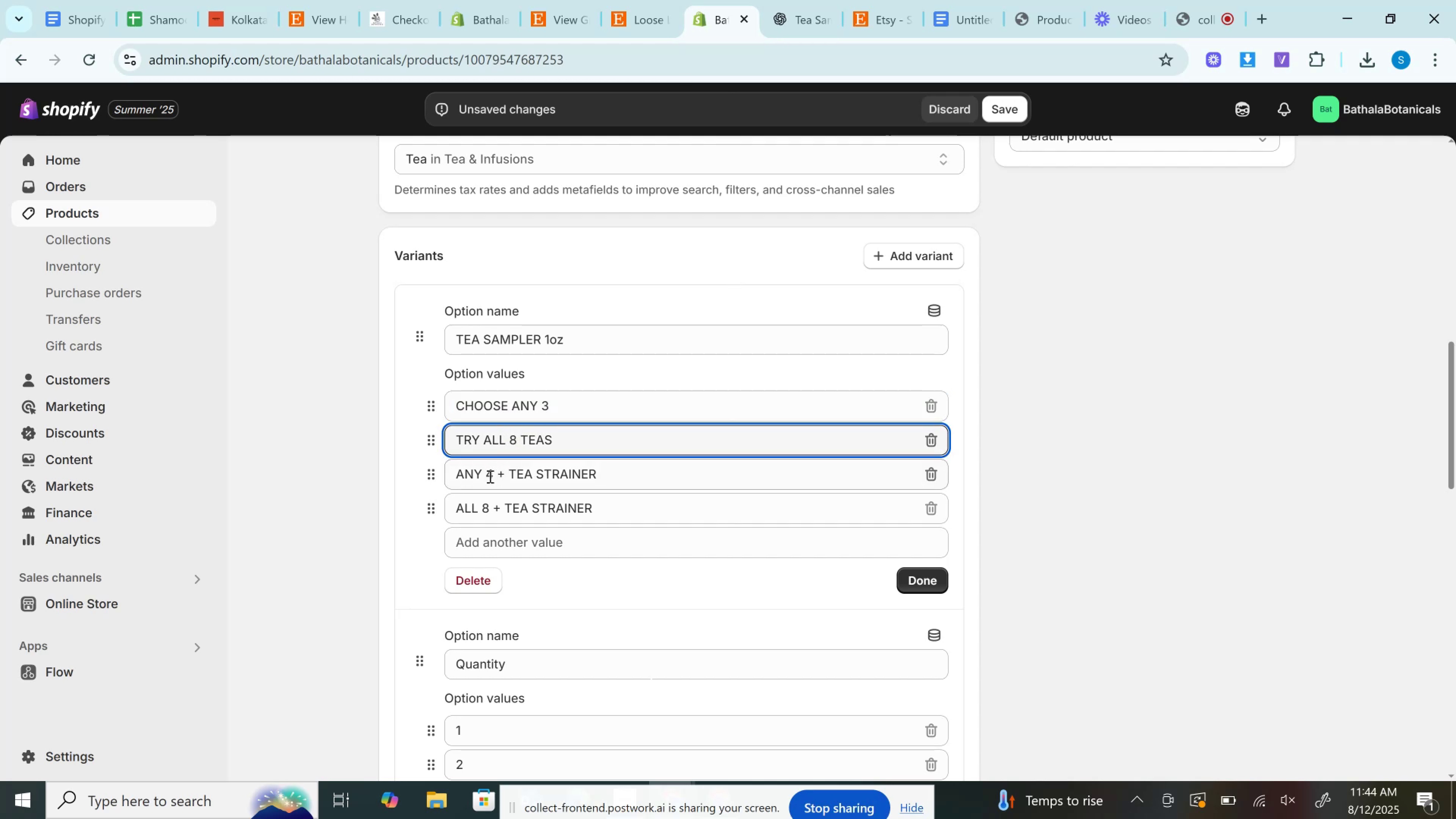 
double_click([489, 476])
 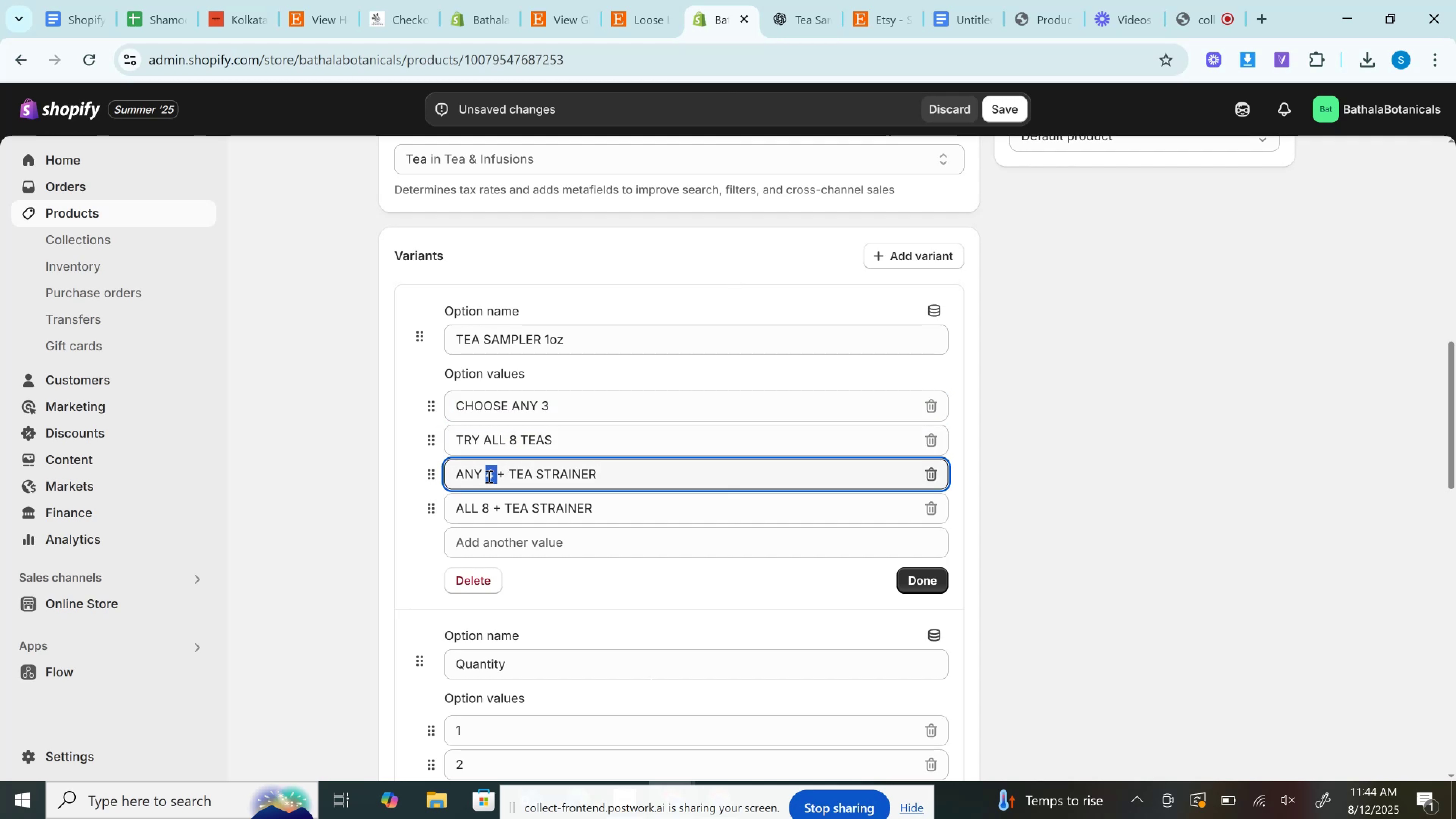 
key(3)
 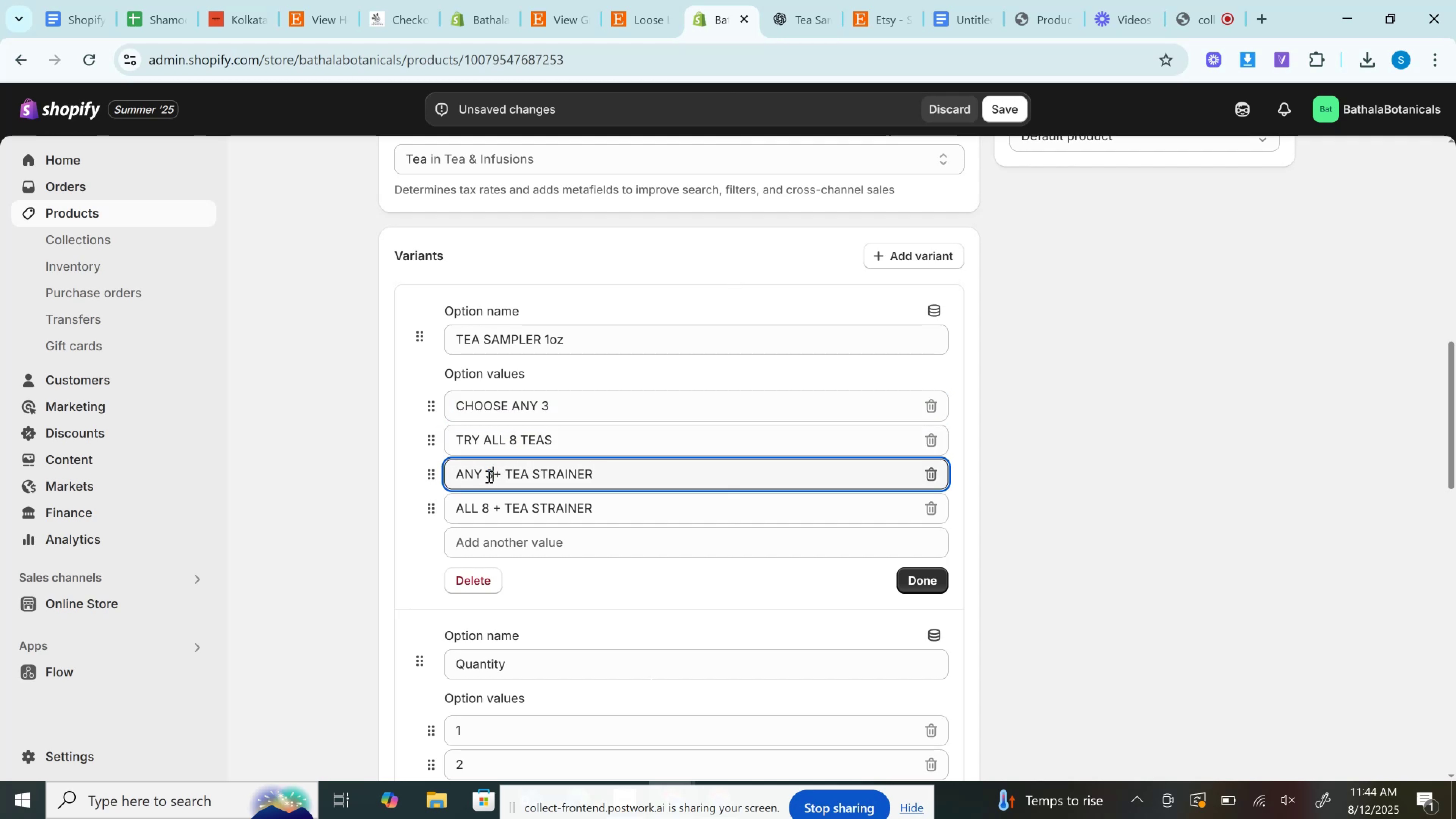 
key(Space)
 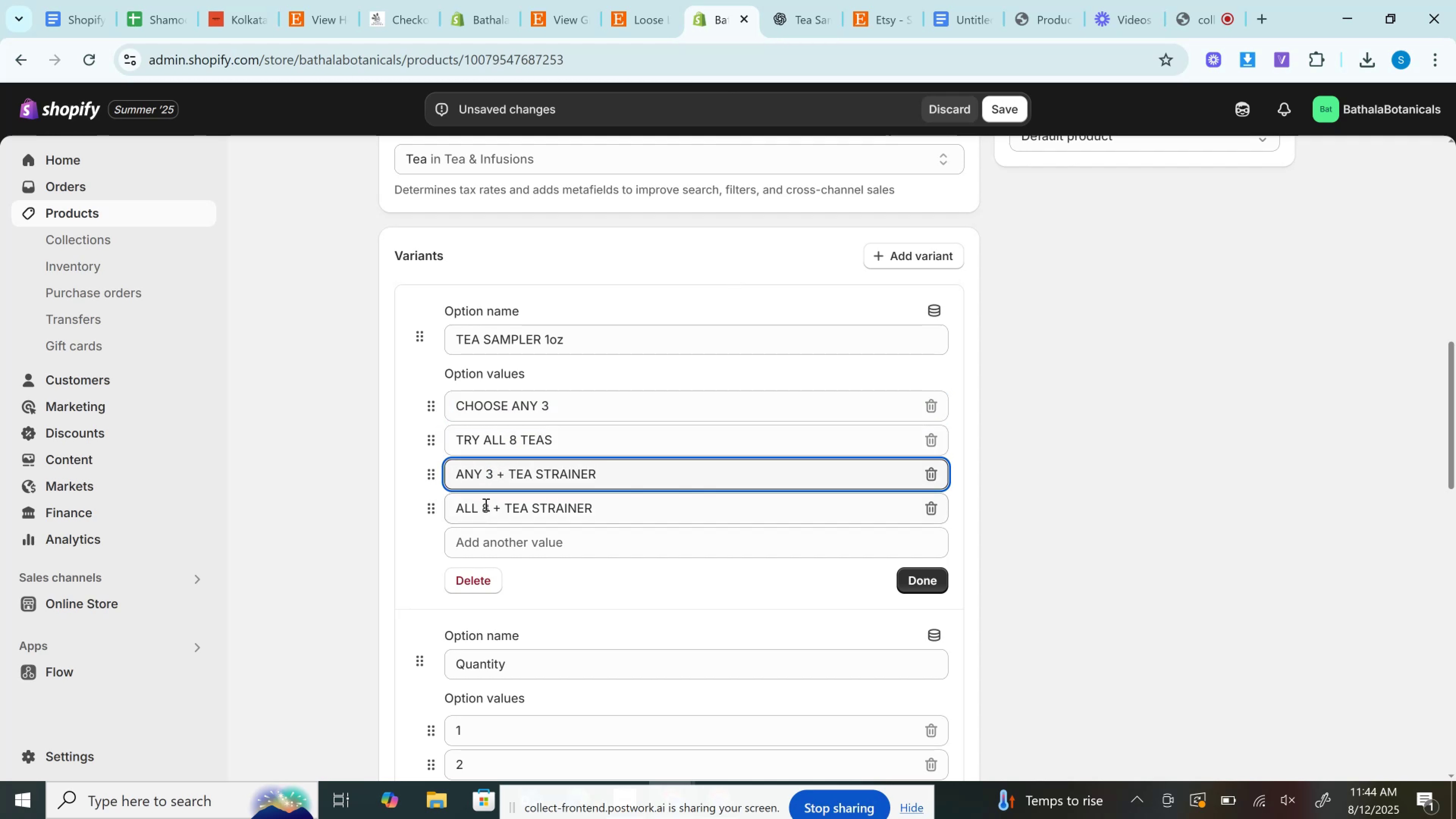 
double_click([485, 504])
 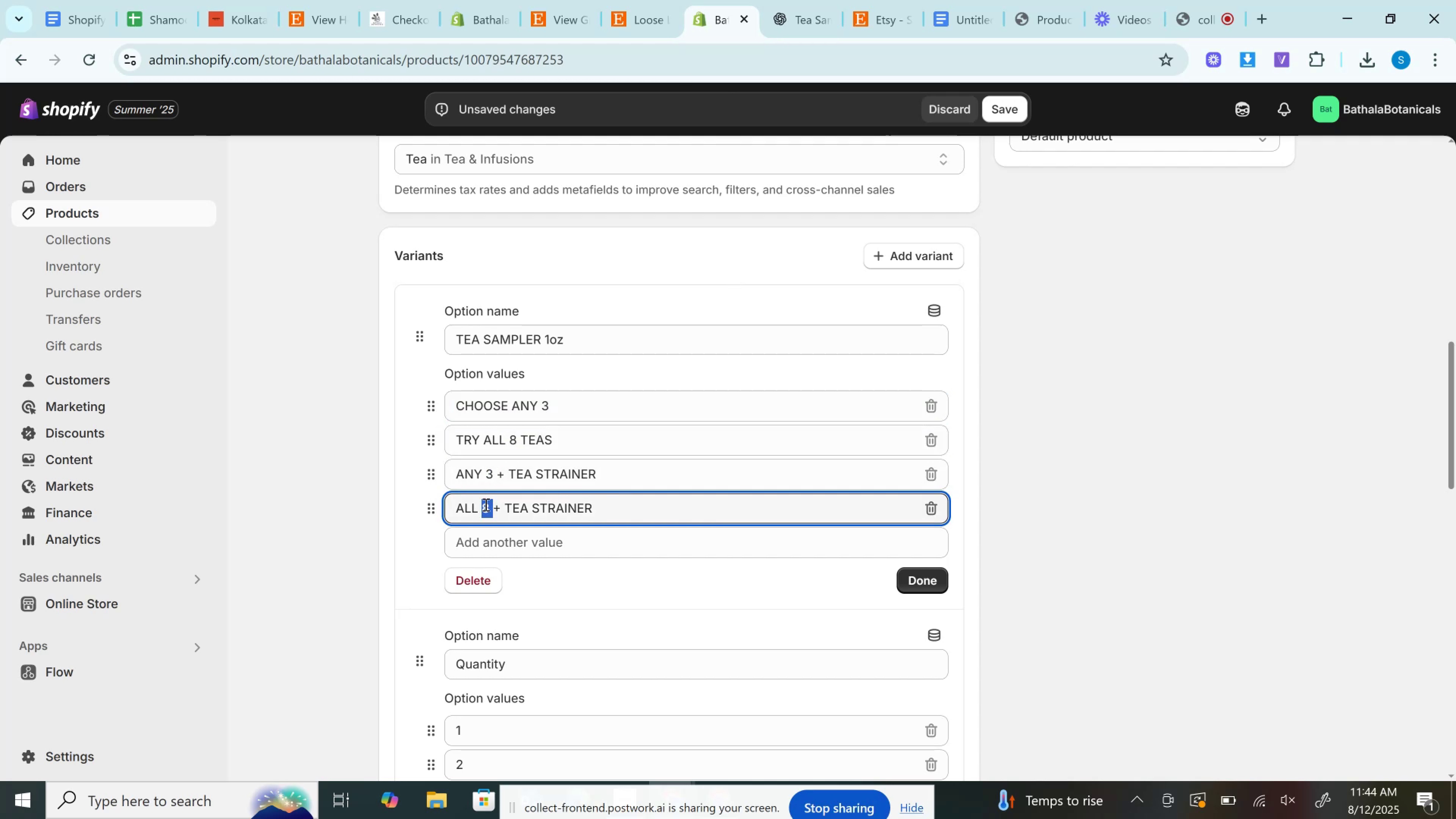 
key(6)
 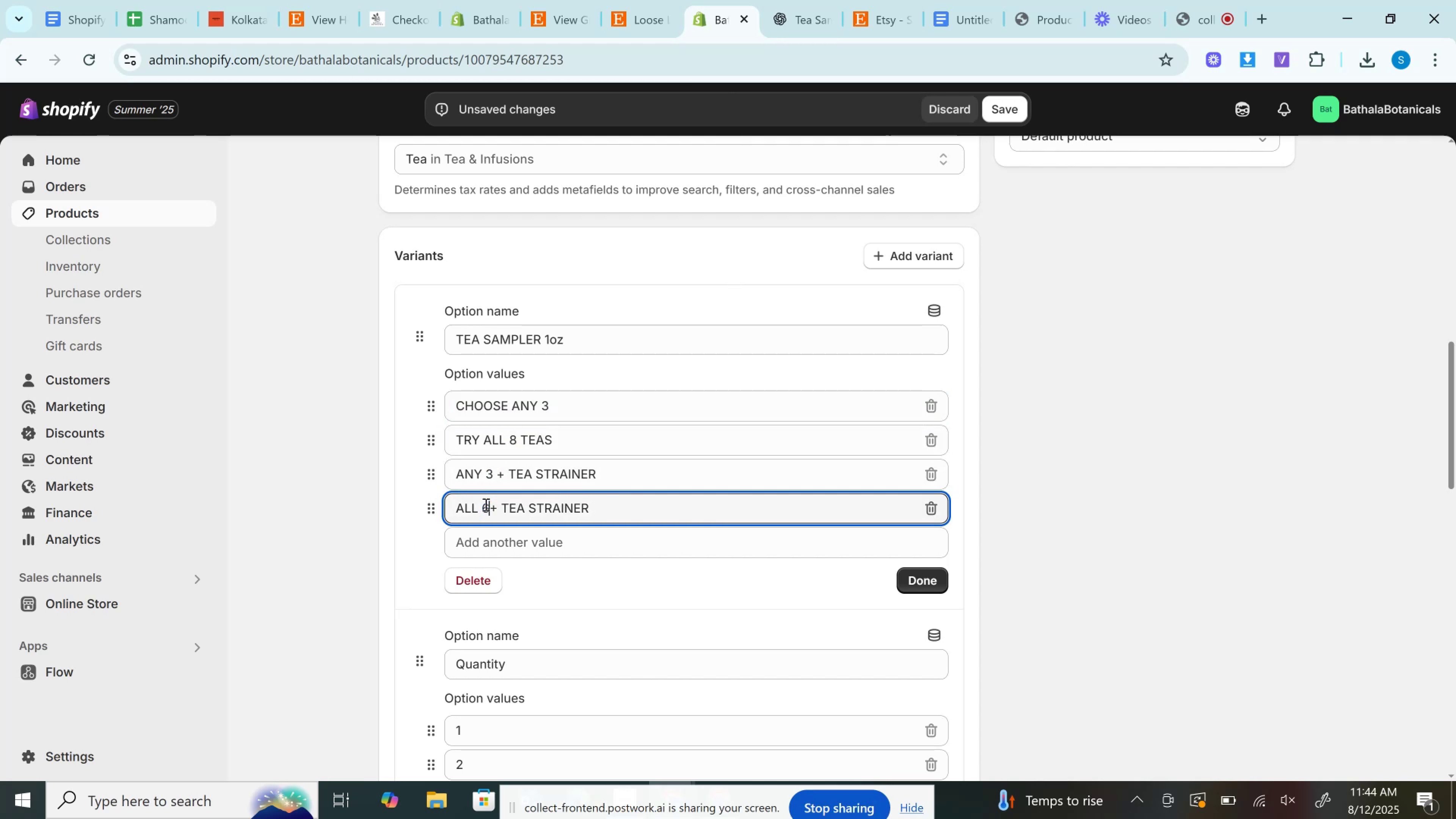 
key(Space)
 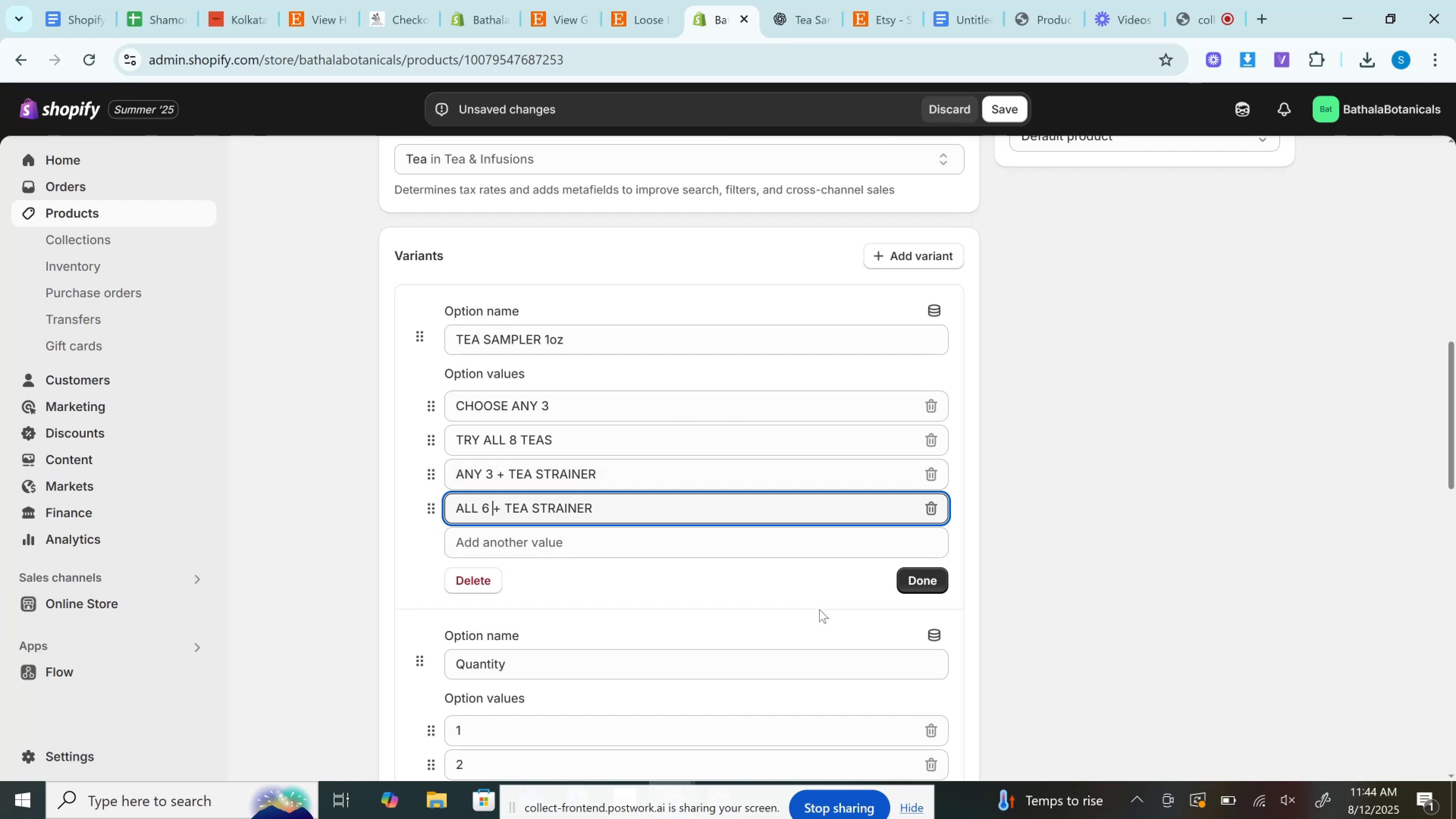 
wait(6.5)
 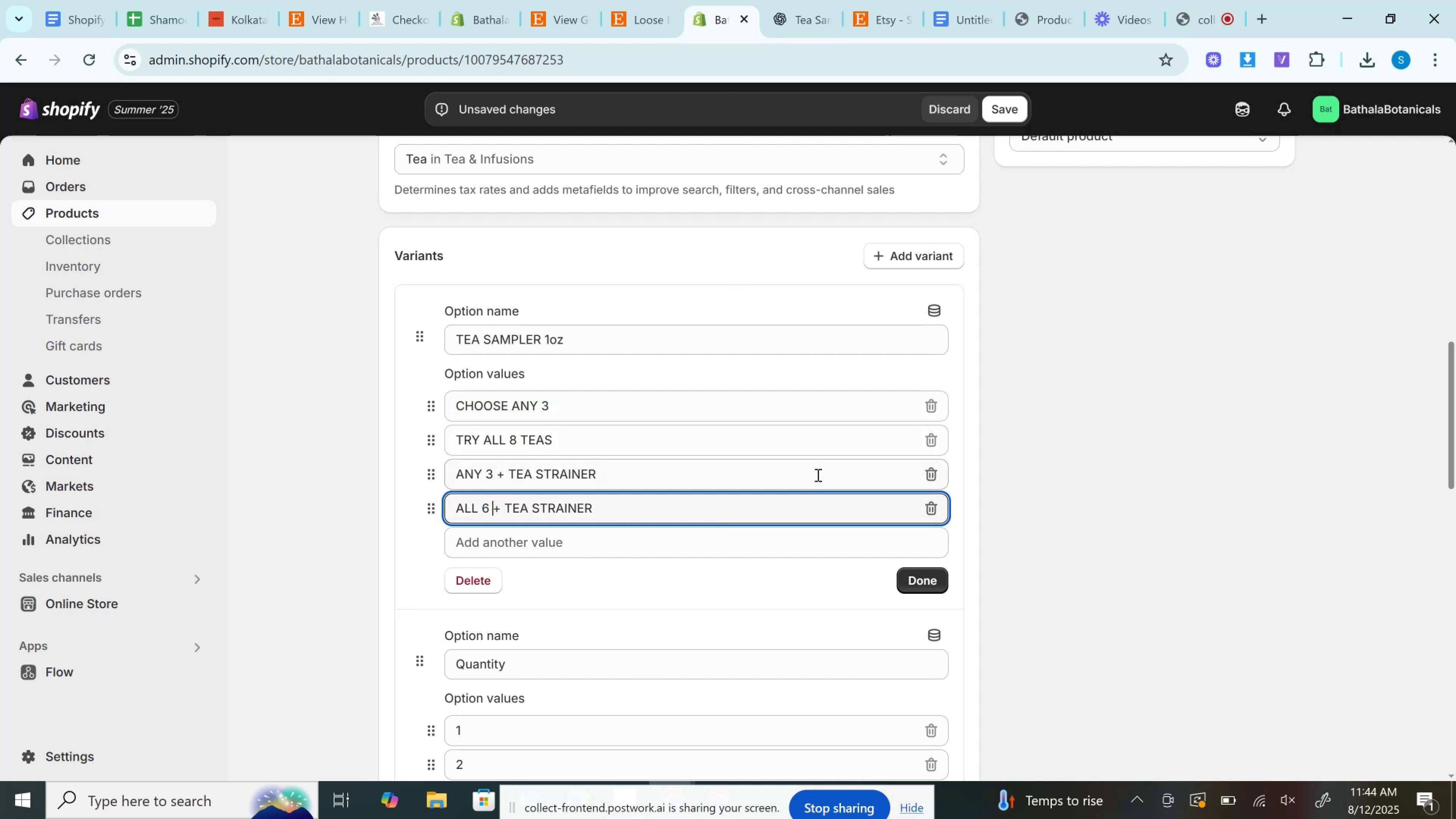 
left_click([942, 576])
 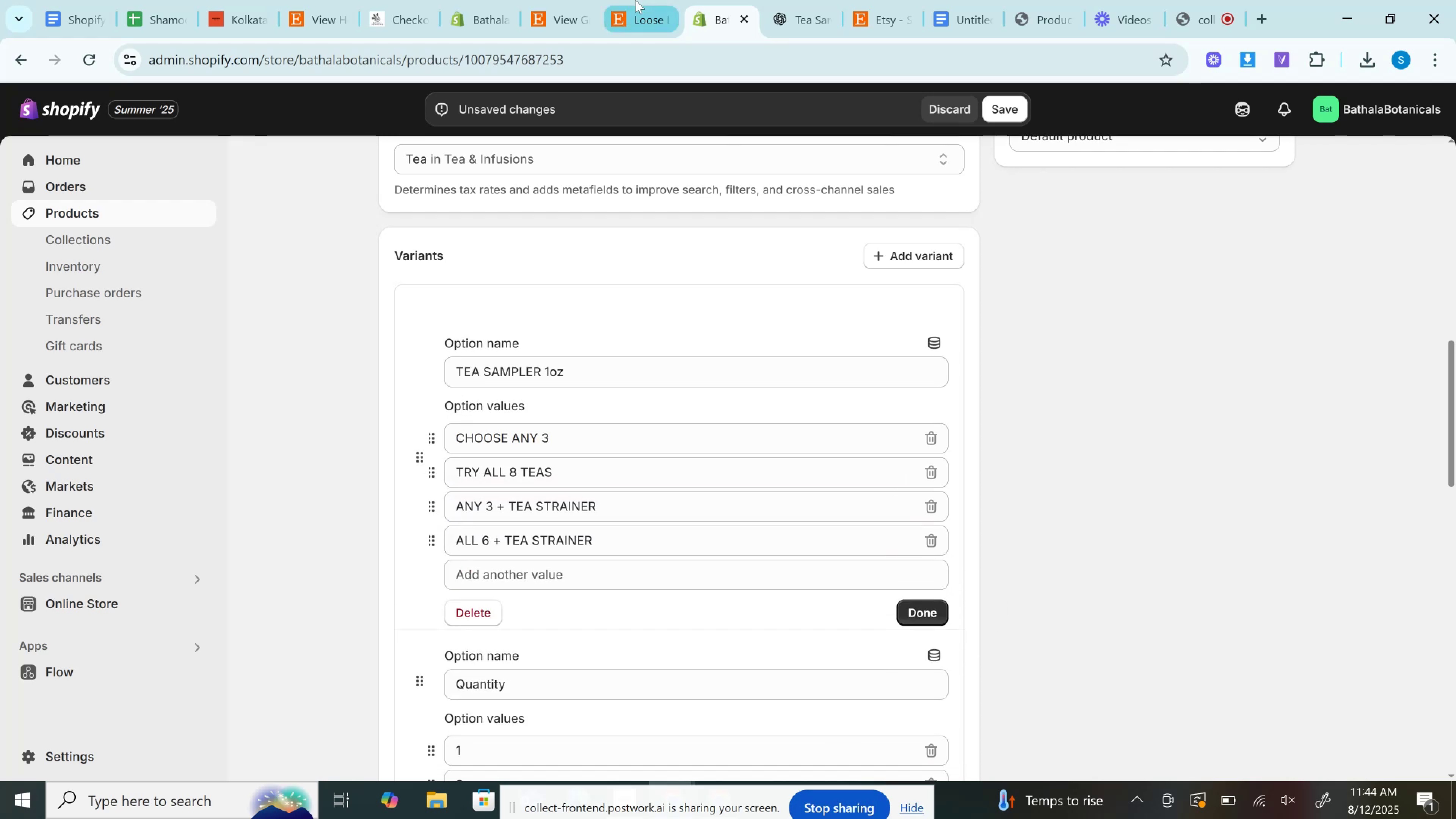 
left_click([635, 0])
 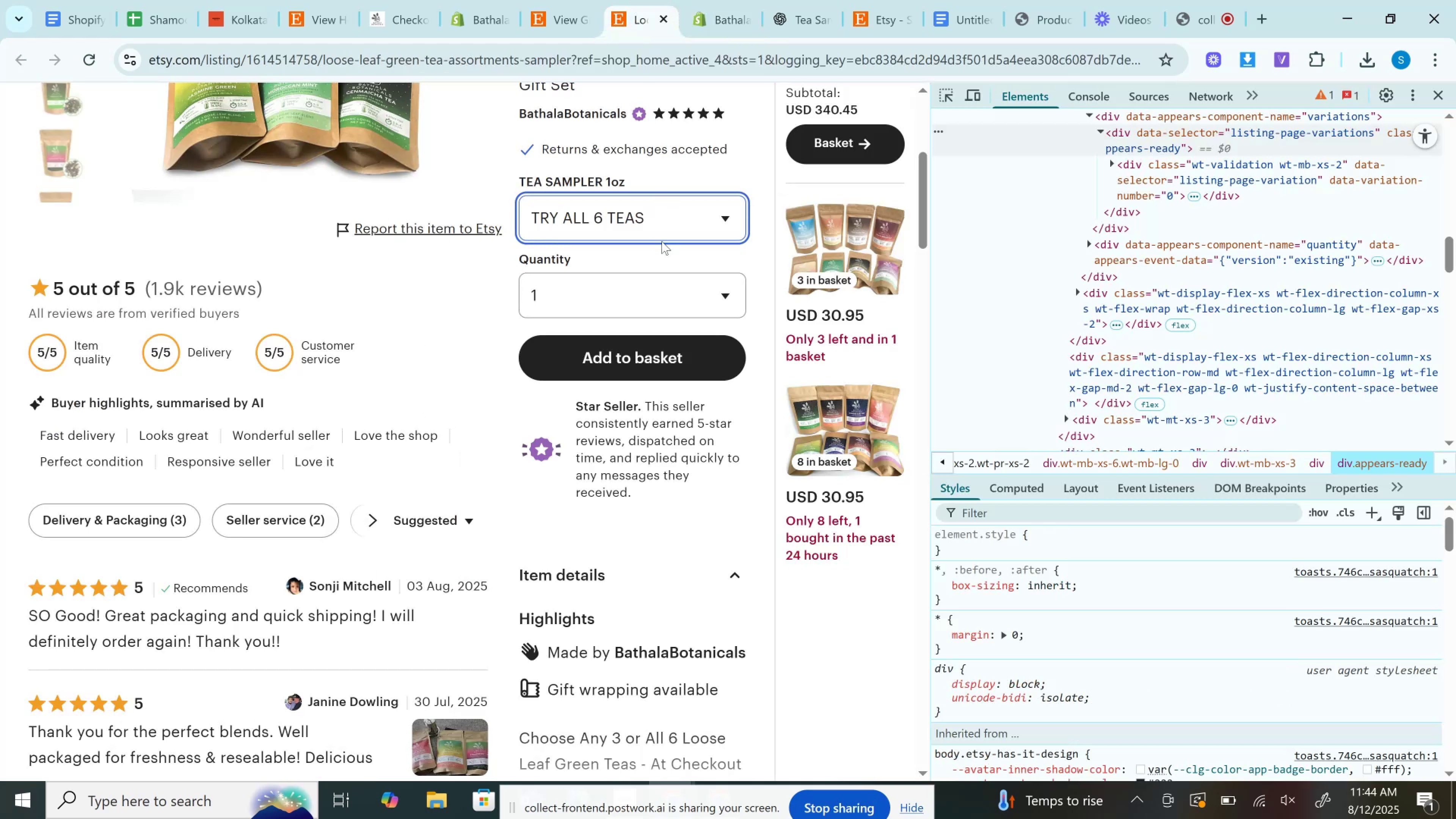 
left_click([639, 214])
 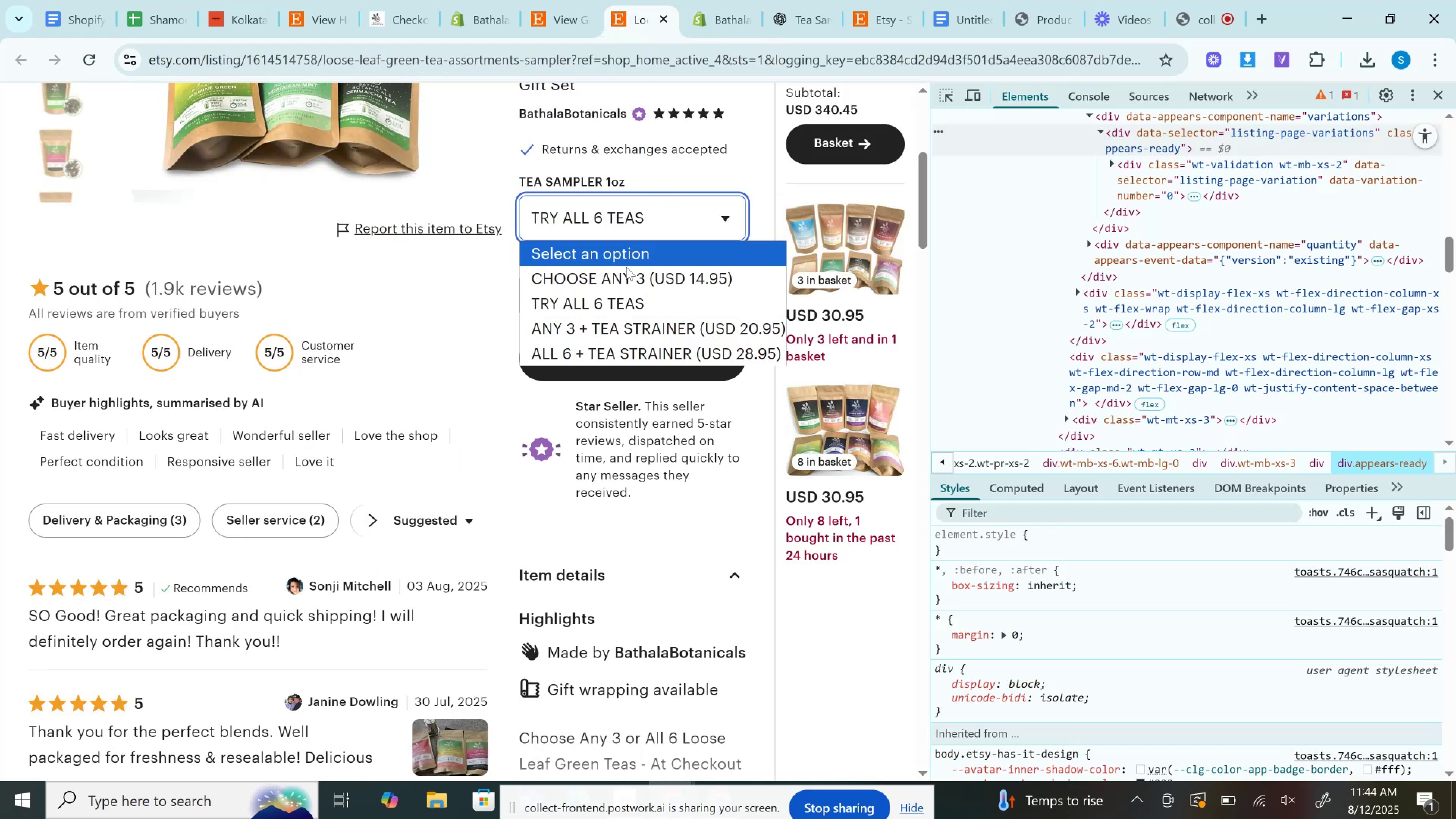 
left_click([624, 279])
 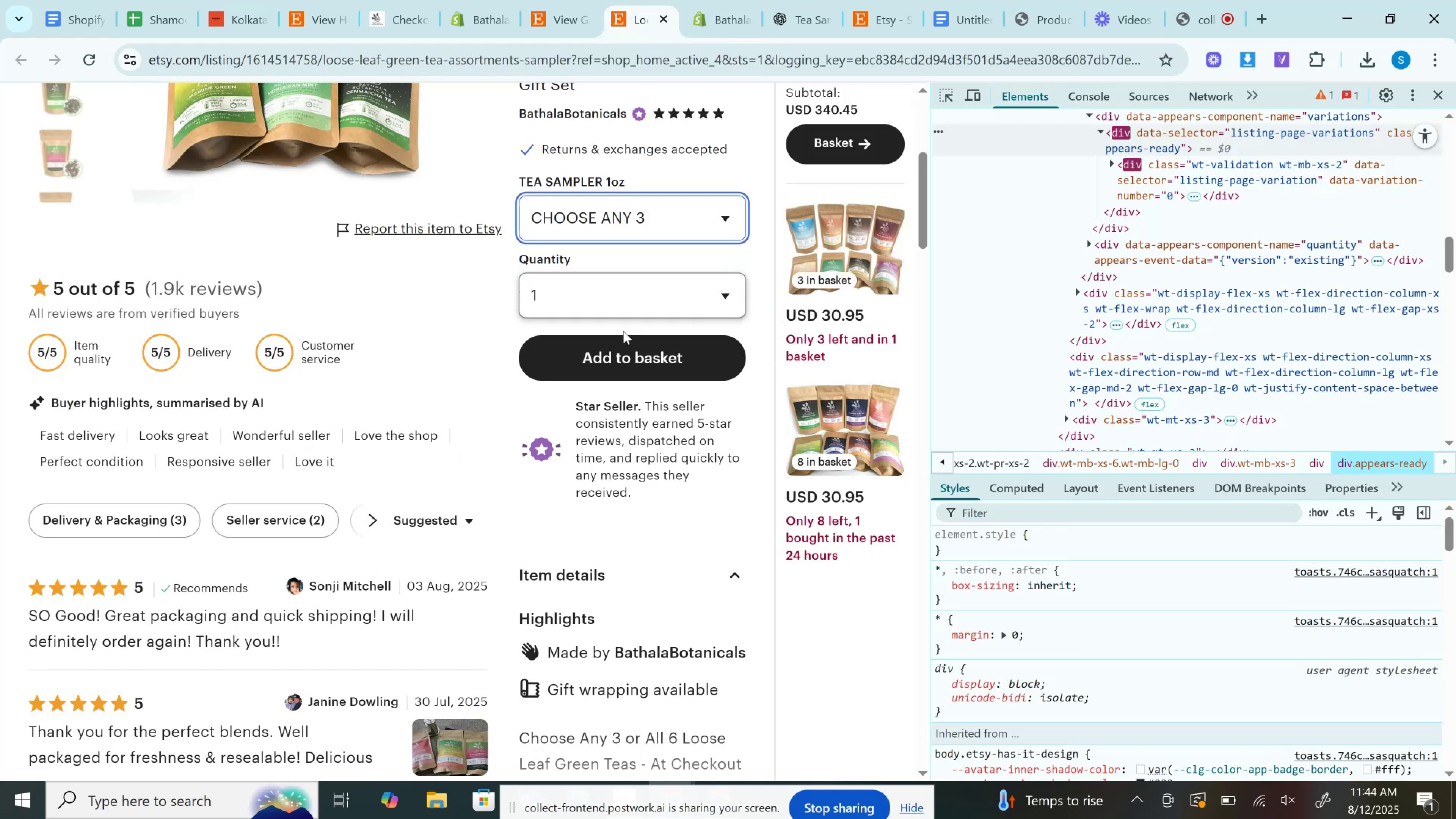 
left_click([636, 373])
 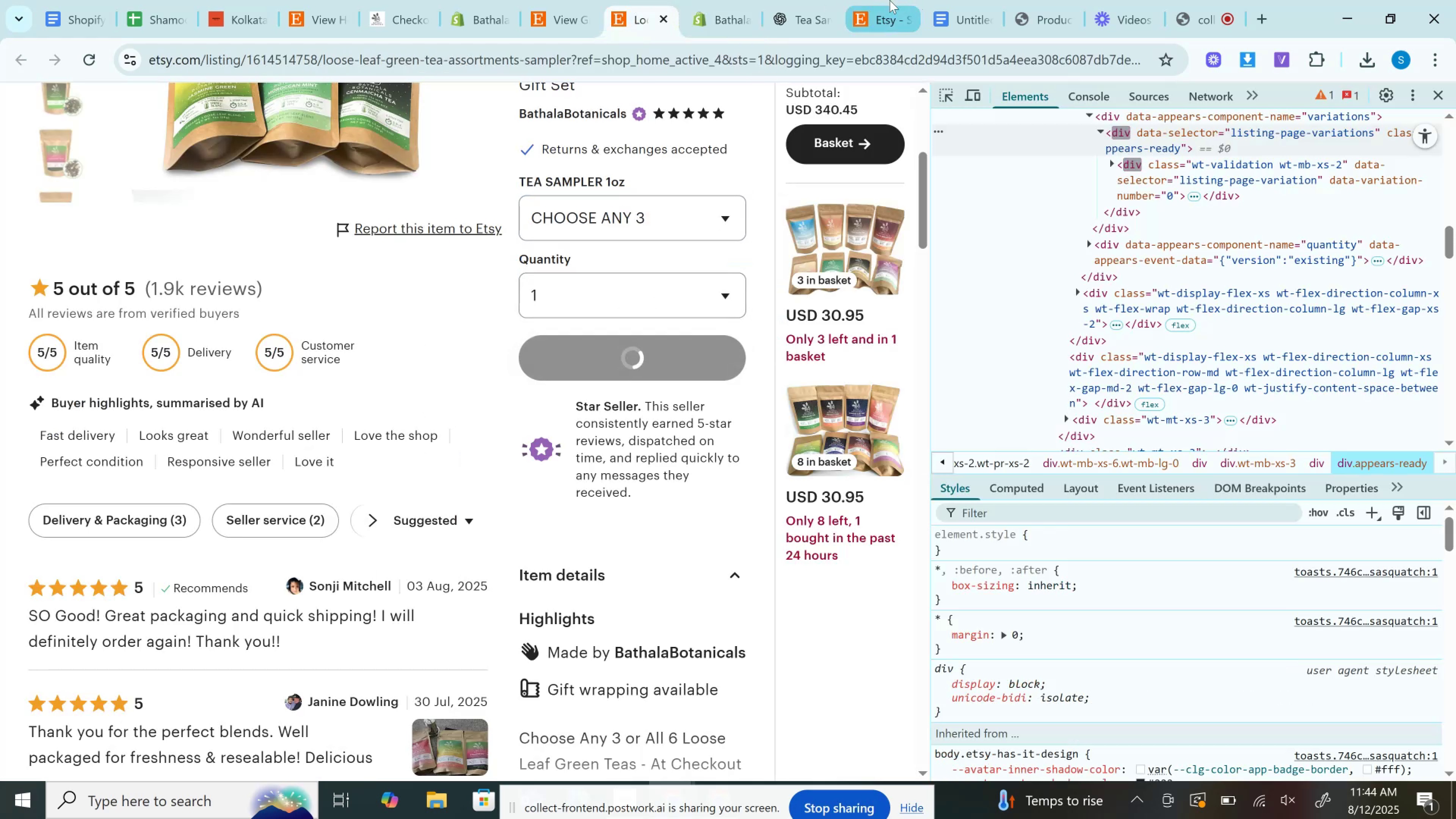 
left_click([886, 0])
 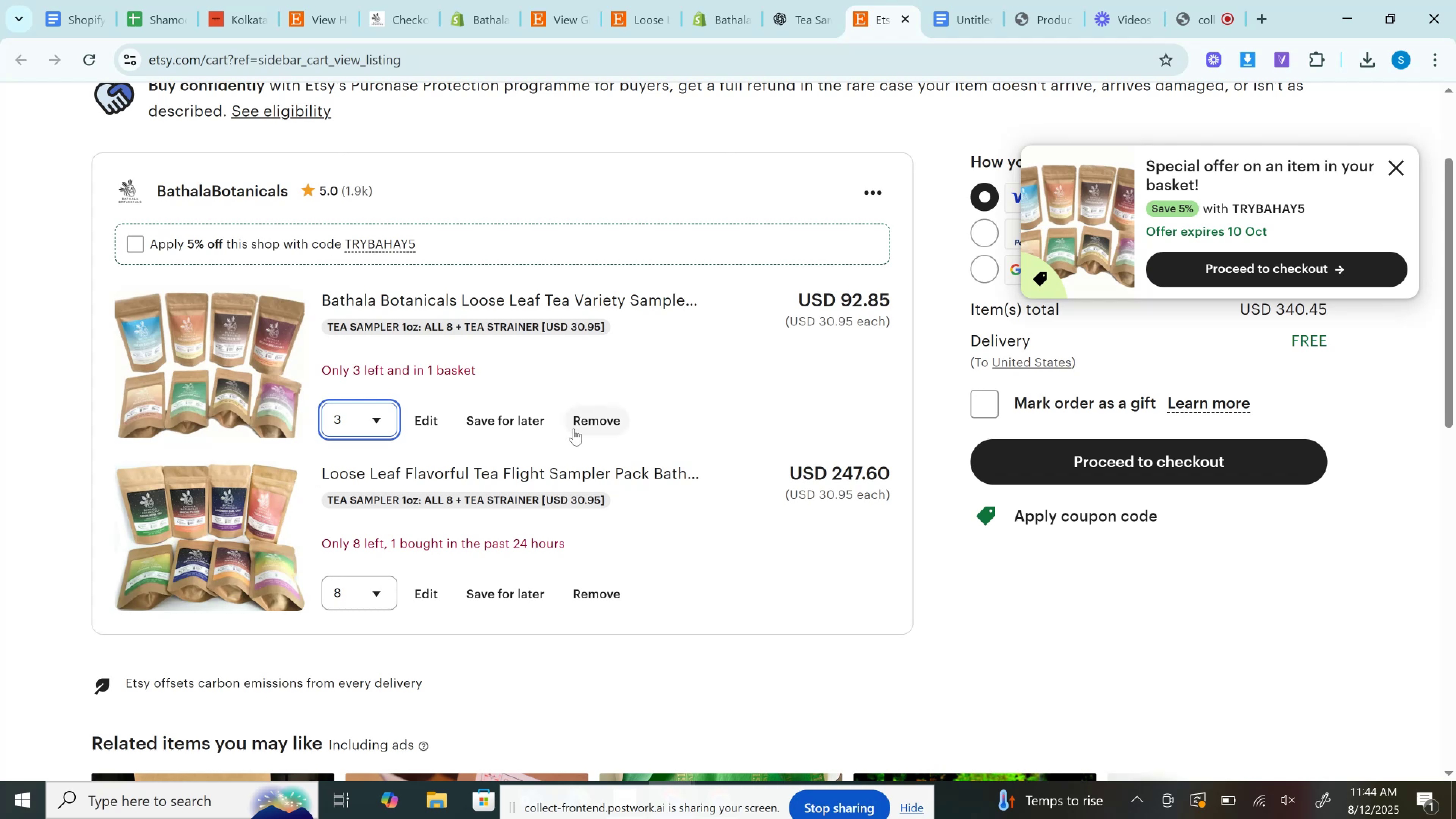 
left_click([574, 429])
 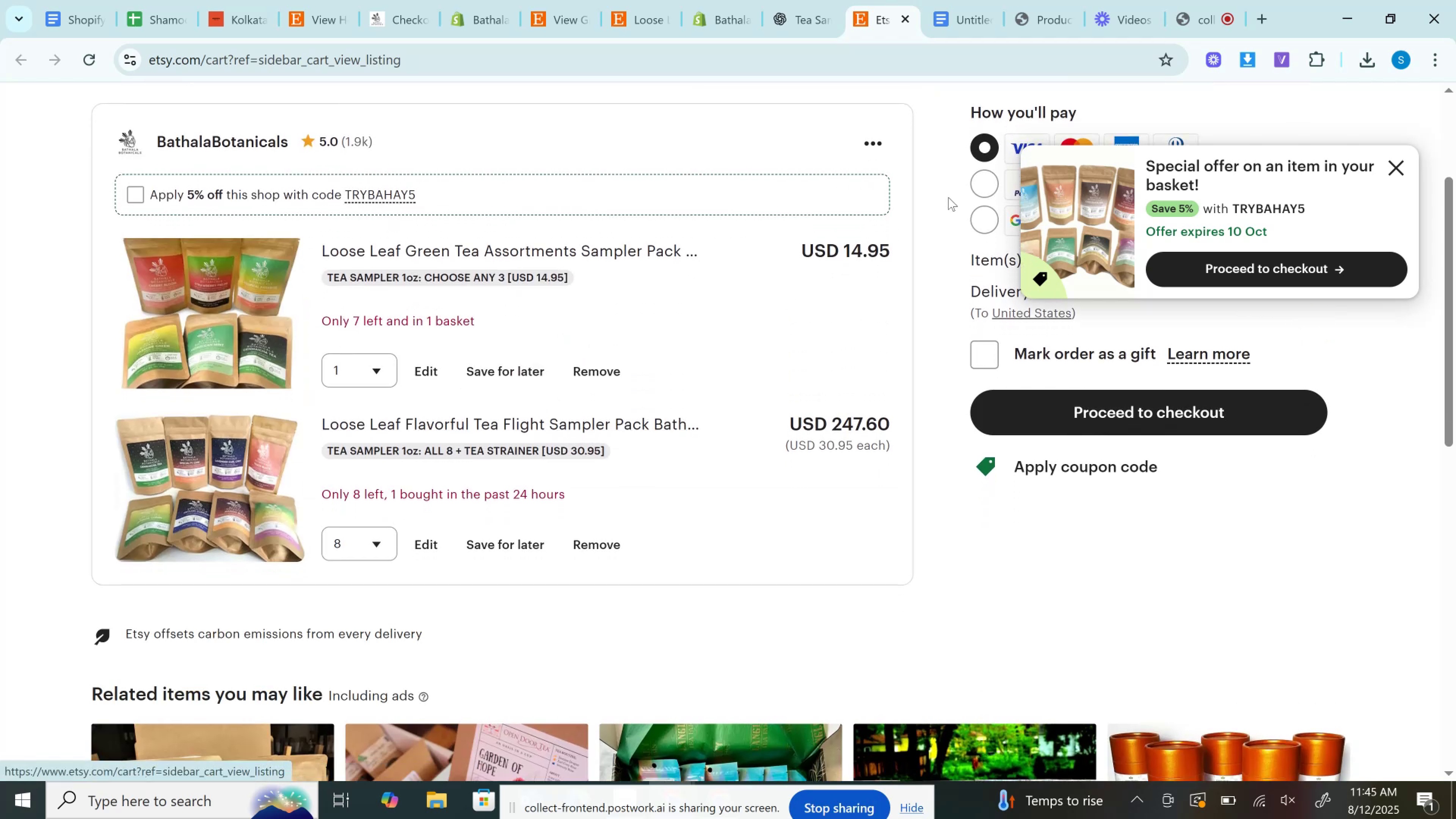 
double_click([859, 249])
 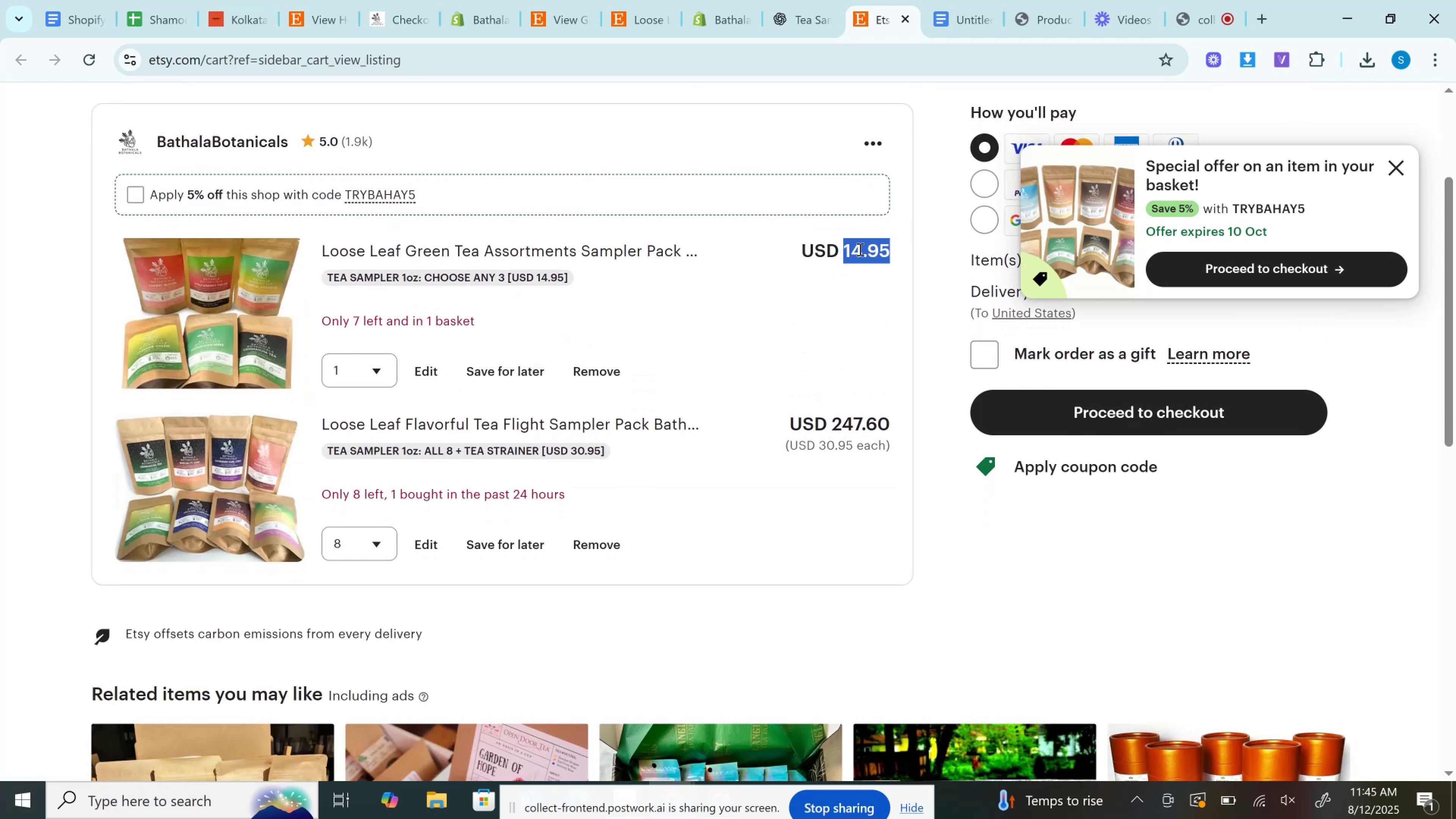 
key(Control+C)
 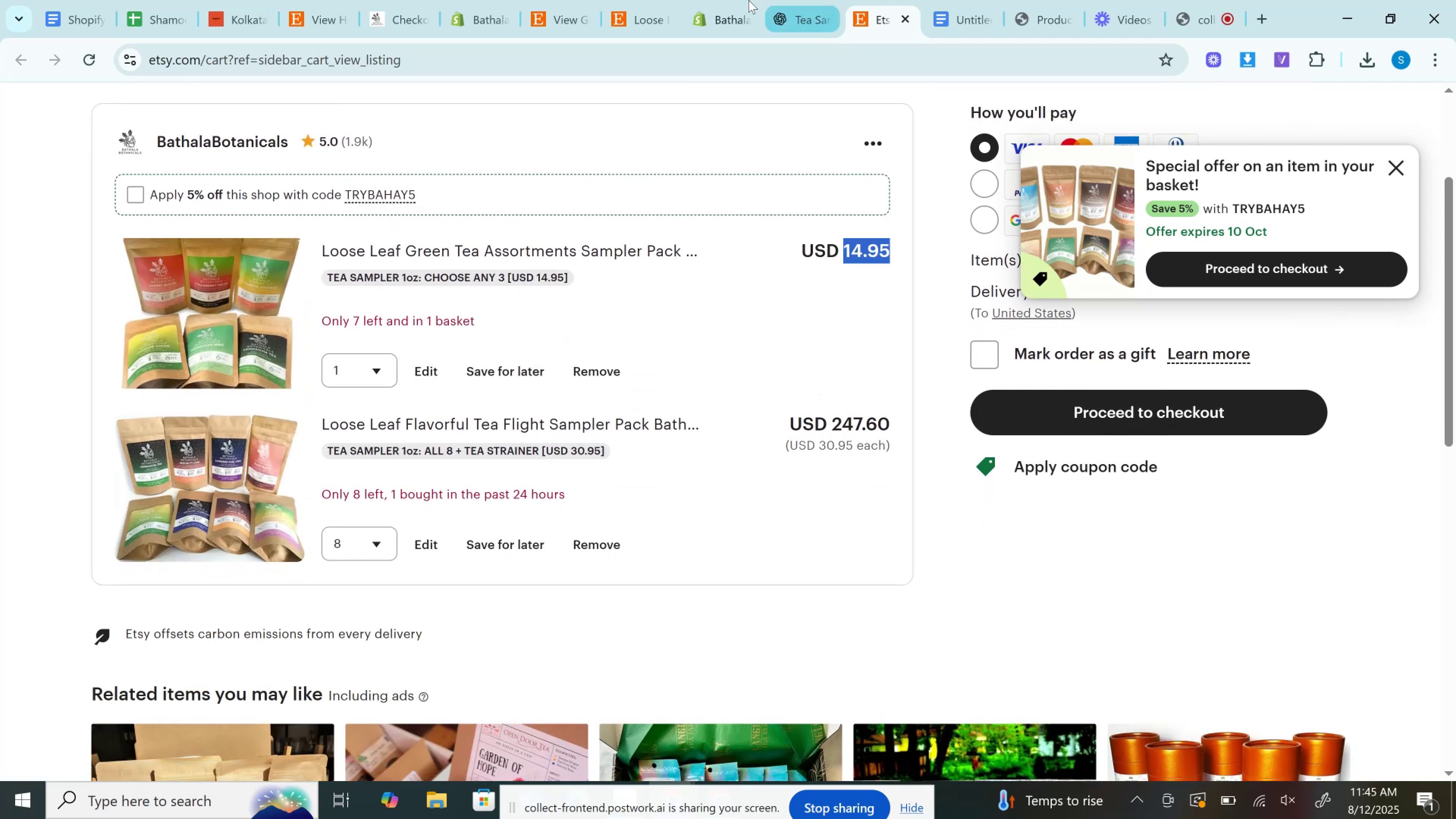 
left_click([727, 0])
 